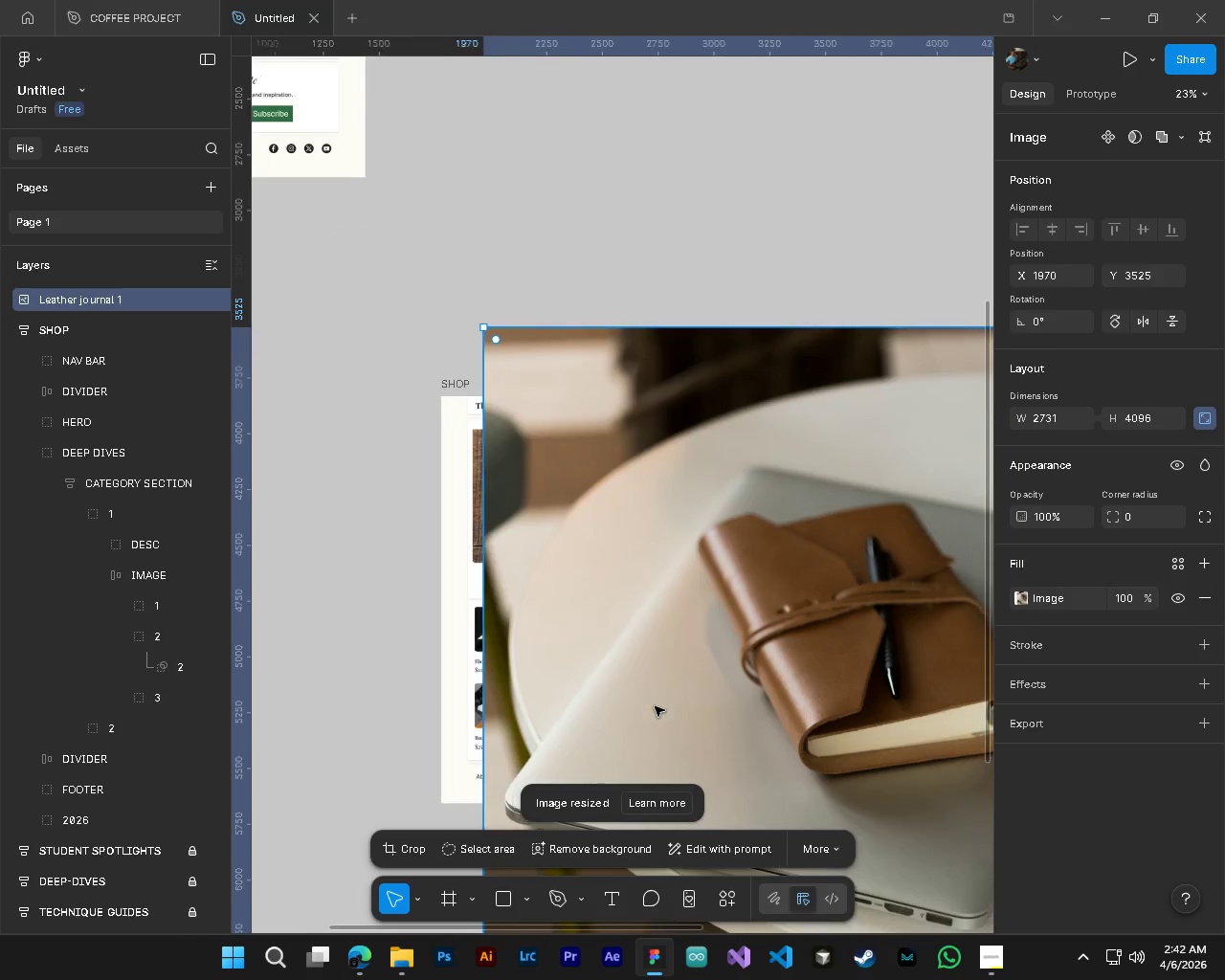 
key(Control+ControlLeft)
 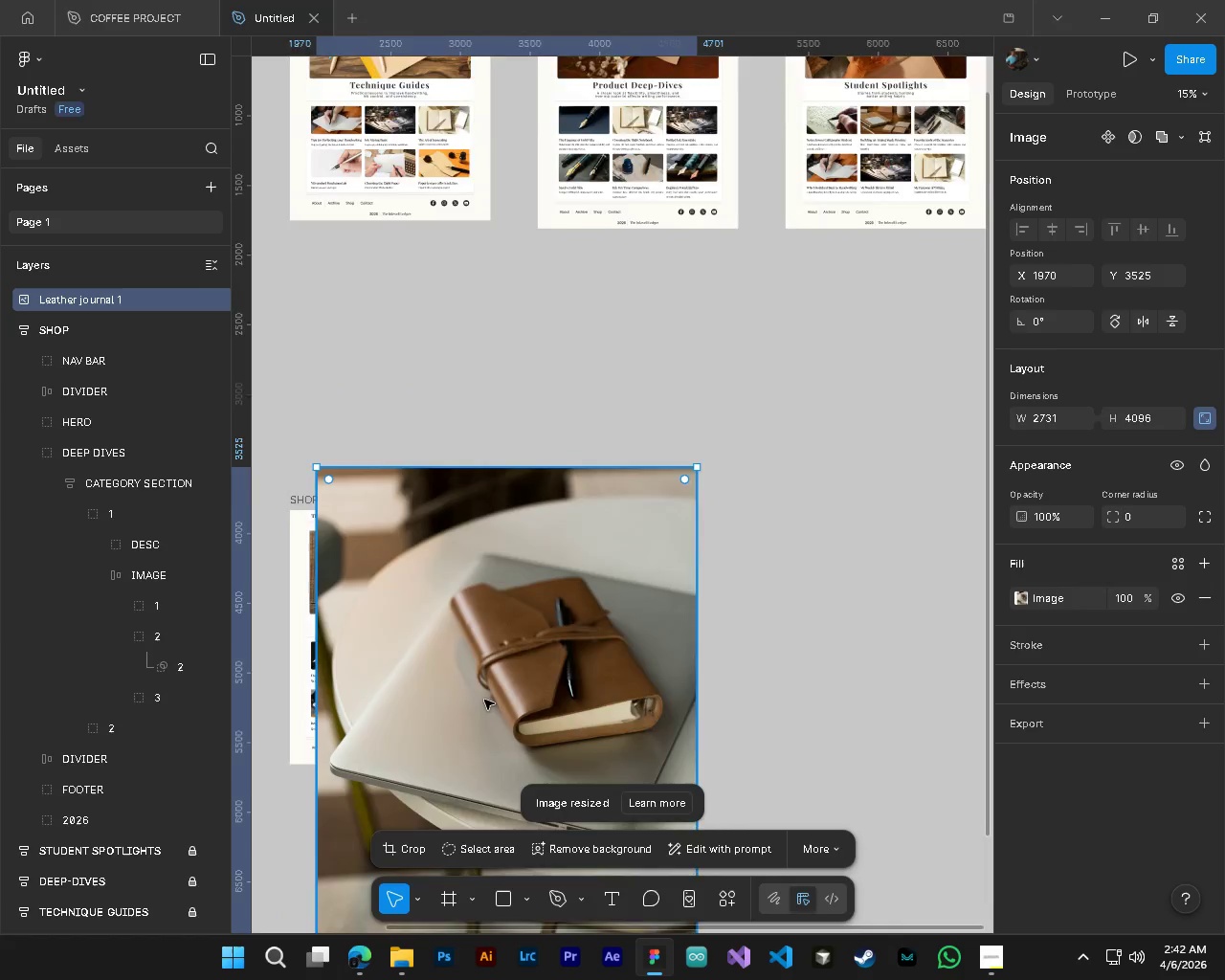 
key(Alt+Control+AltLeft)
 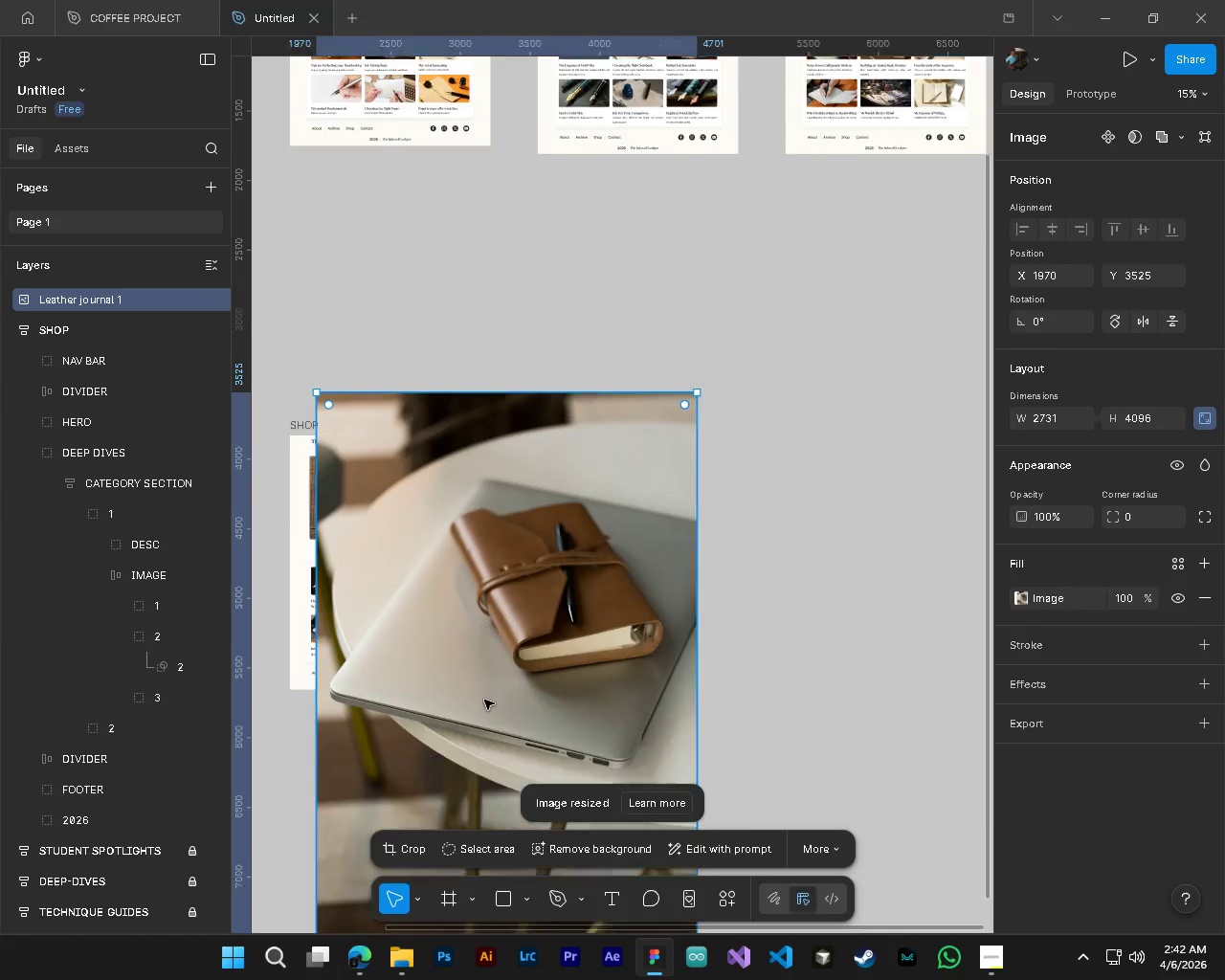 
key(Shift+ShiftLeft)
 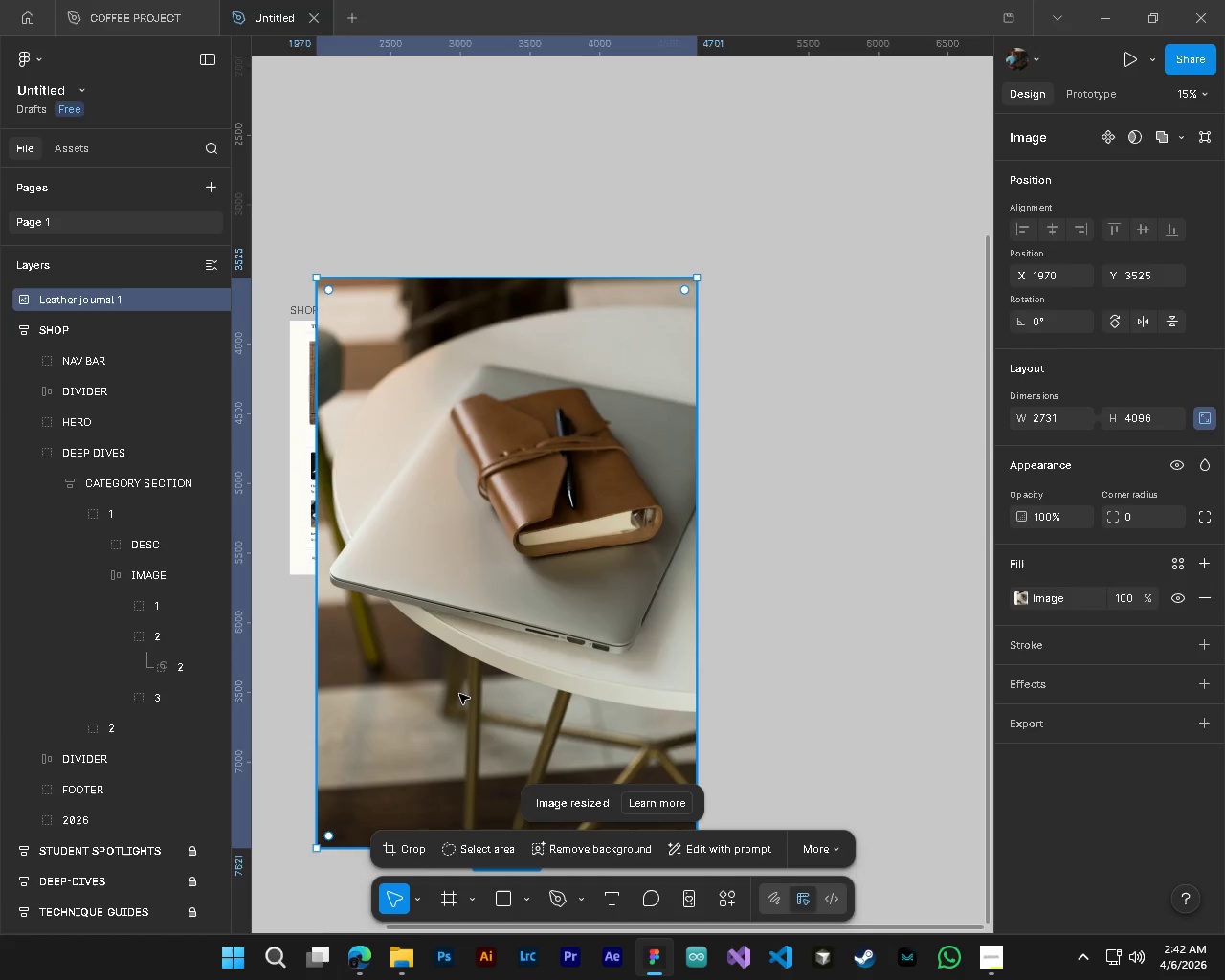 
scroll: coordinate [484, 700], scroll_direction: down, amount: 13.0
 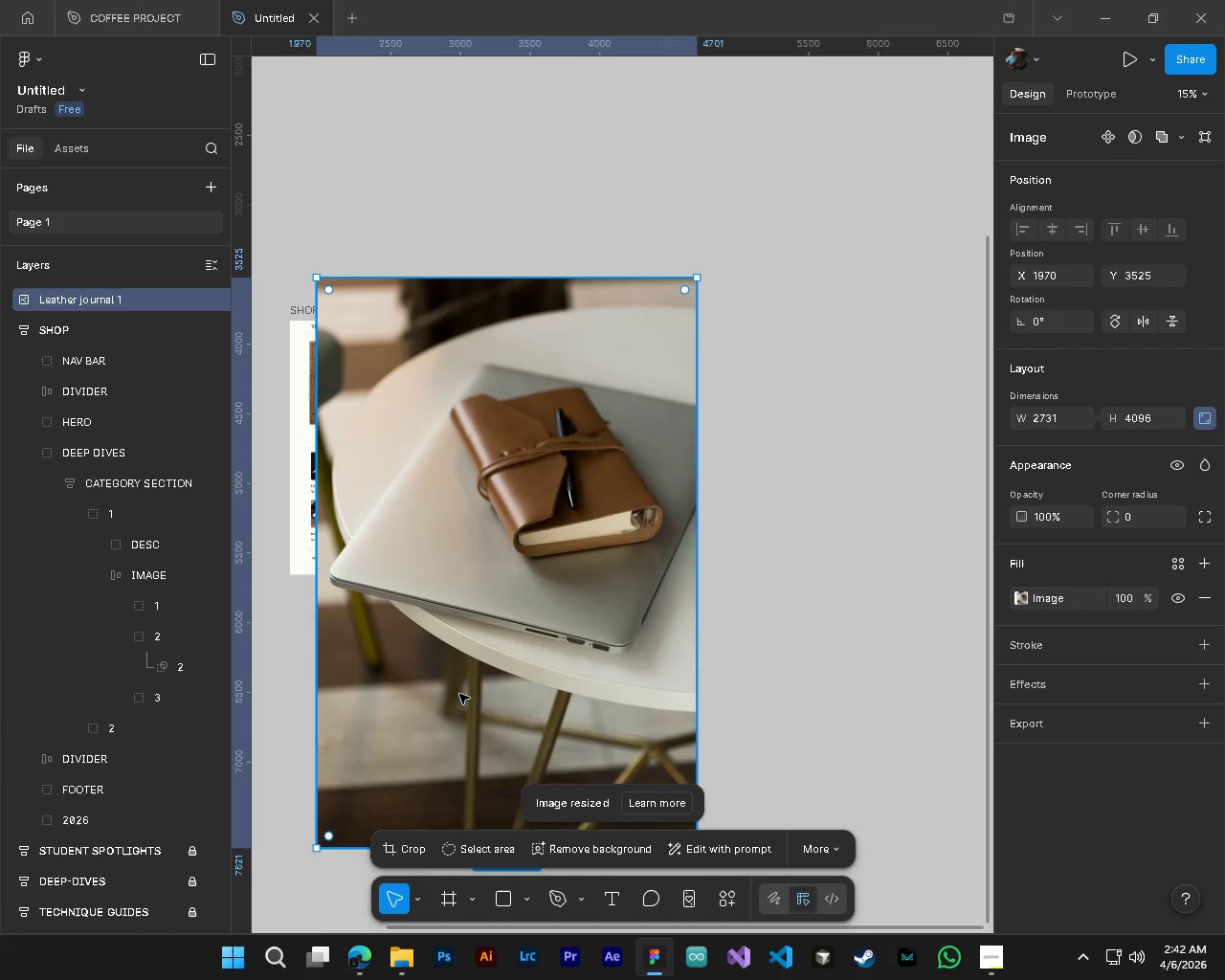 
hold_key(key=ShiftLeft, duration=0.41)
scroll: coordinate [459, 694], scroll_direction: up, amount: 3.0
 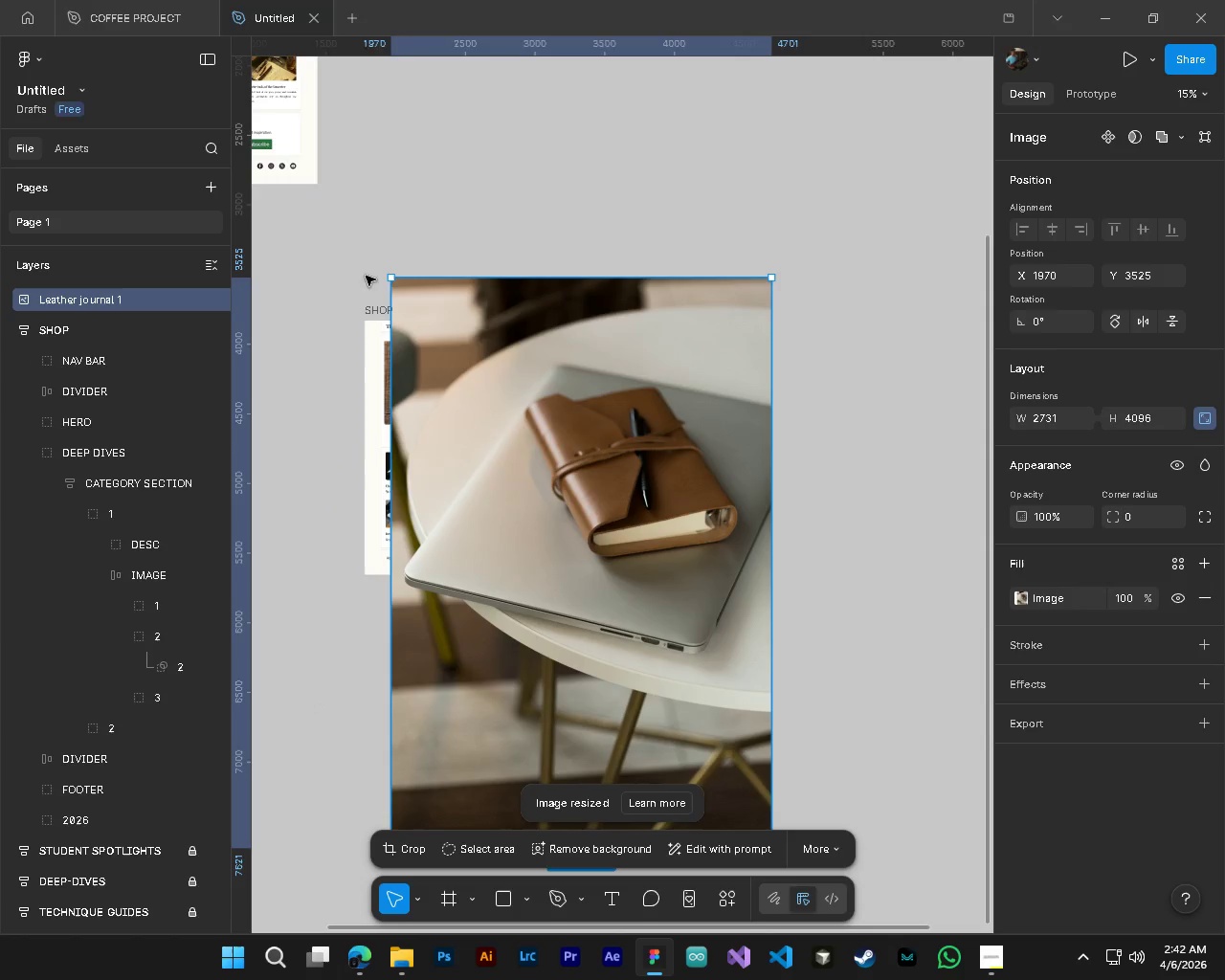 
left_click_drag(start_coordinate=[394, 278], to_coordinate=[747, 752])
 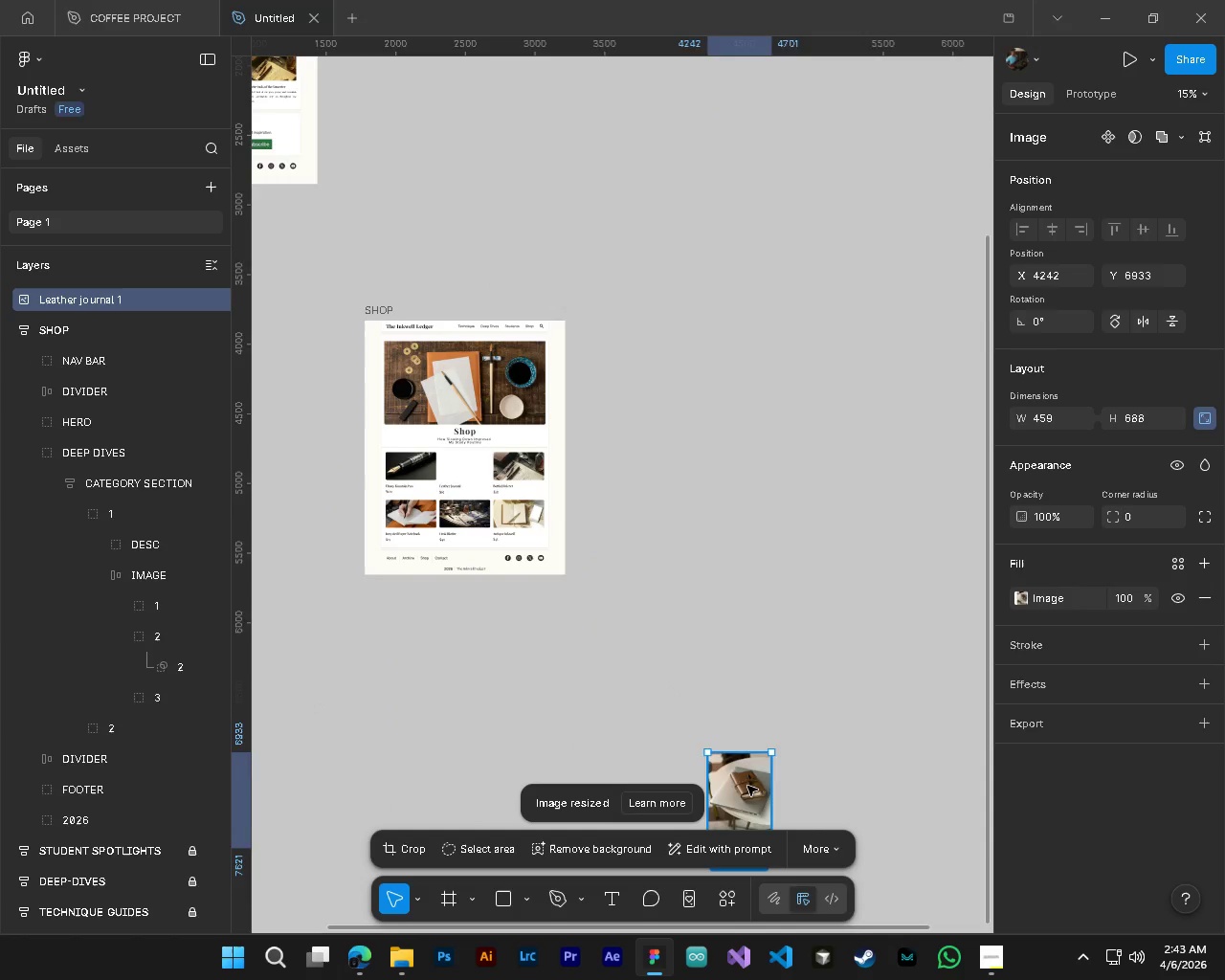 
left_click_drag(start_coordinate=[747, 786], to_coordinate=[598, 443])
 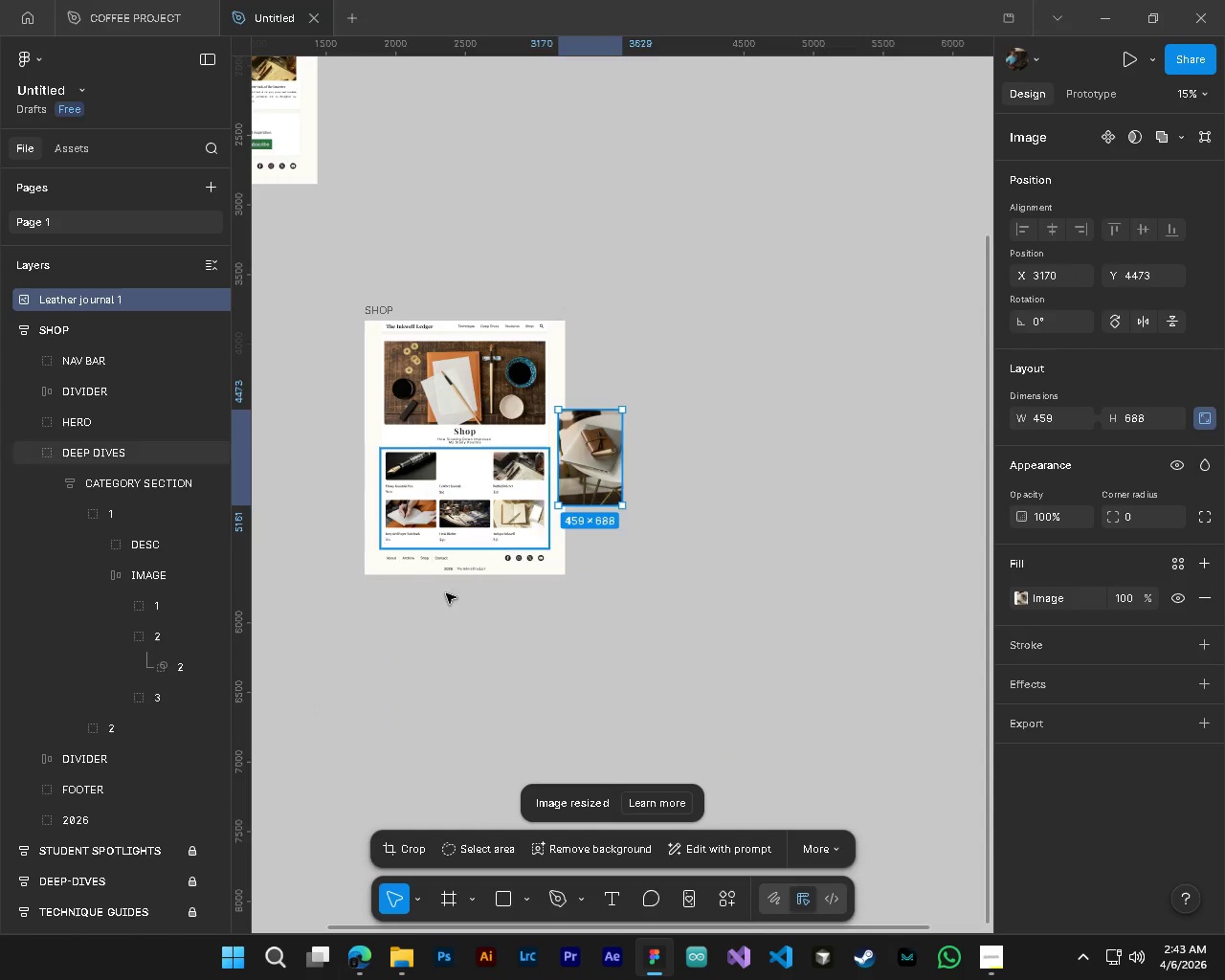 
hold_key(key=ControlLeft, duration=0.81)
 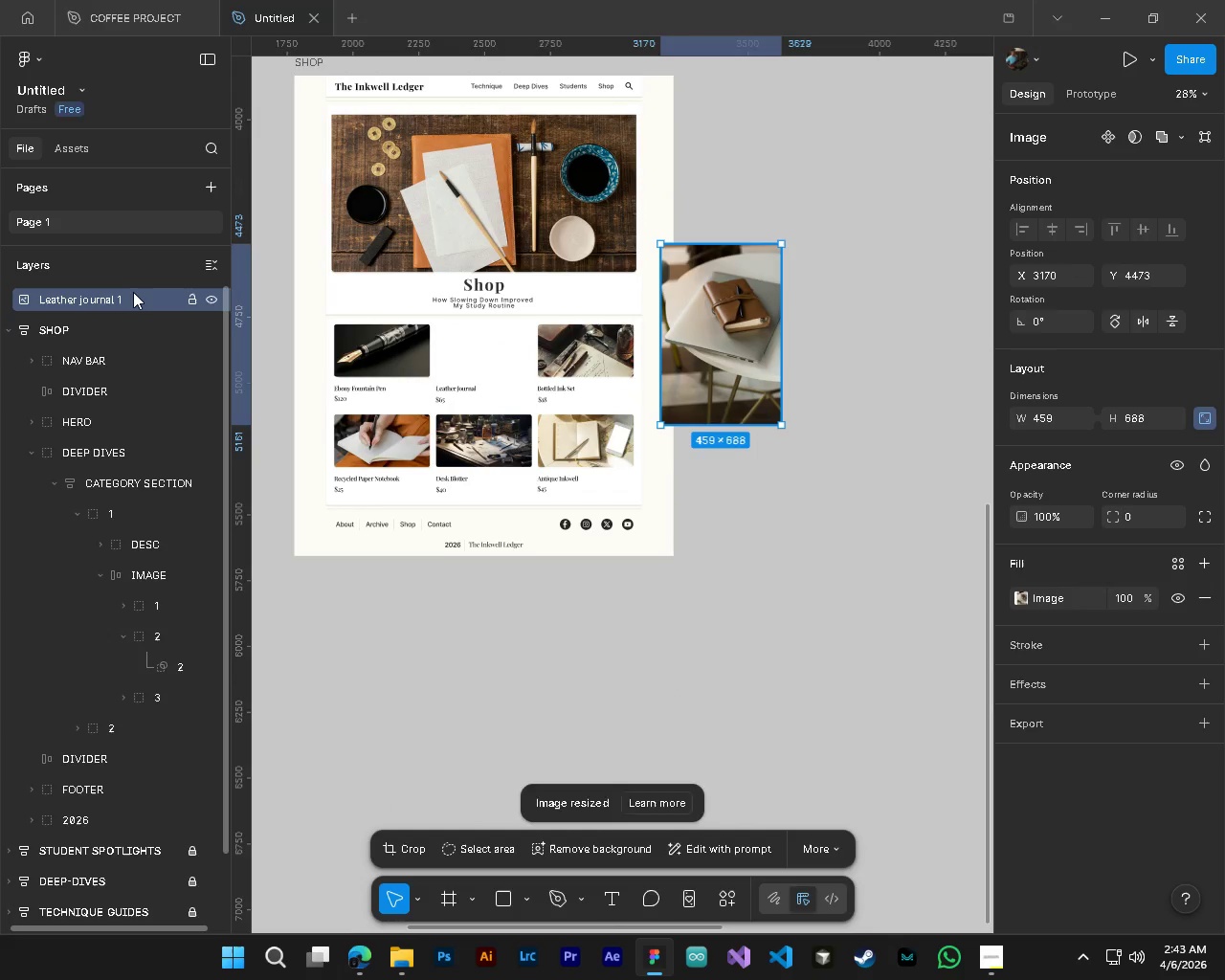 
key(Alt+Control+AltLeft)
 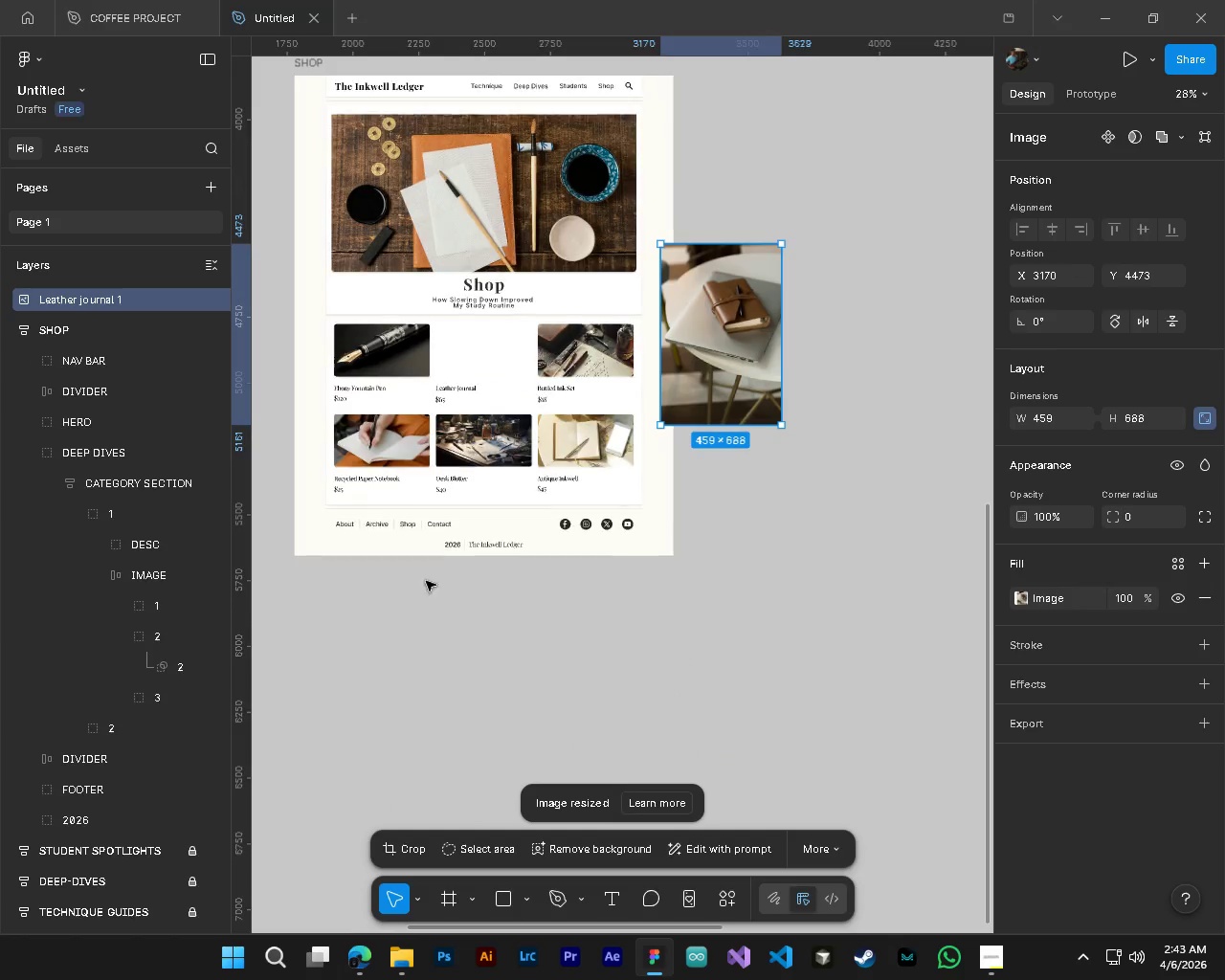 
key(Alt+Control+AltLeft)
 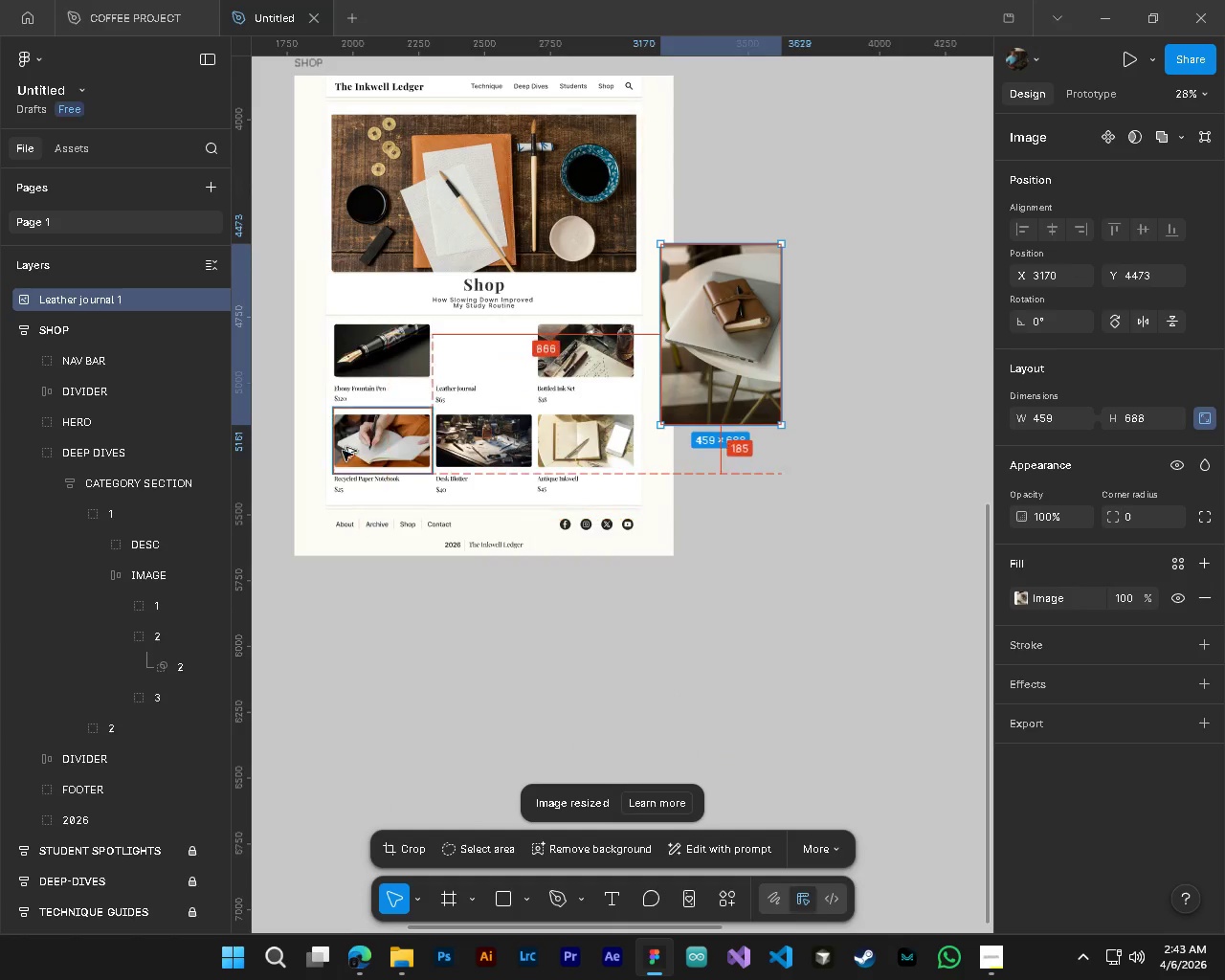 
key(Alt+Control+AltLeft)
 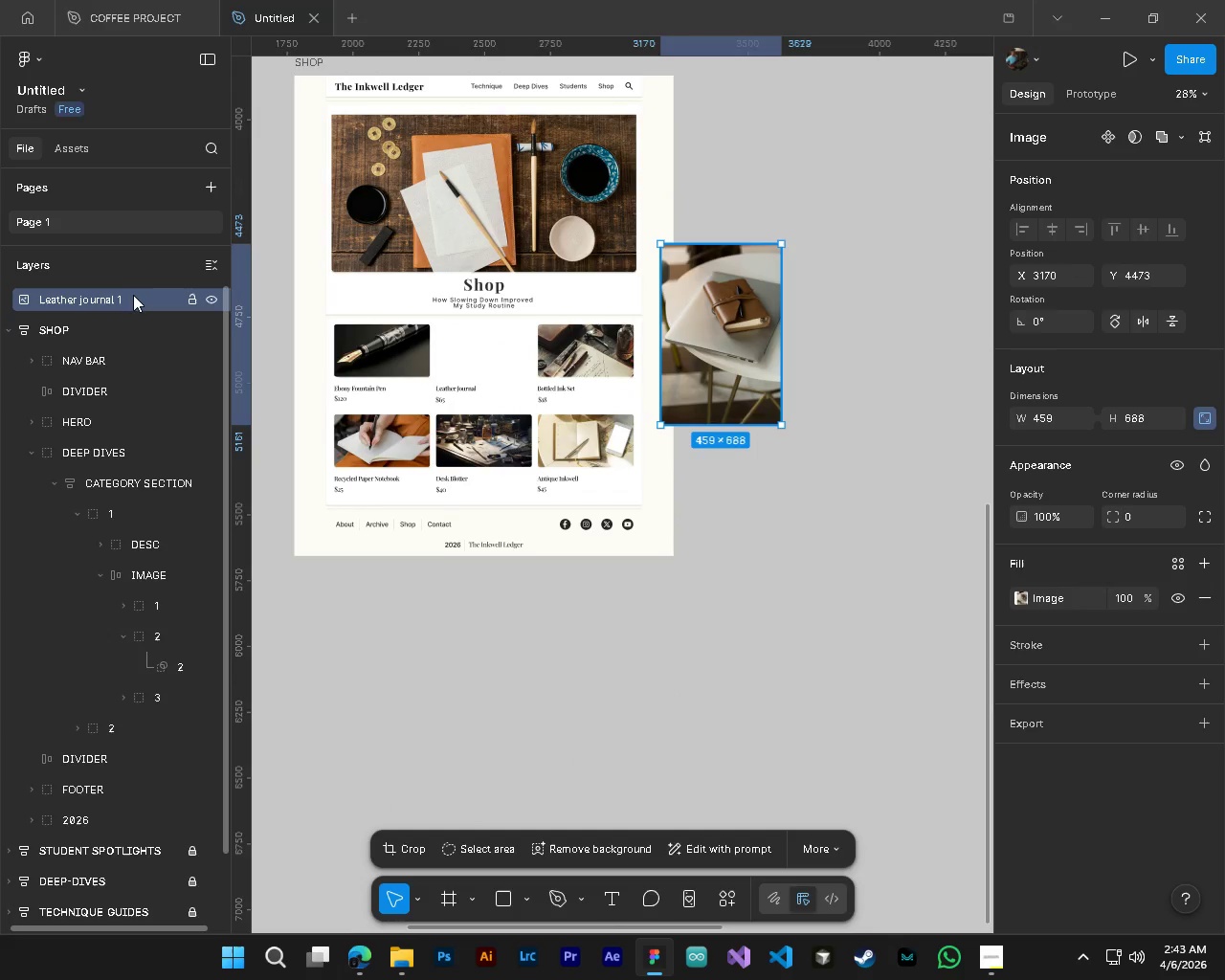 
scroll: coordinate [443, 596], scroll_direction: up, amount: 5.0
 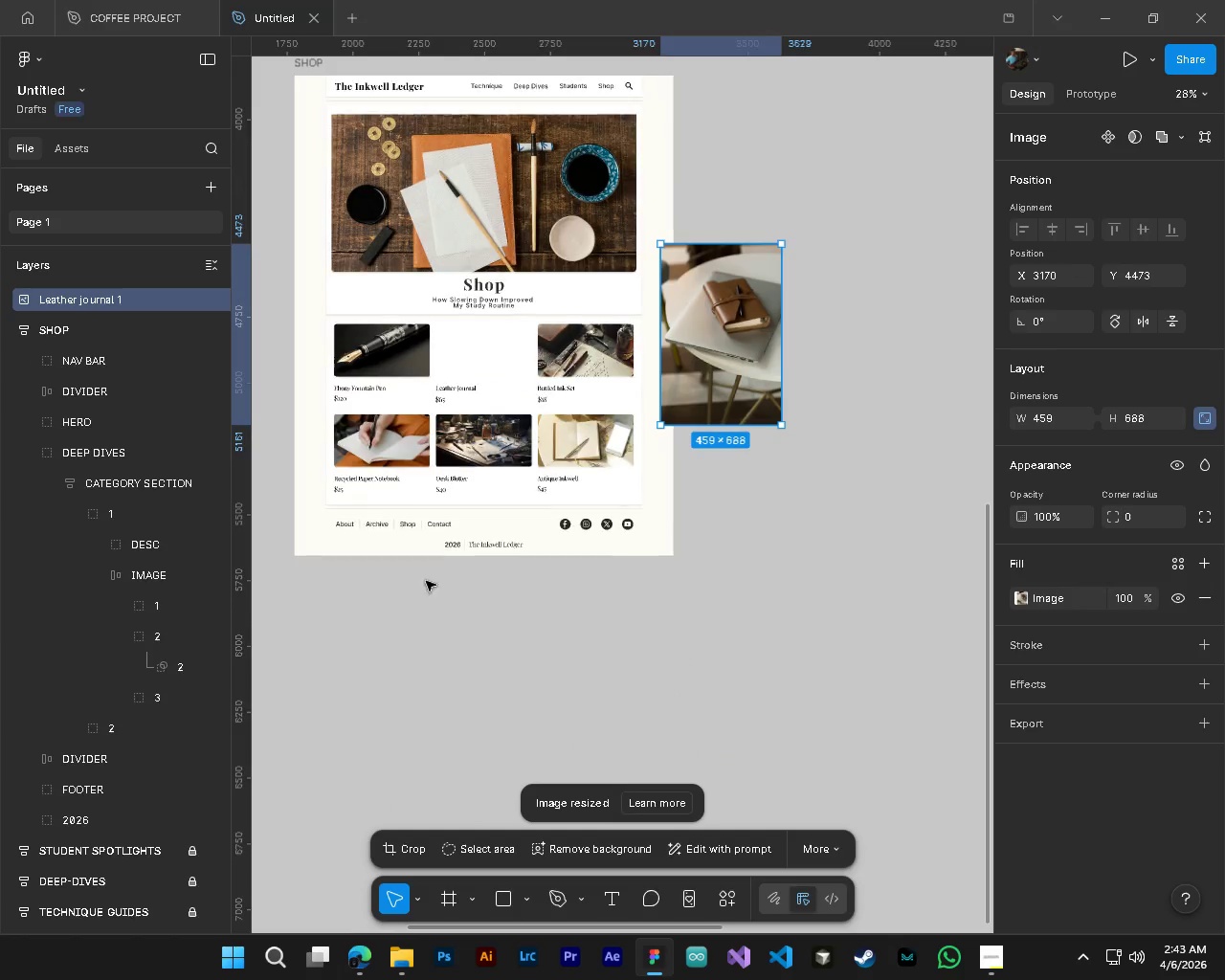 
left_click_drag(start_coordinate=[133, 299], to_coordinate=[150, 641])
 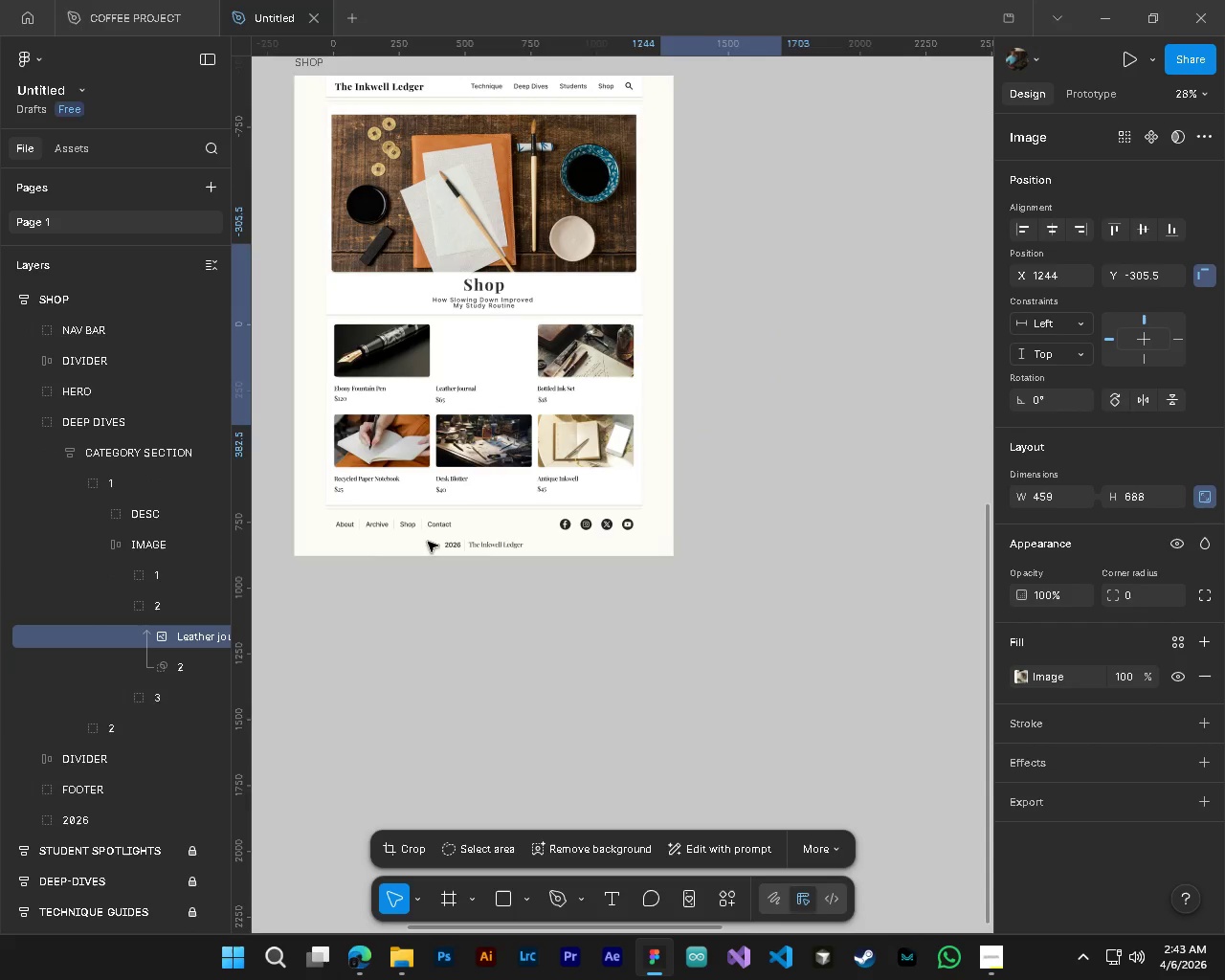 
hold_key(key=ShiftLeft, duration=0.48)
 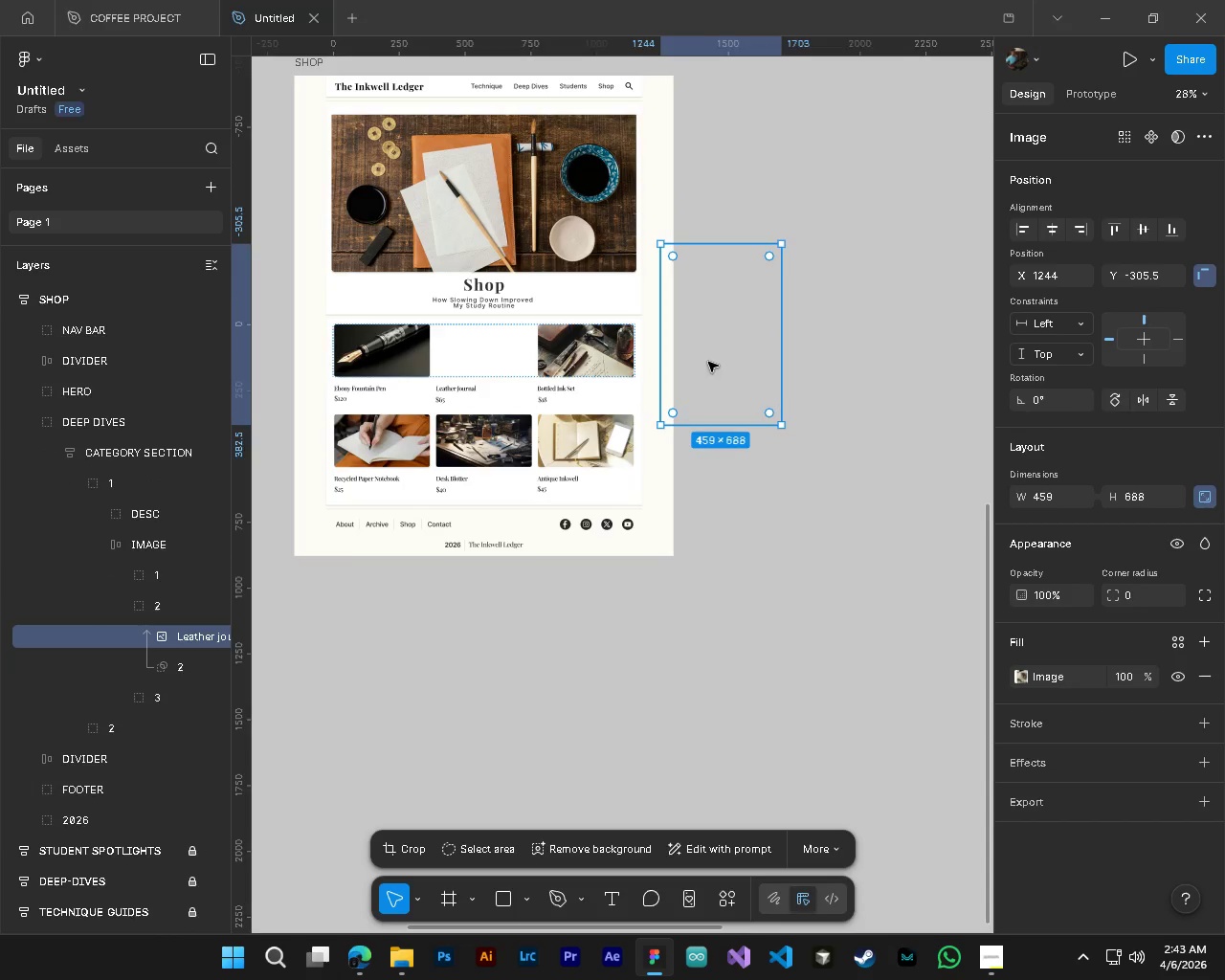 
left_click_drag(start_coordinate=[708, 362], to_coordinate=[497, 378])
 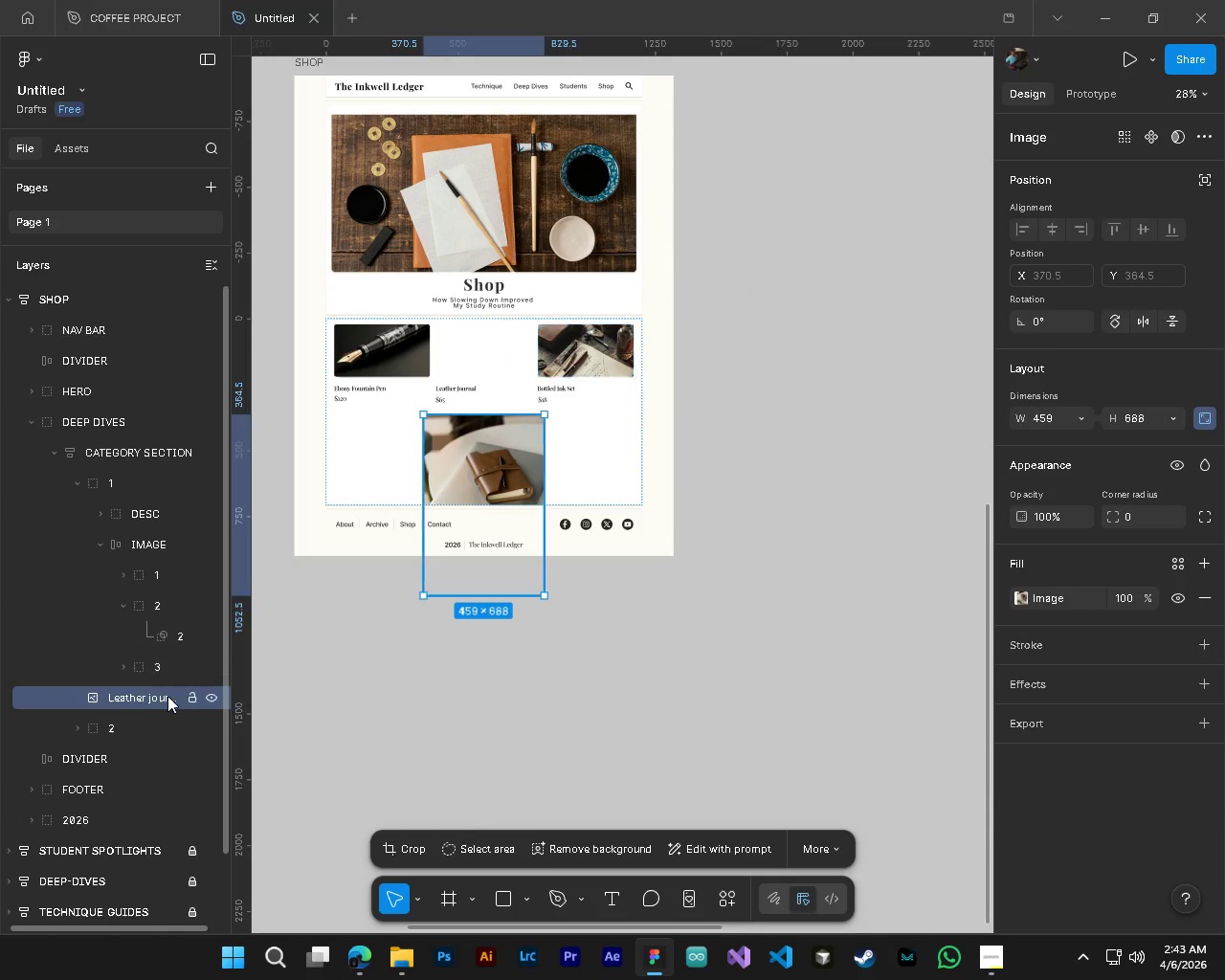 
left_click_drag(start_coordinate=[167, 696], to_coordinate=[160, 625])
 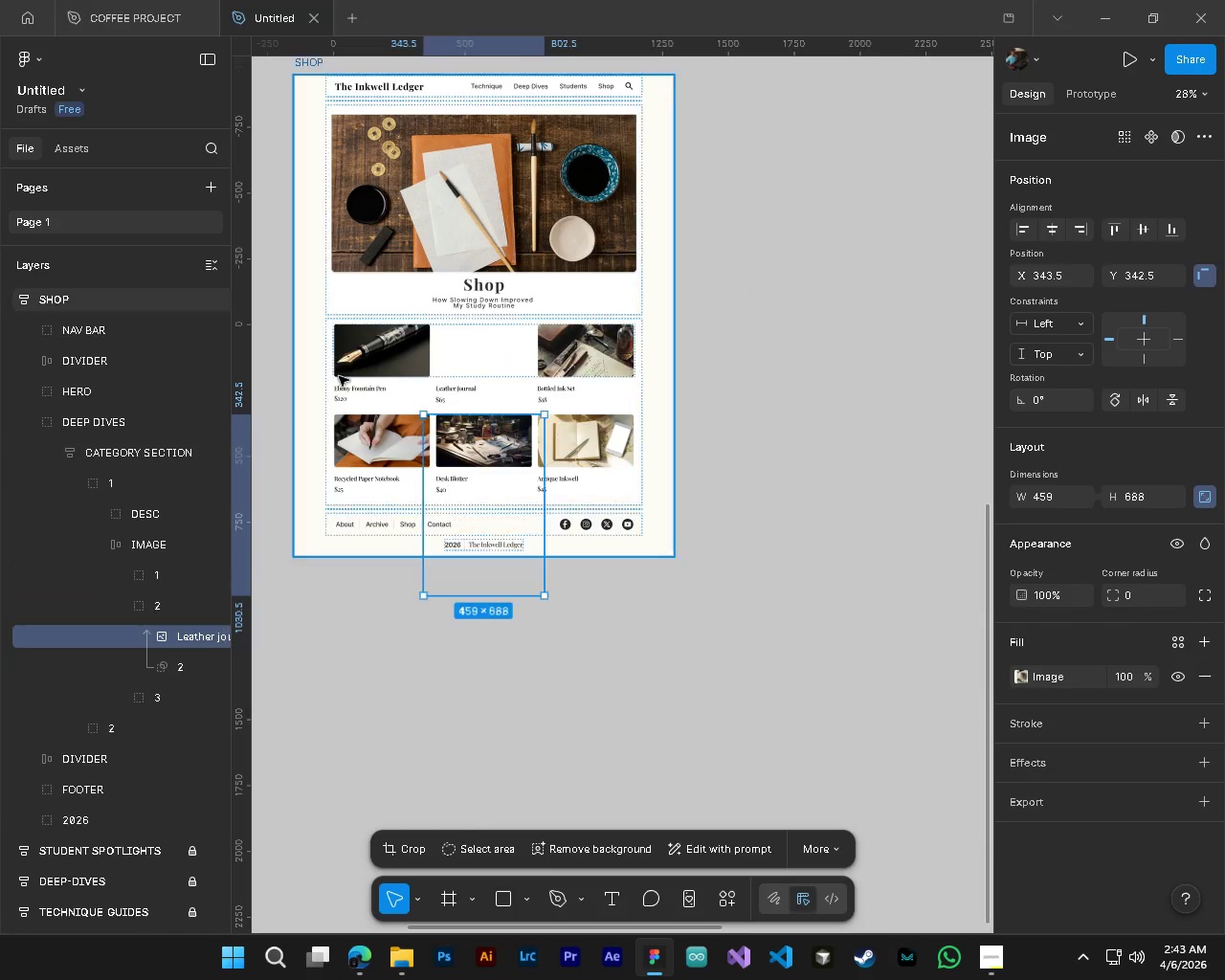 
hold_key(key=ControlLeft, duration=0.66)
 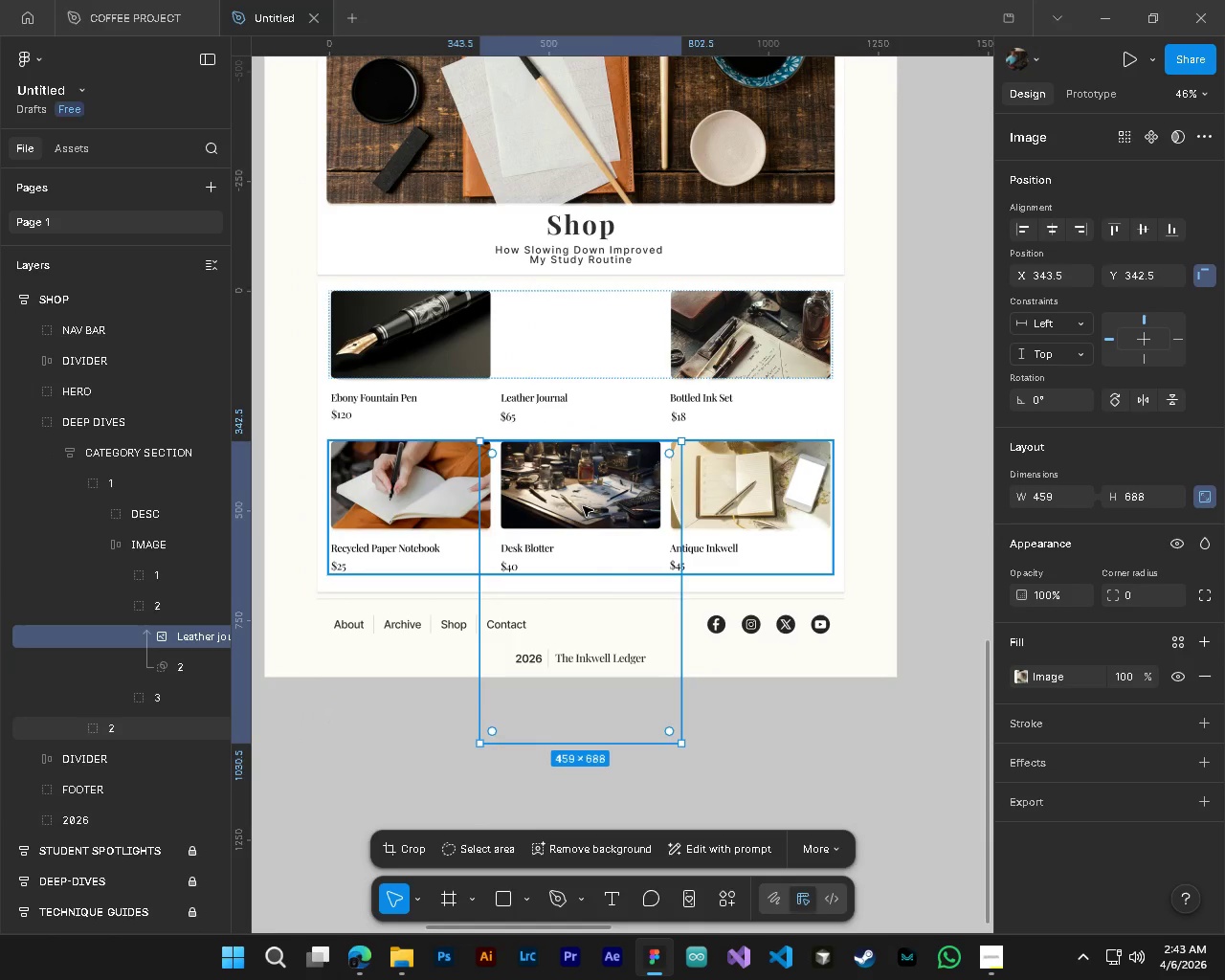 
hold_key(key=AltLeft, duration=0.53)
 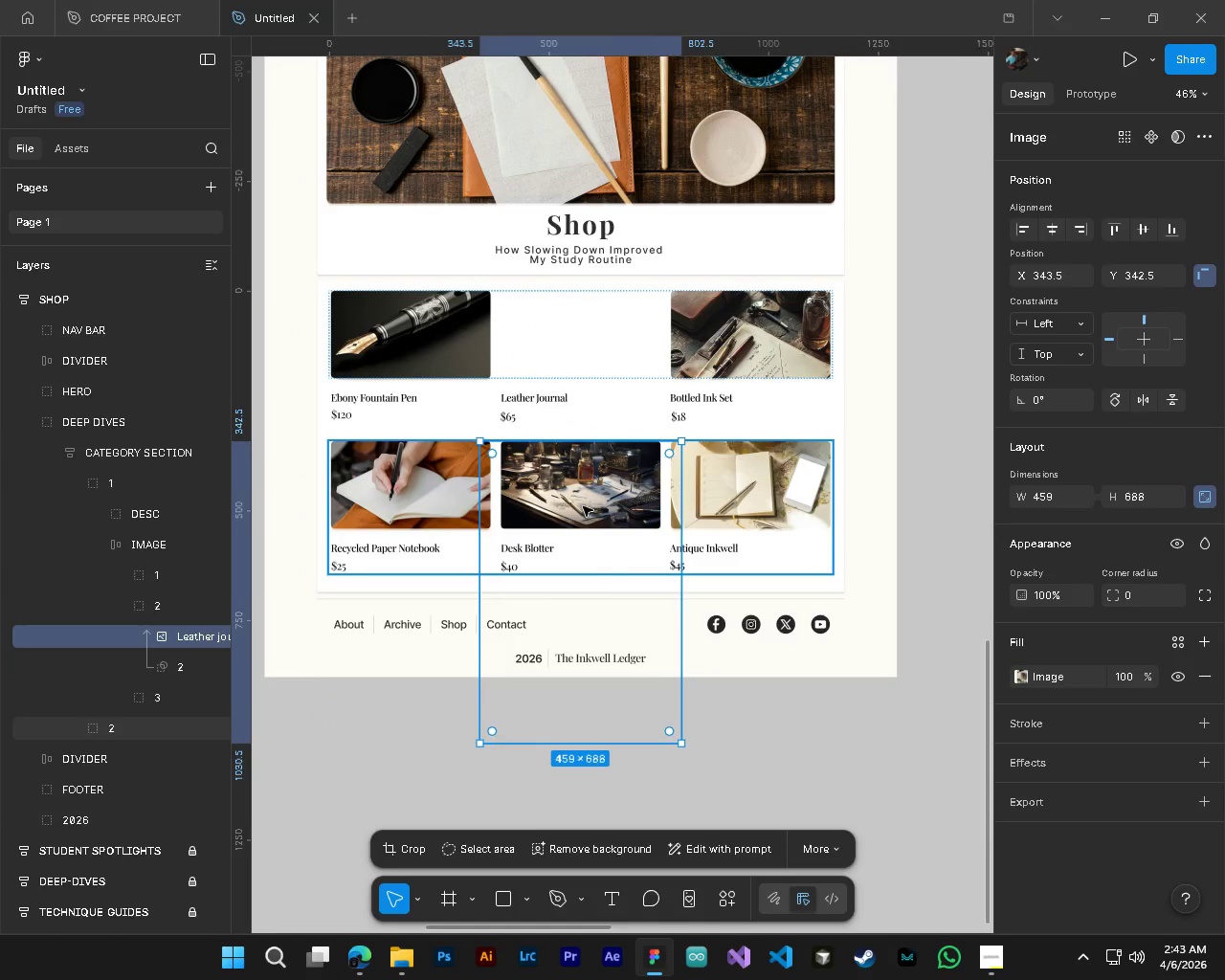 
hold_key(key=AltLeft, duration=4.61)
 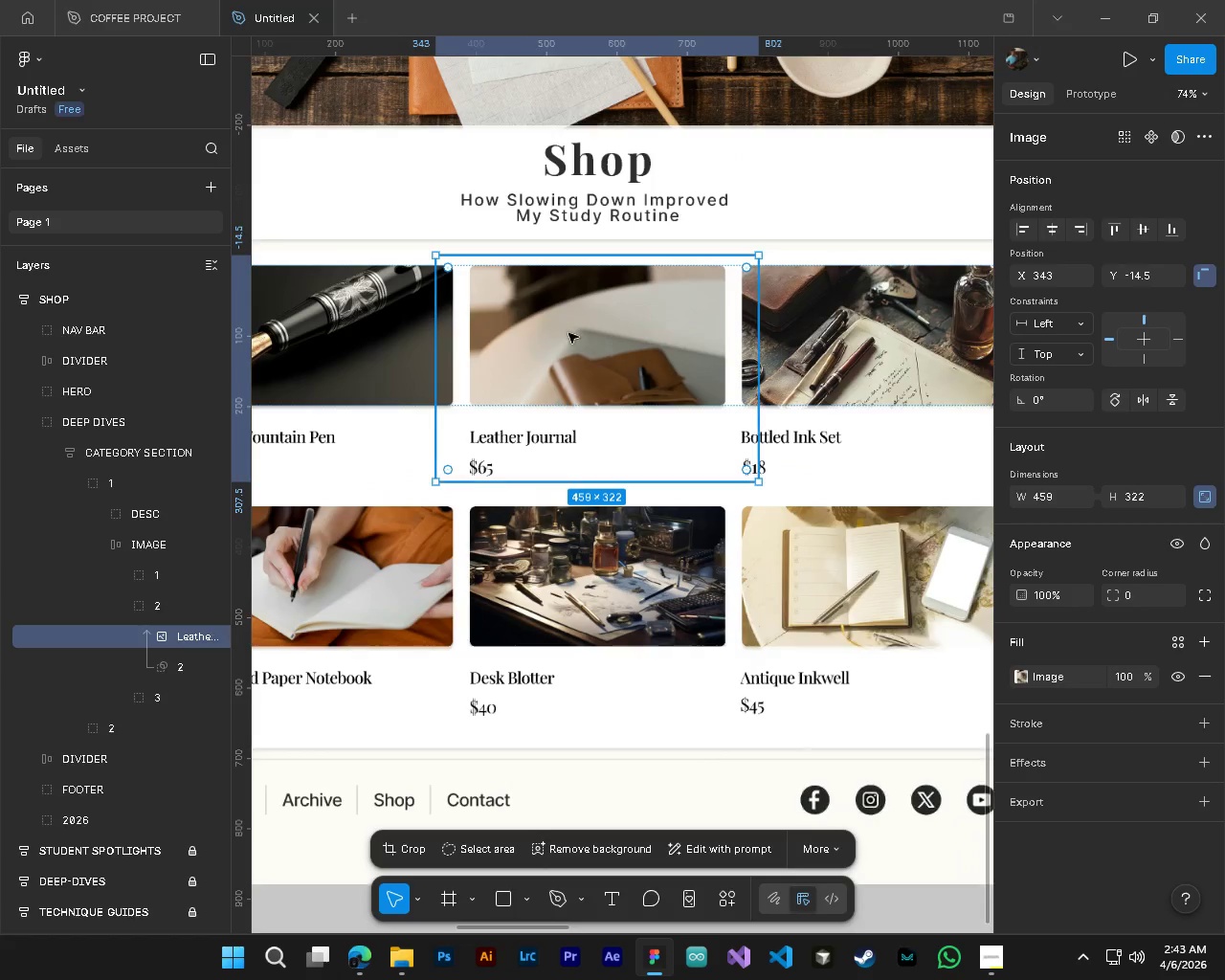 
scroll: coordinate [340, 375], scroll_direction: up, amount: 5.0
 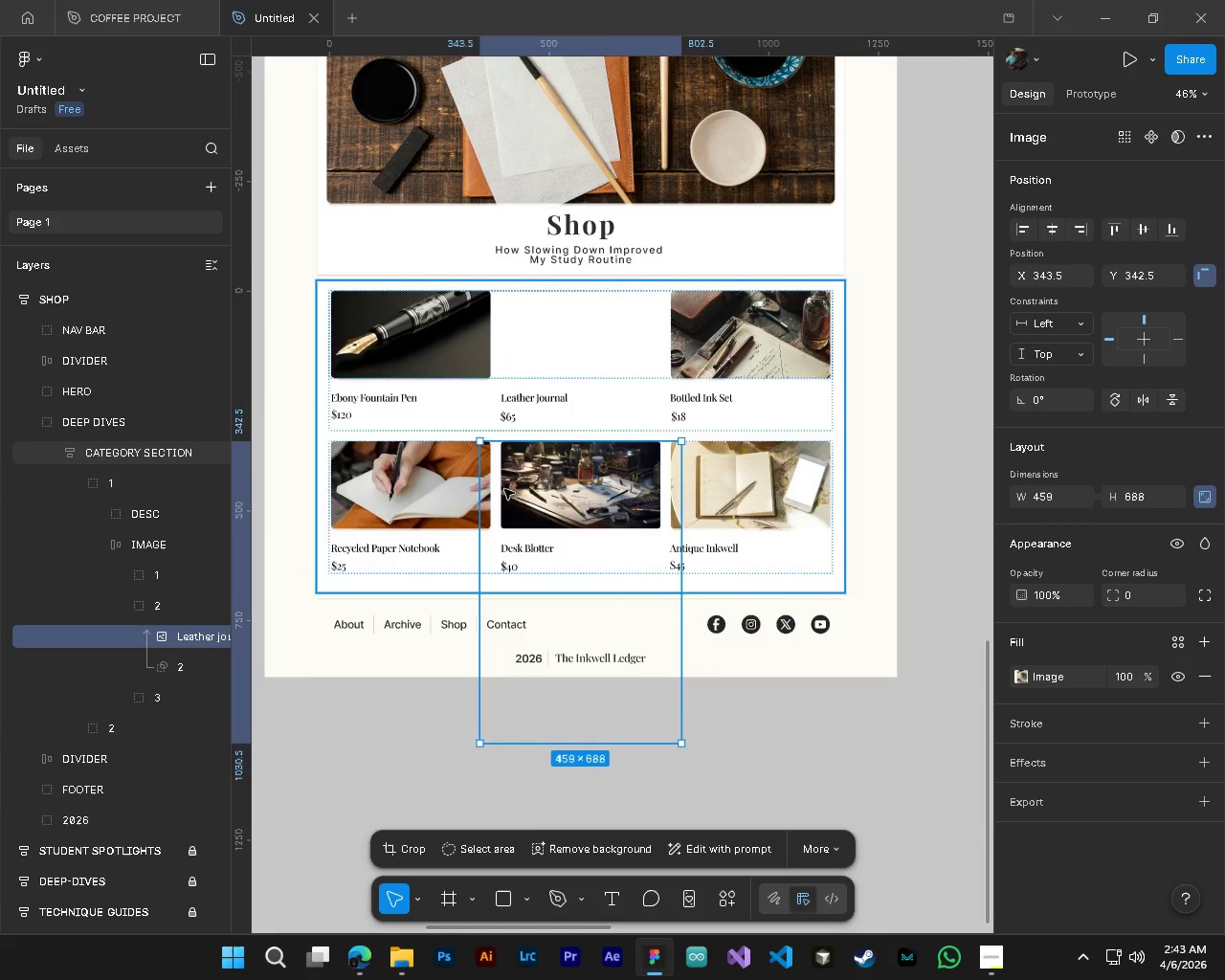 
left_click_drag(start_coordinate=[583, 504], to_coordinate=[583, 413])
 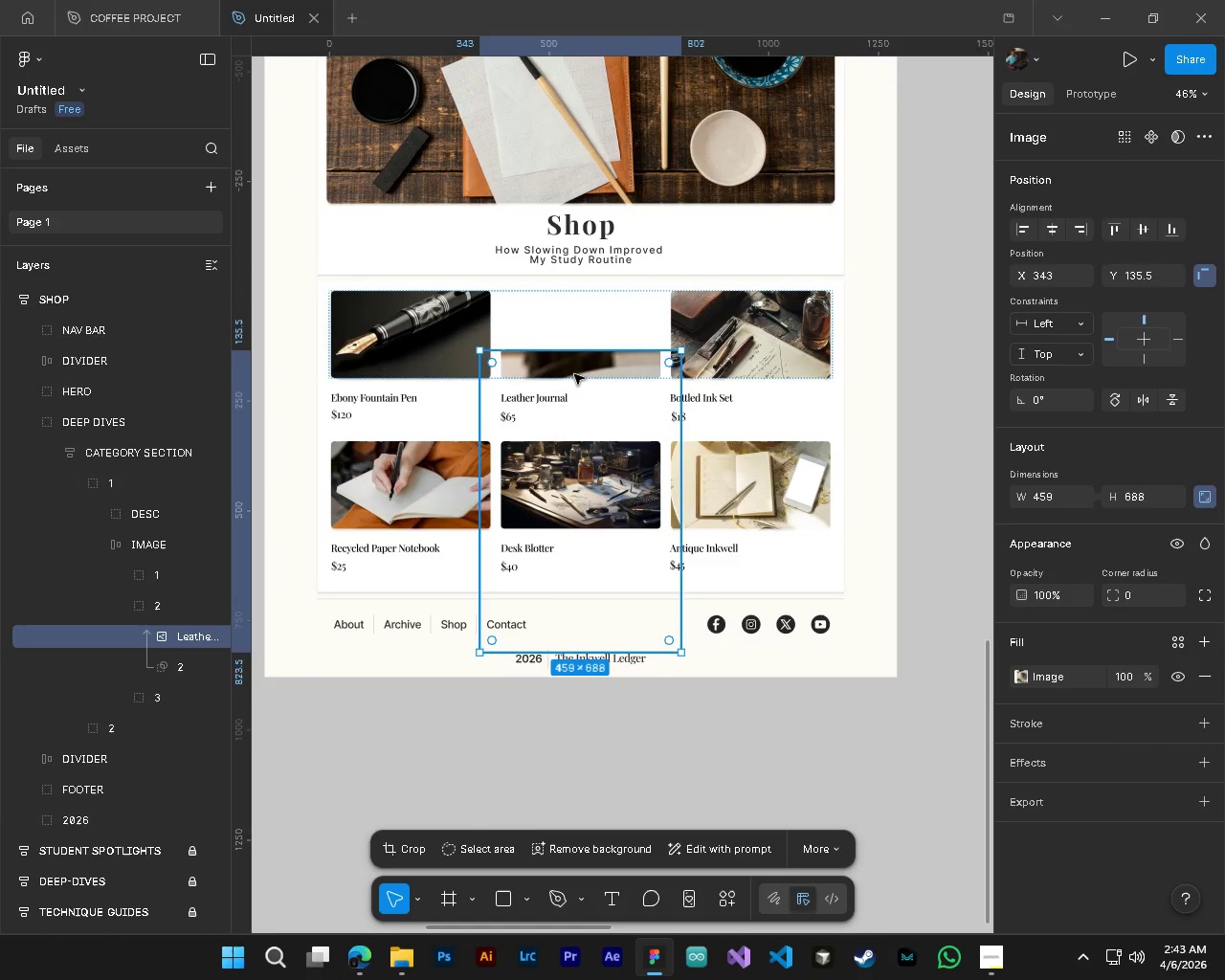 
left_click_drag(start_coordinate=[574, 374], to_coordinate=[572, 308])
 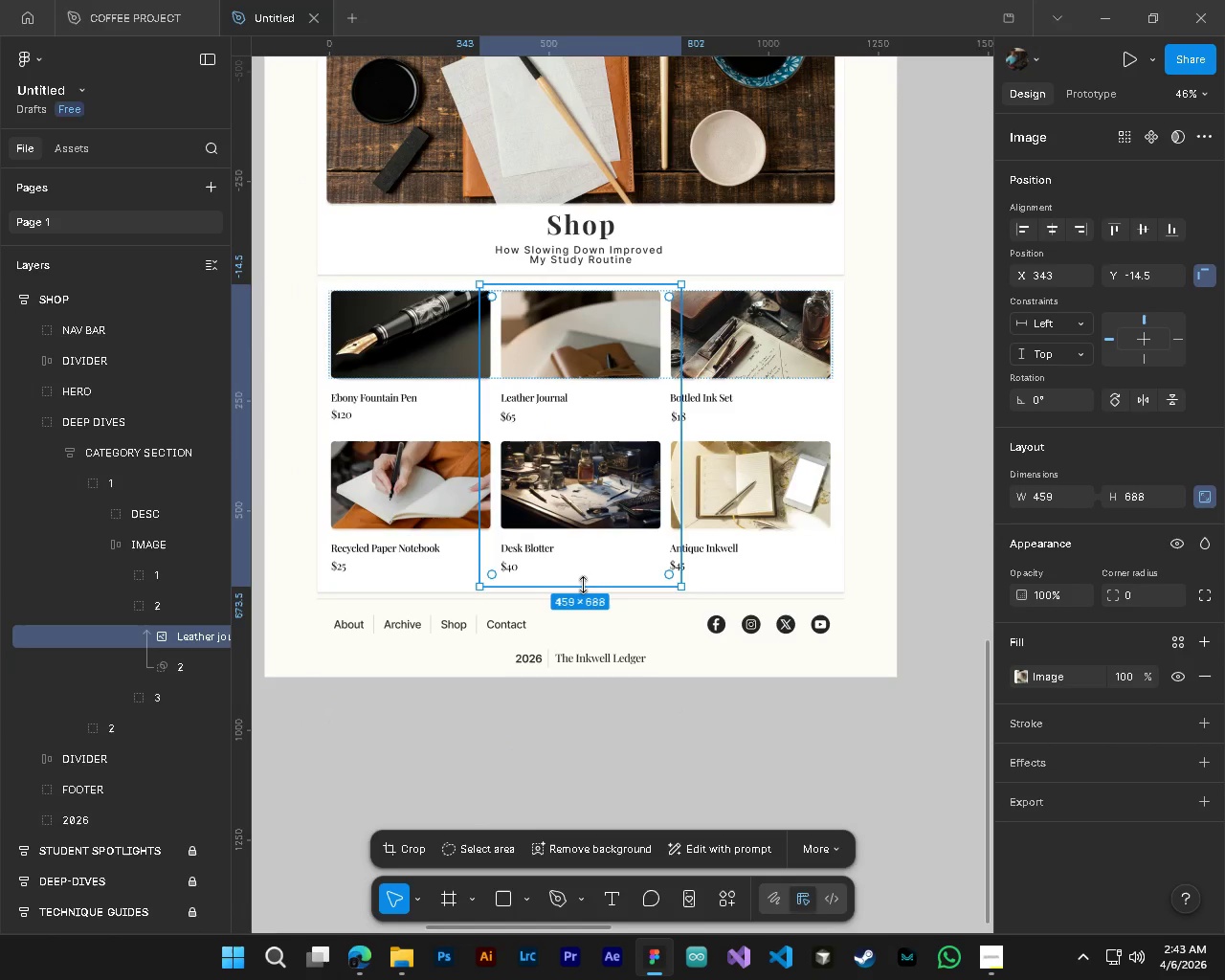 
left_click_drag(start_coordinate=[583, 585], to_coordinate=[573, 426])
 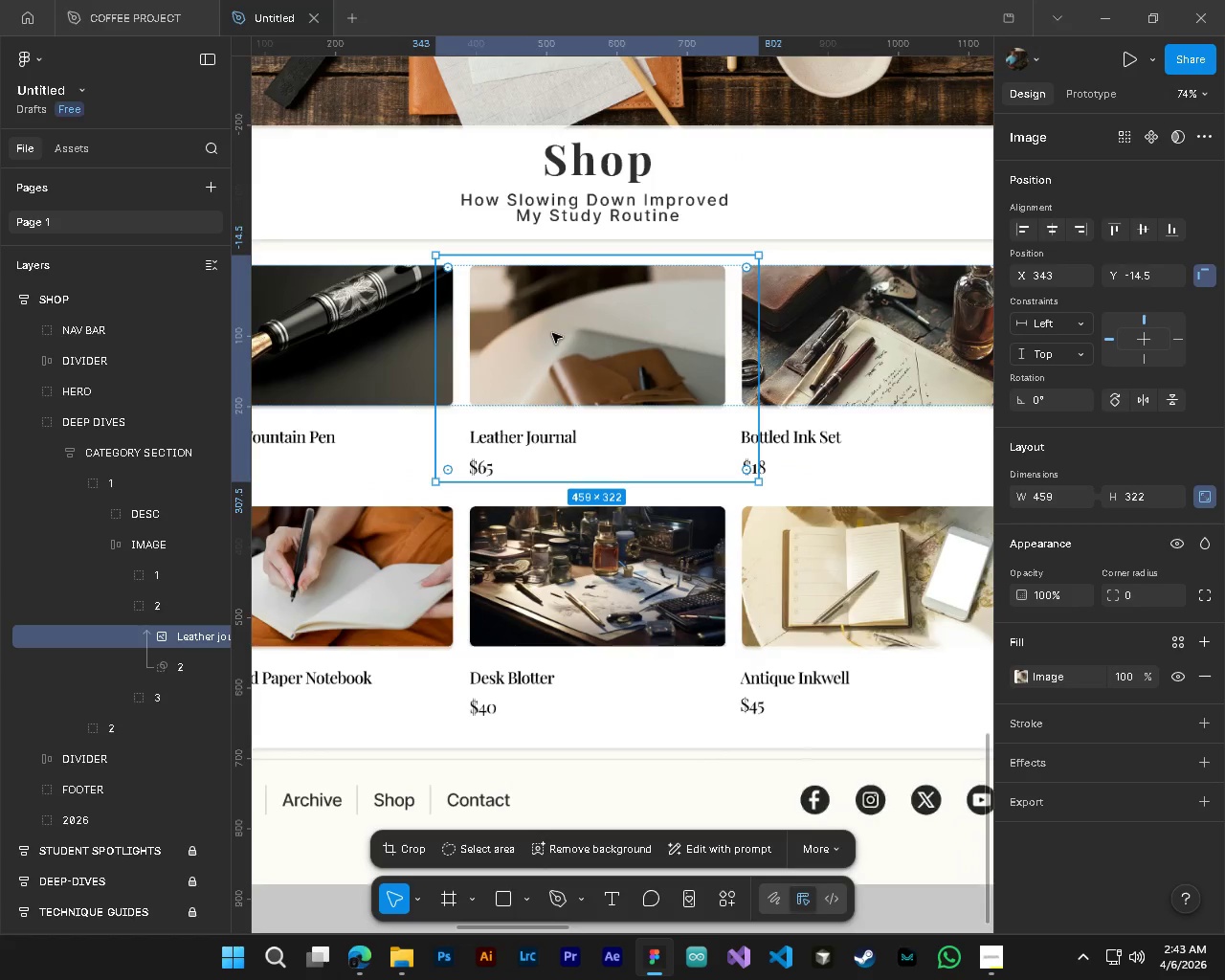 
hold_key(key=ControlLeft, duration=0.59)
hold_key(key=AltLeft, duration=0.53)
scroll: coordinate [552, 333], scroll_direction: up, amount: 4.0
 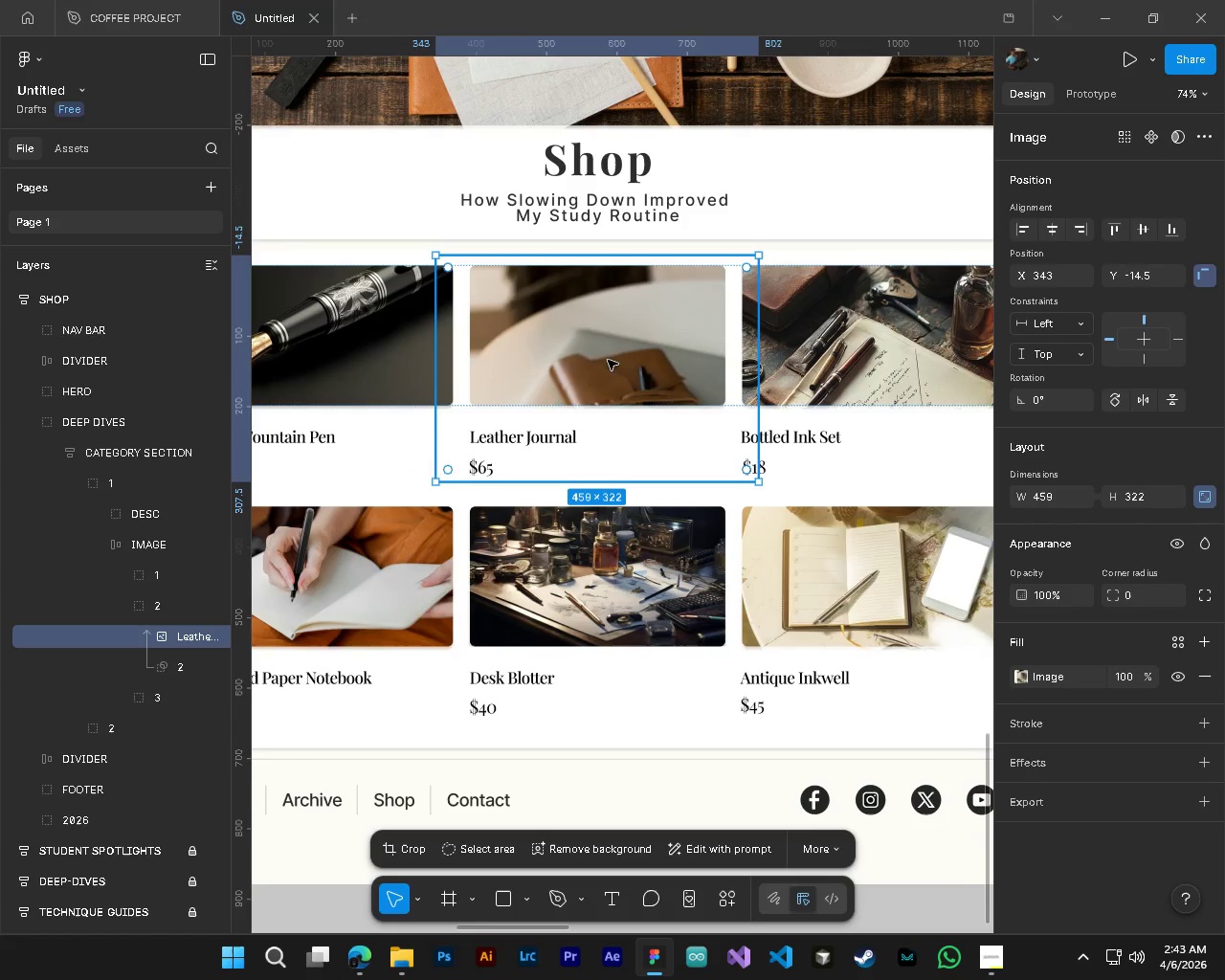 
left_click_drag(start_coordinate=[608, 360], to_coordinate=[574, 296])
 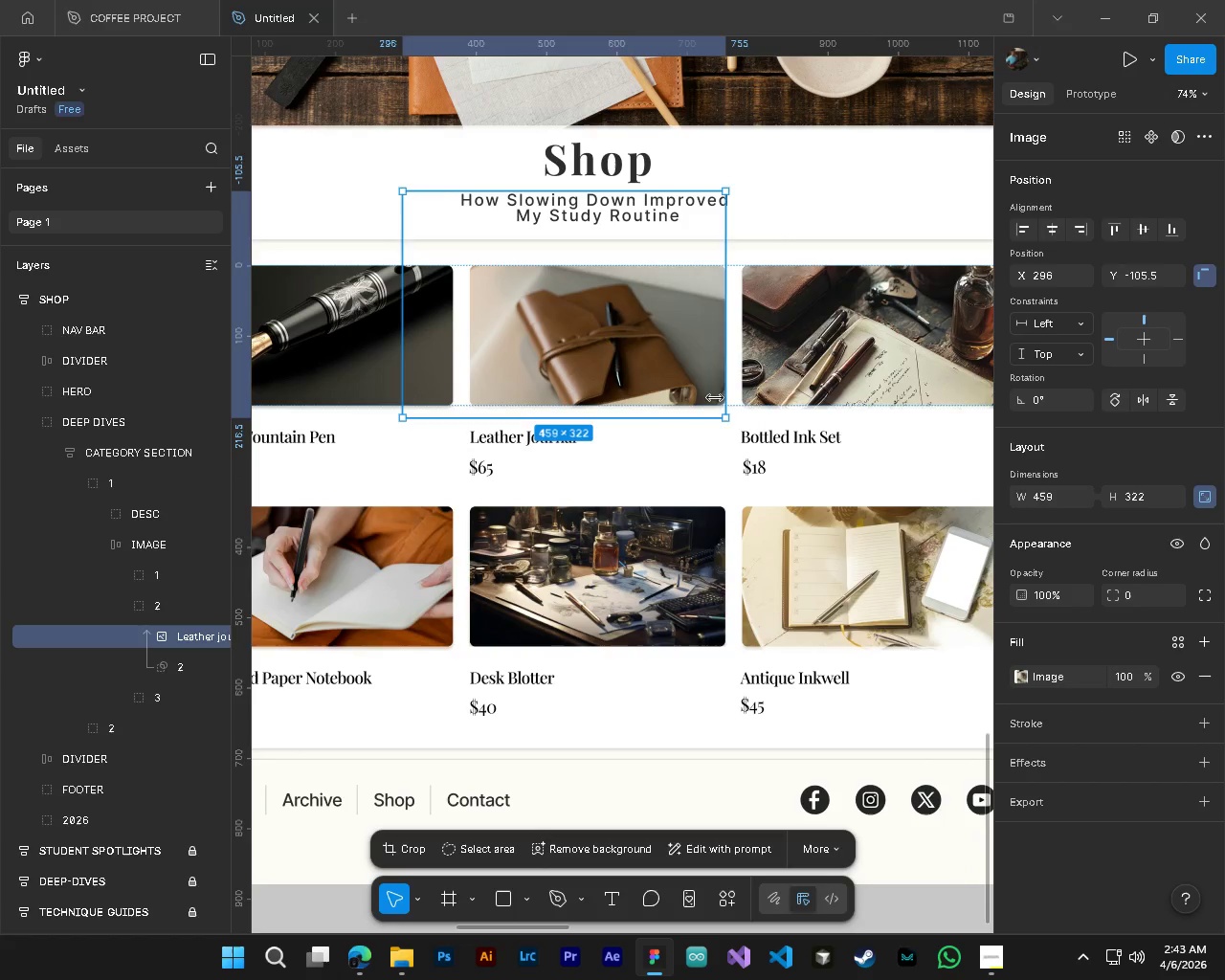 
left_click_drag(start_coordinate=[605, 344], to_coordinate=[597, 329])
 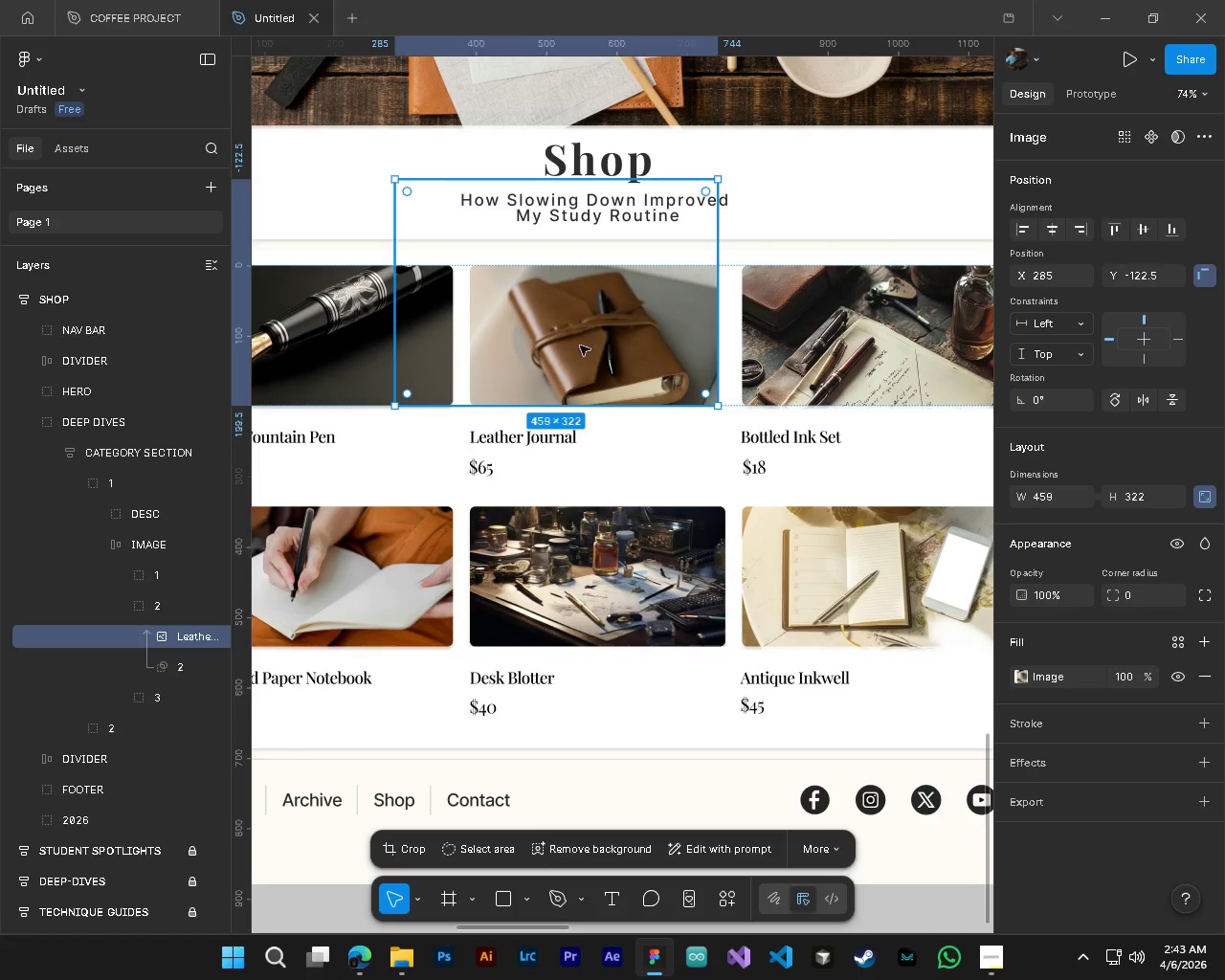 
left_click_drag(start_coordinate=[587, 346], to_coordinate=[619, 350])
 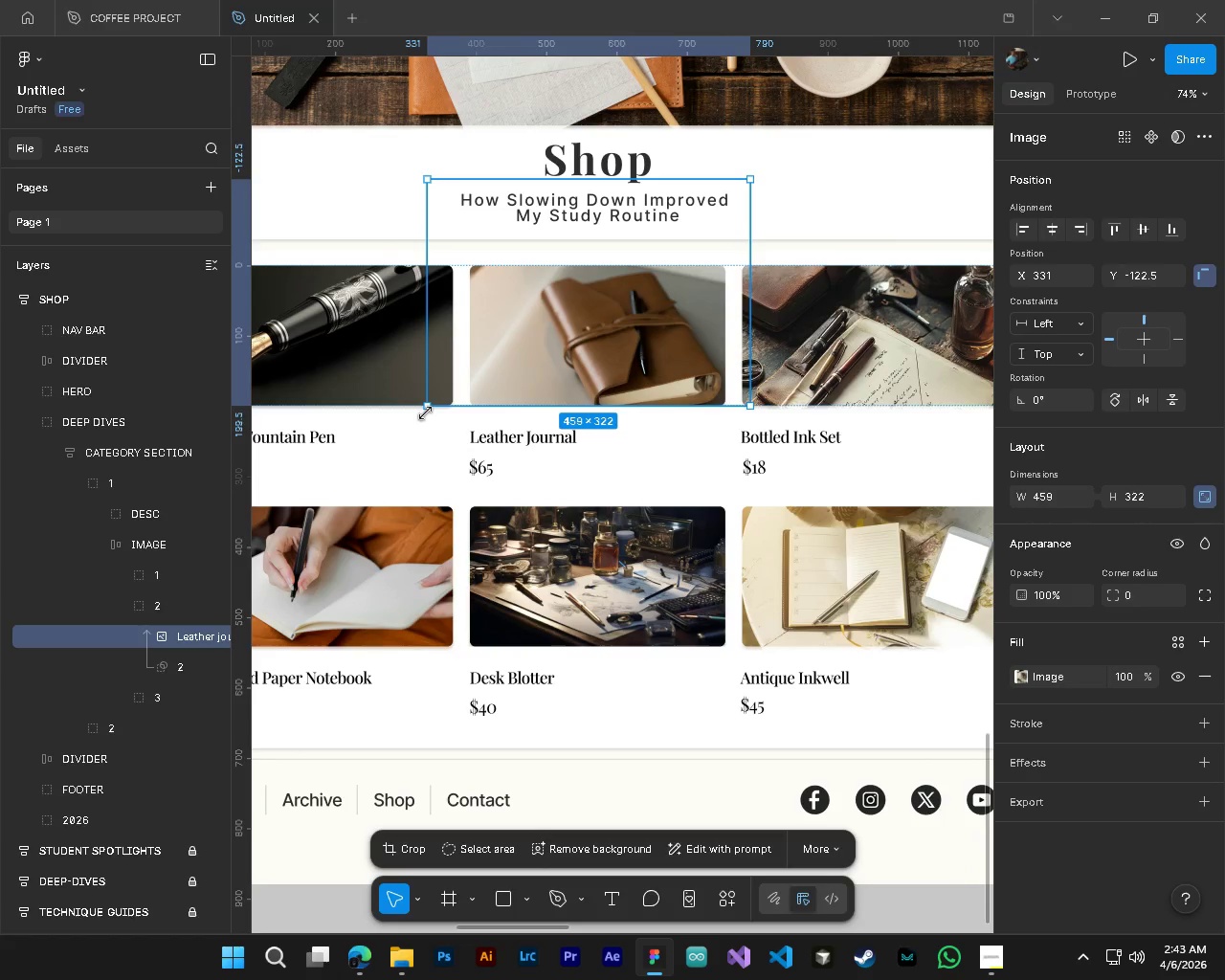 
left_click_drag(start_coordinate=[426, 411], to_coordinate=[392, 439])
 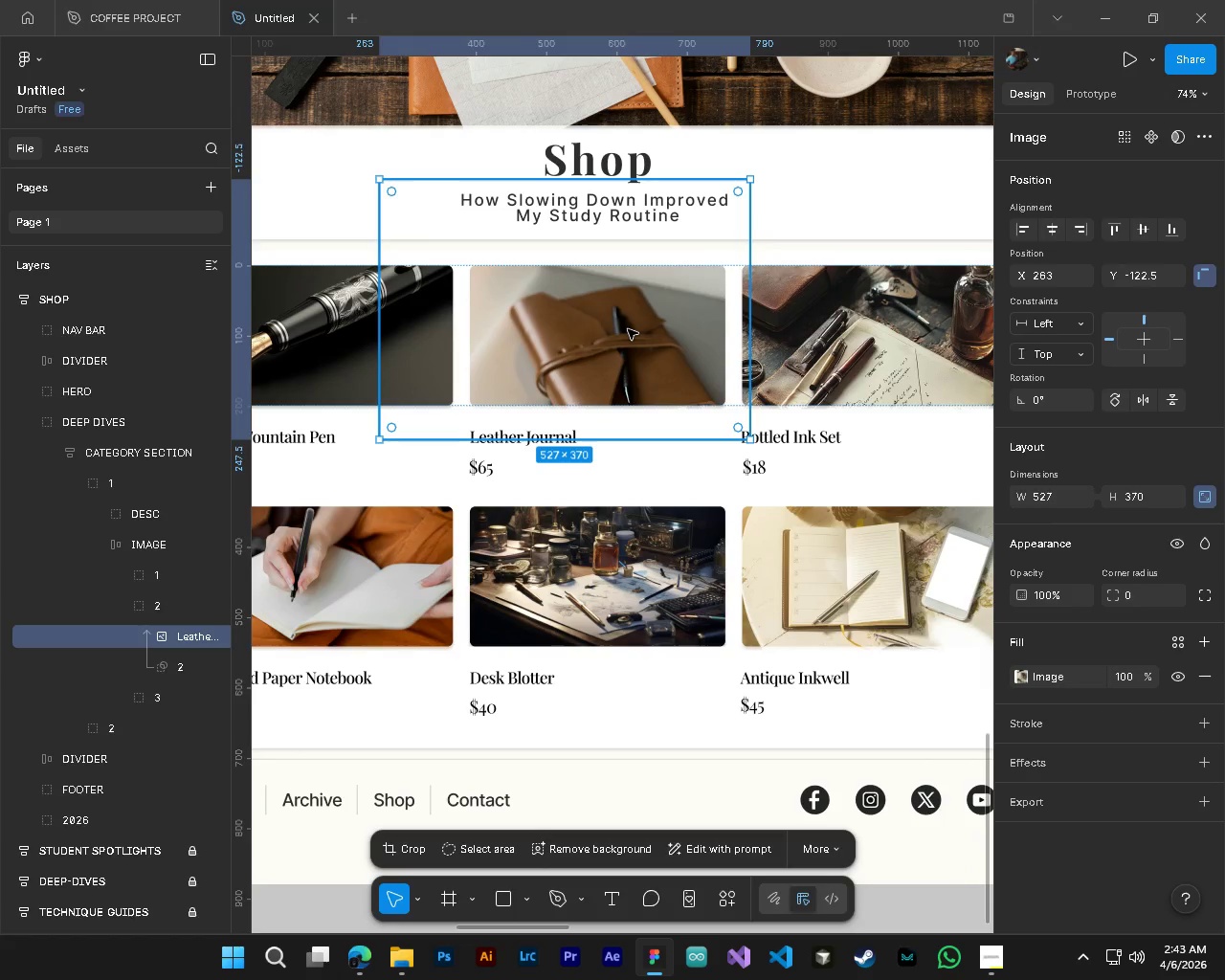 
left_click_drag(start_coordinate=[628, 329], to_coordinate=[618, 299])
 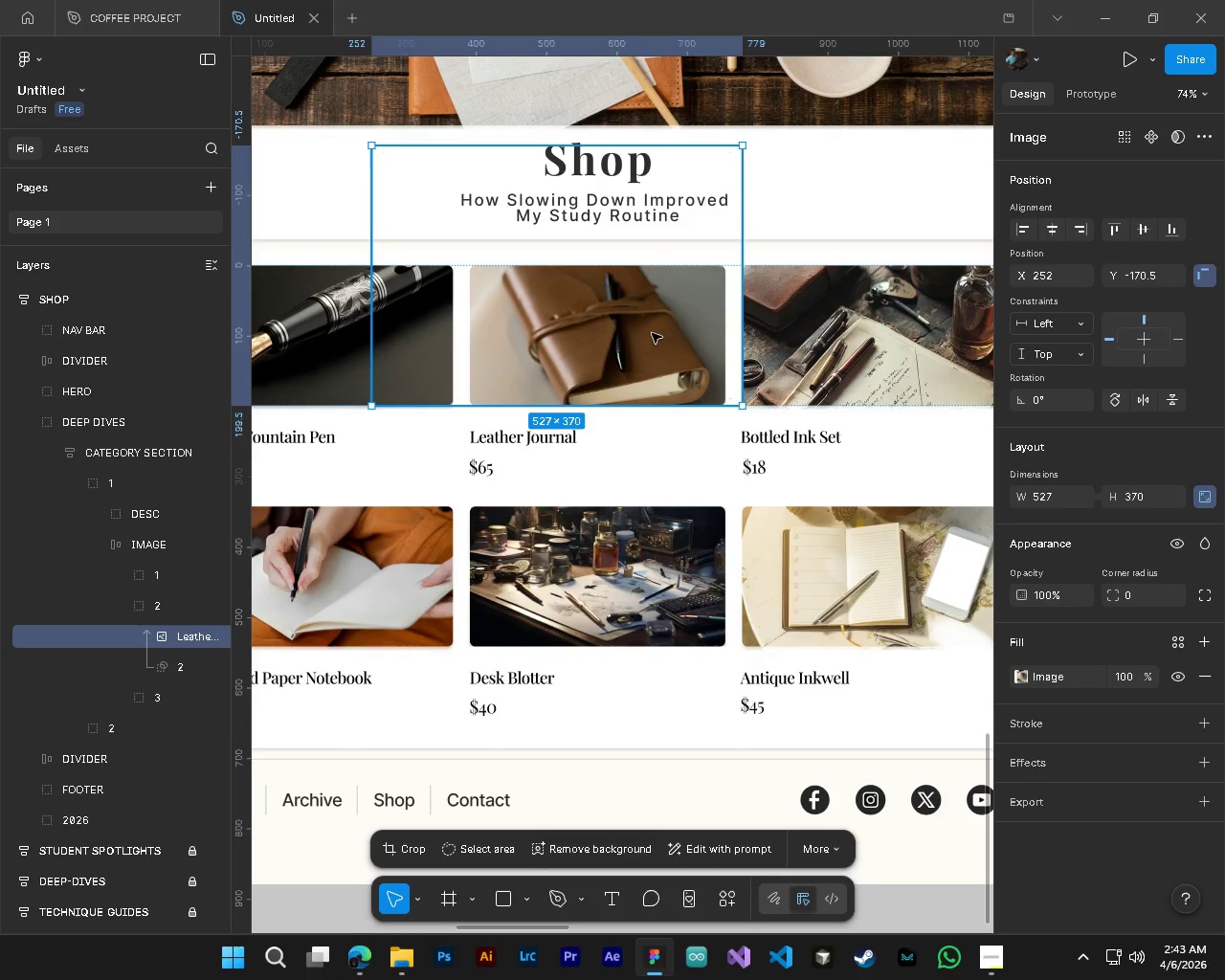 
left_click_drag(start_coordinate=[658, 331], to_coordinate=[639, 333])
 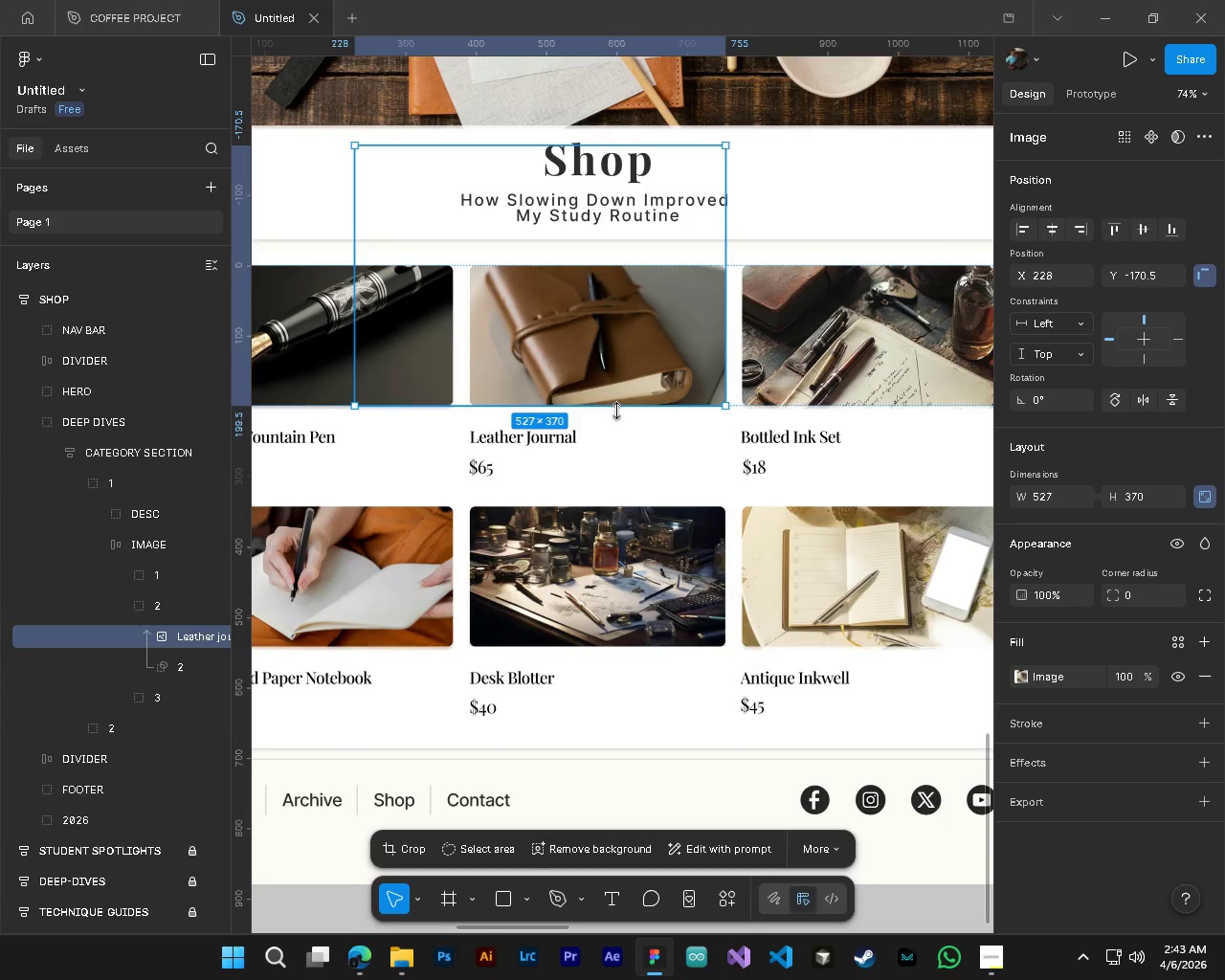 
left_click_drag(start_coordinate=[616, 411], to_coordinate=[618, 450])
 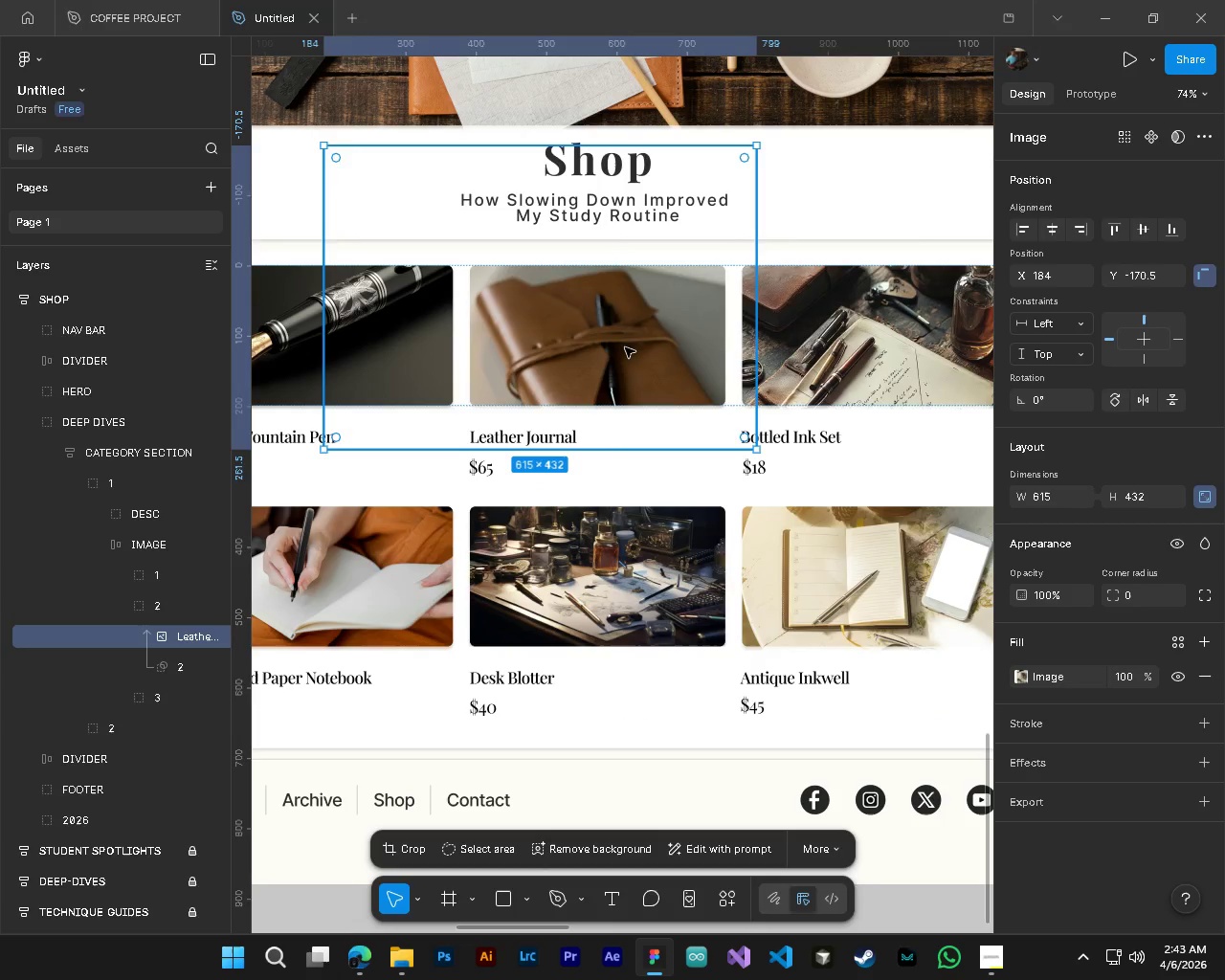 
left_click_drag(start_coordinate=[625, 347], to_coordinate=[612, 310])
 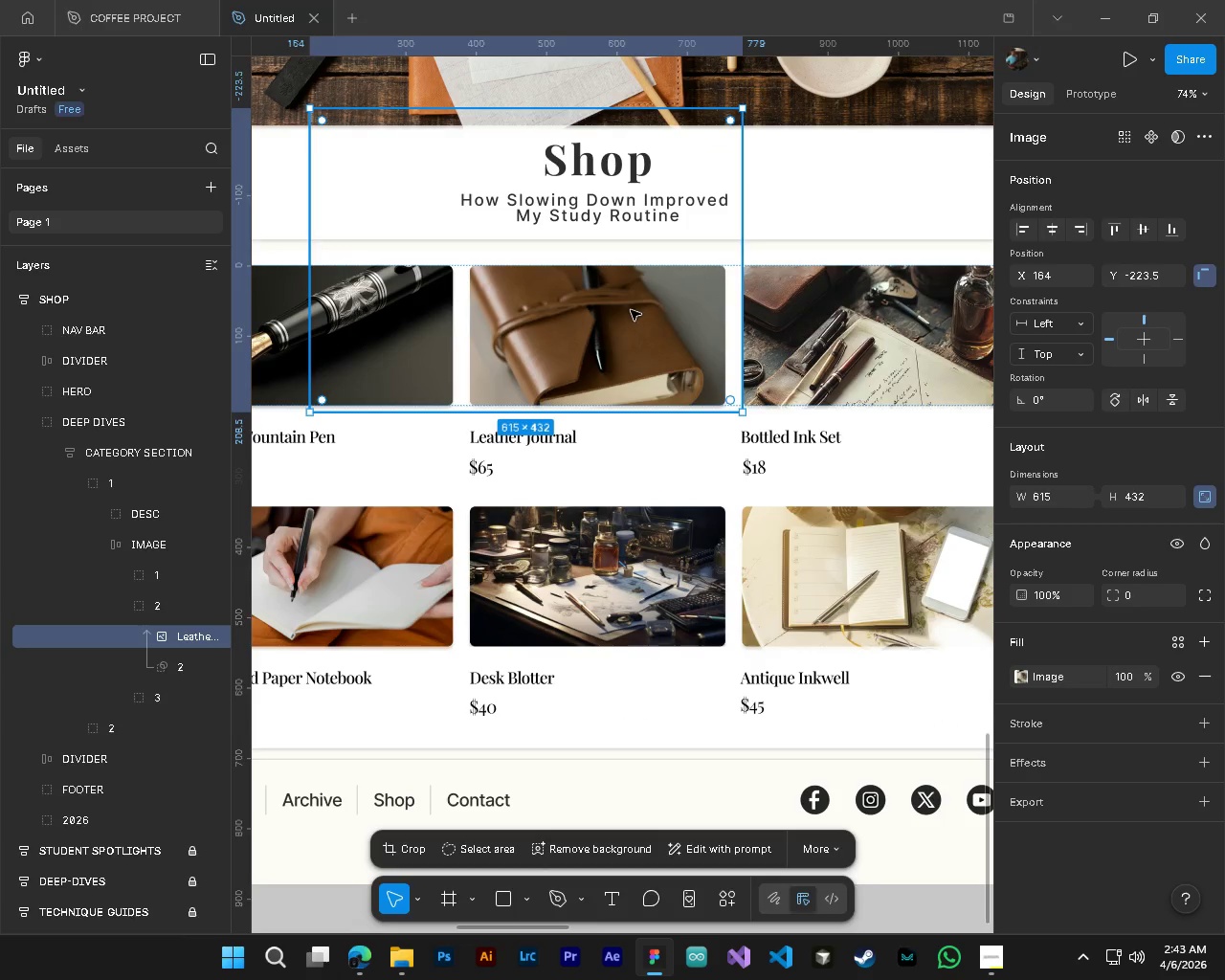 
hold_key(key=AltLeft, duration=0.5)
hold_key(key=ControlLeft, duration=0.48)
scroll: coordinate [606, 300], scroll_direction: up, amount: 4.0
 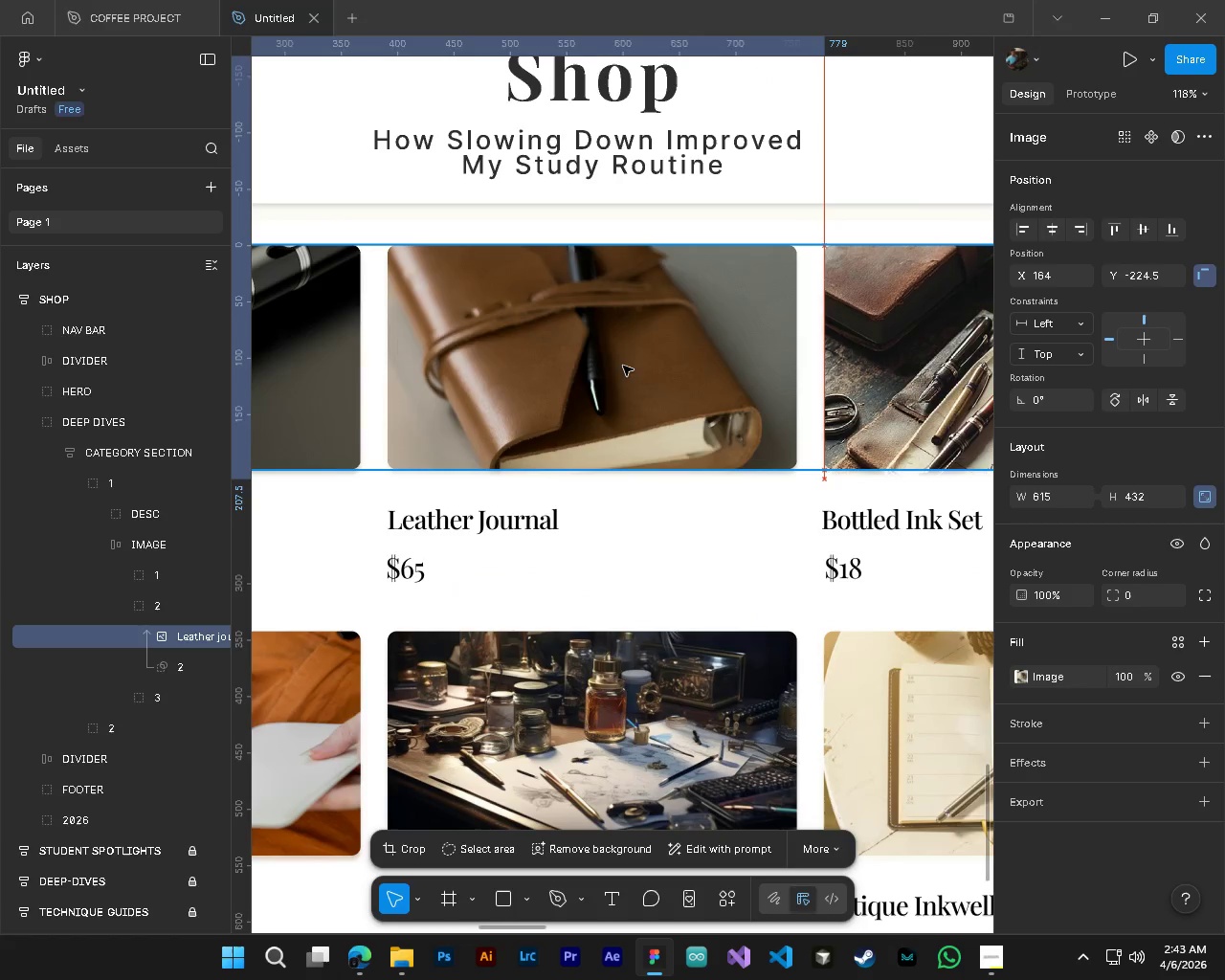 
hold_key(key=AltLeft, duration=0.95)
hold_key(key=ControlLeft, duration=0.98)
scroll: coordinate [709, 578], scroll_direction: down, amount: 9.0
 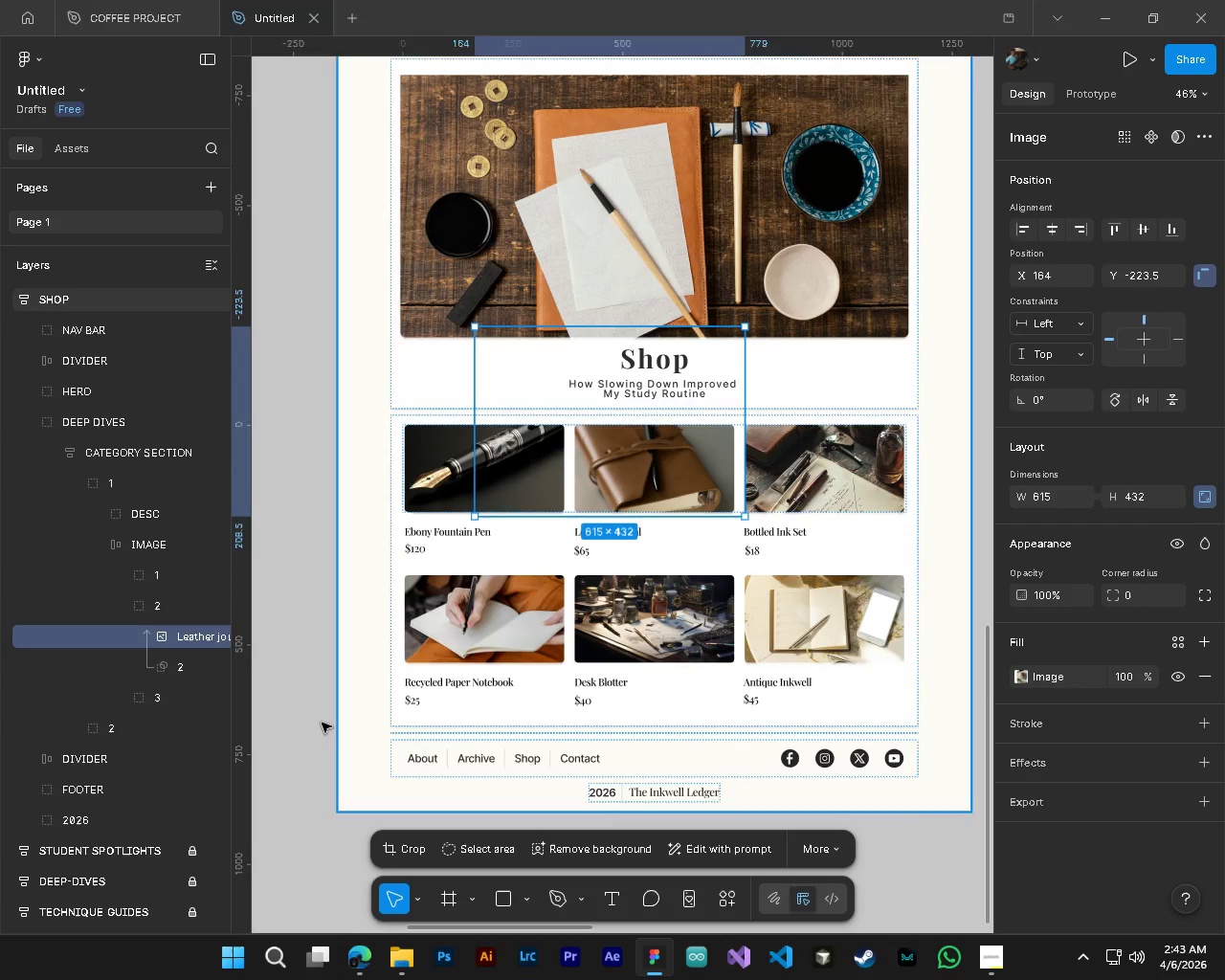 
left_click([303, 728])
 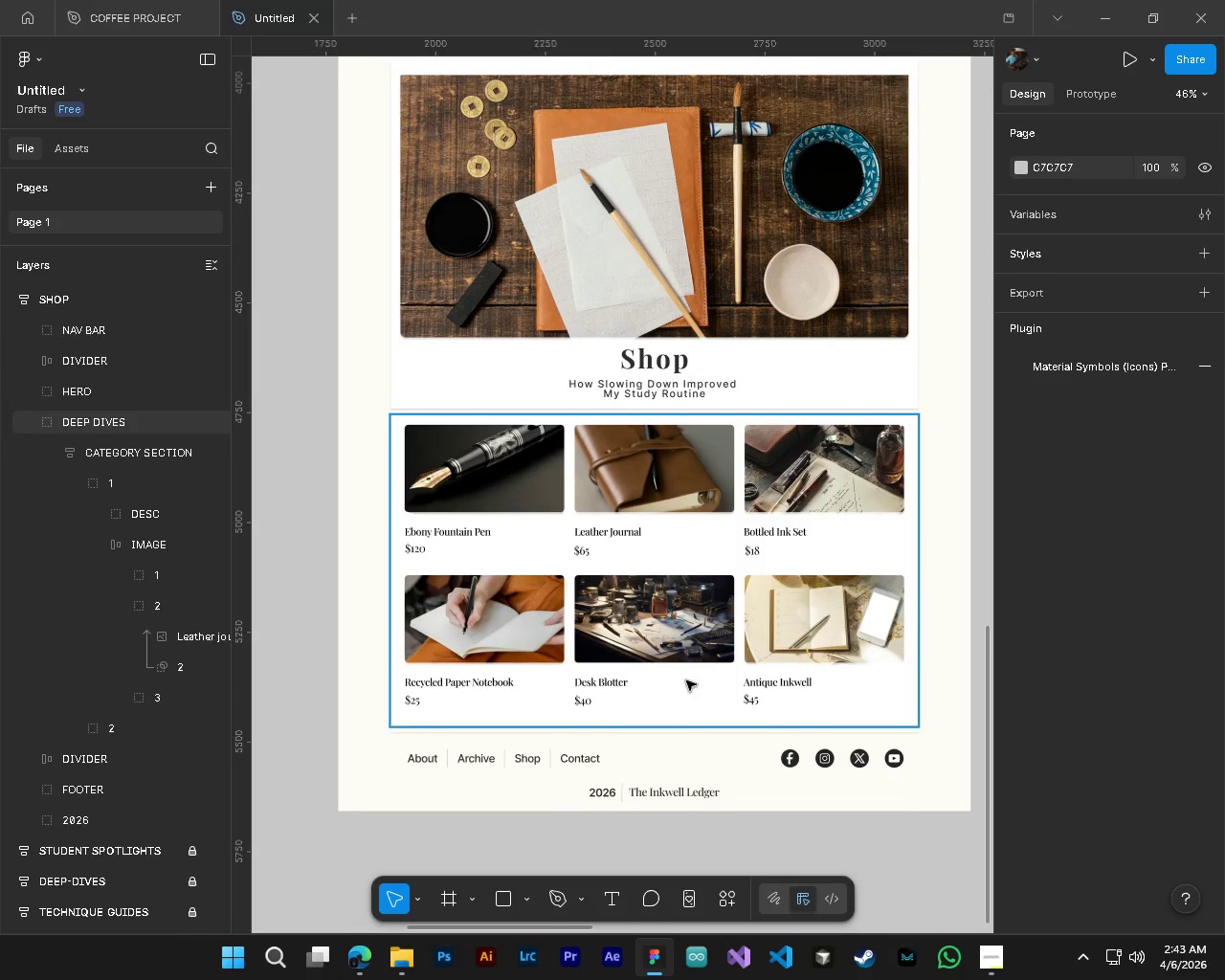 
hold_key(key=ControlLeft, duration=0.36)
hold_key(key=AltLeft, duration=0.31)
scroll: coordinate [704, 665], scroll_direction: down, amount: 5.0
 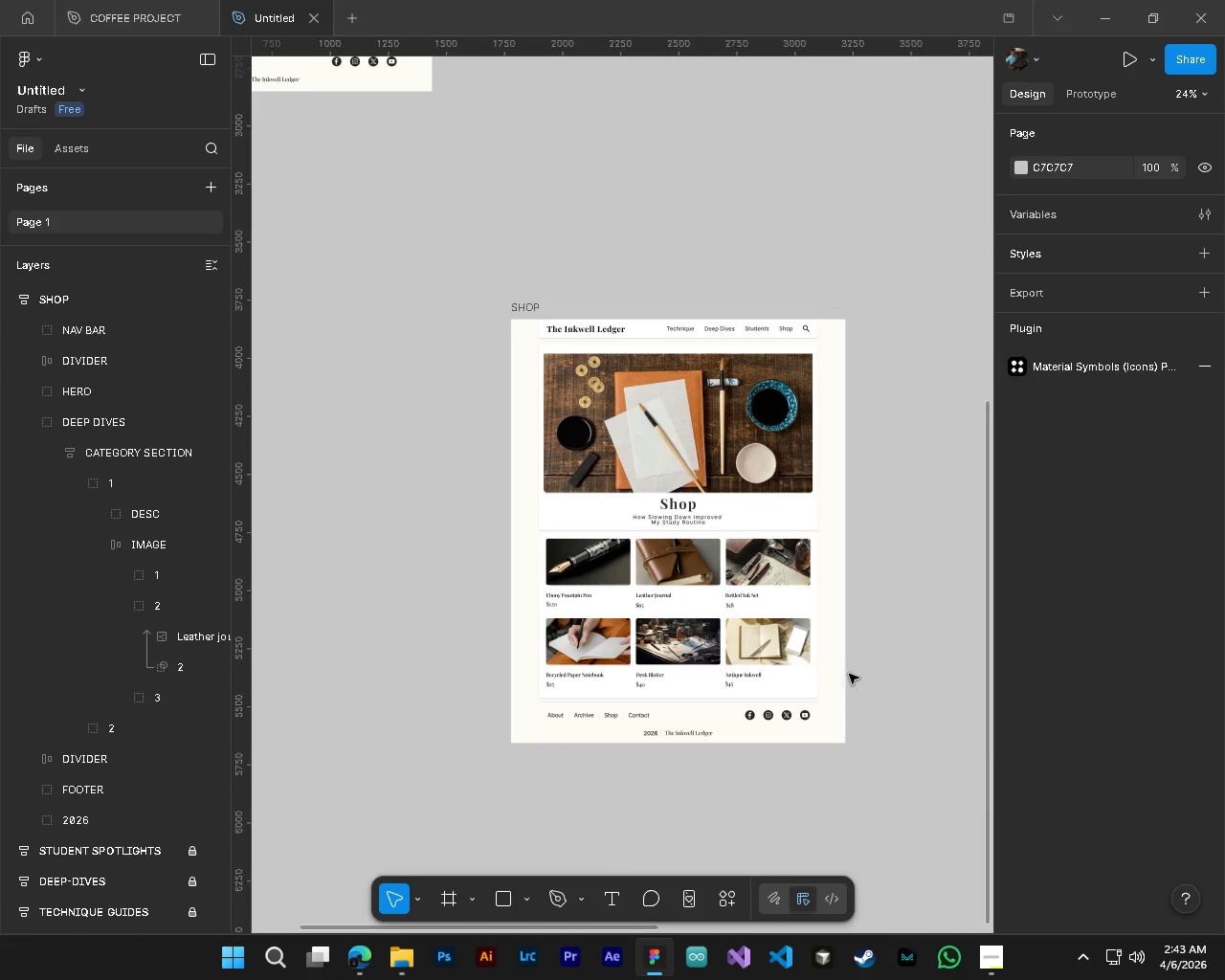 
key(Control+S)
 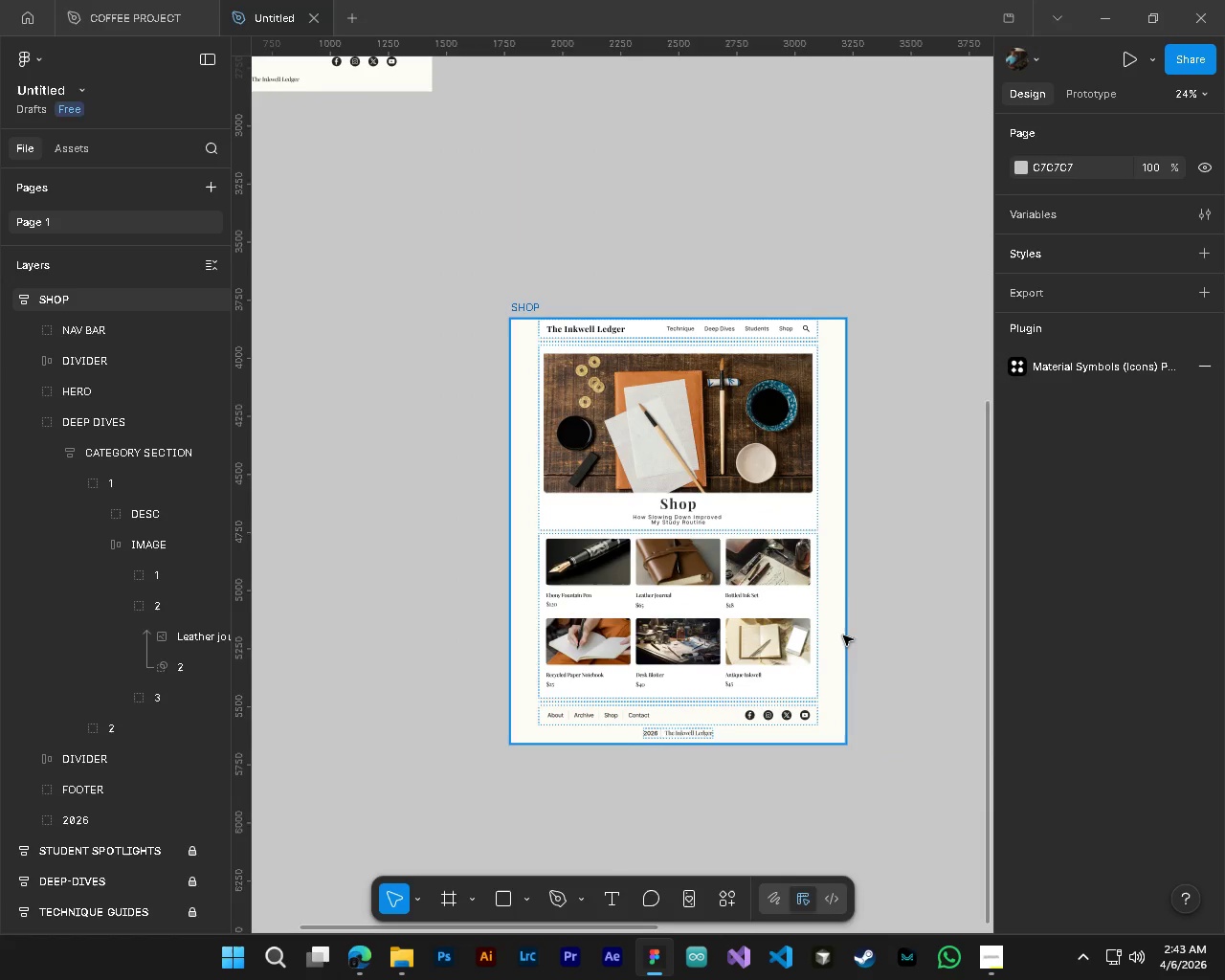 
key(Alt+Control+AltLeft)
 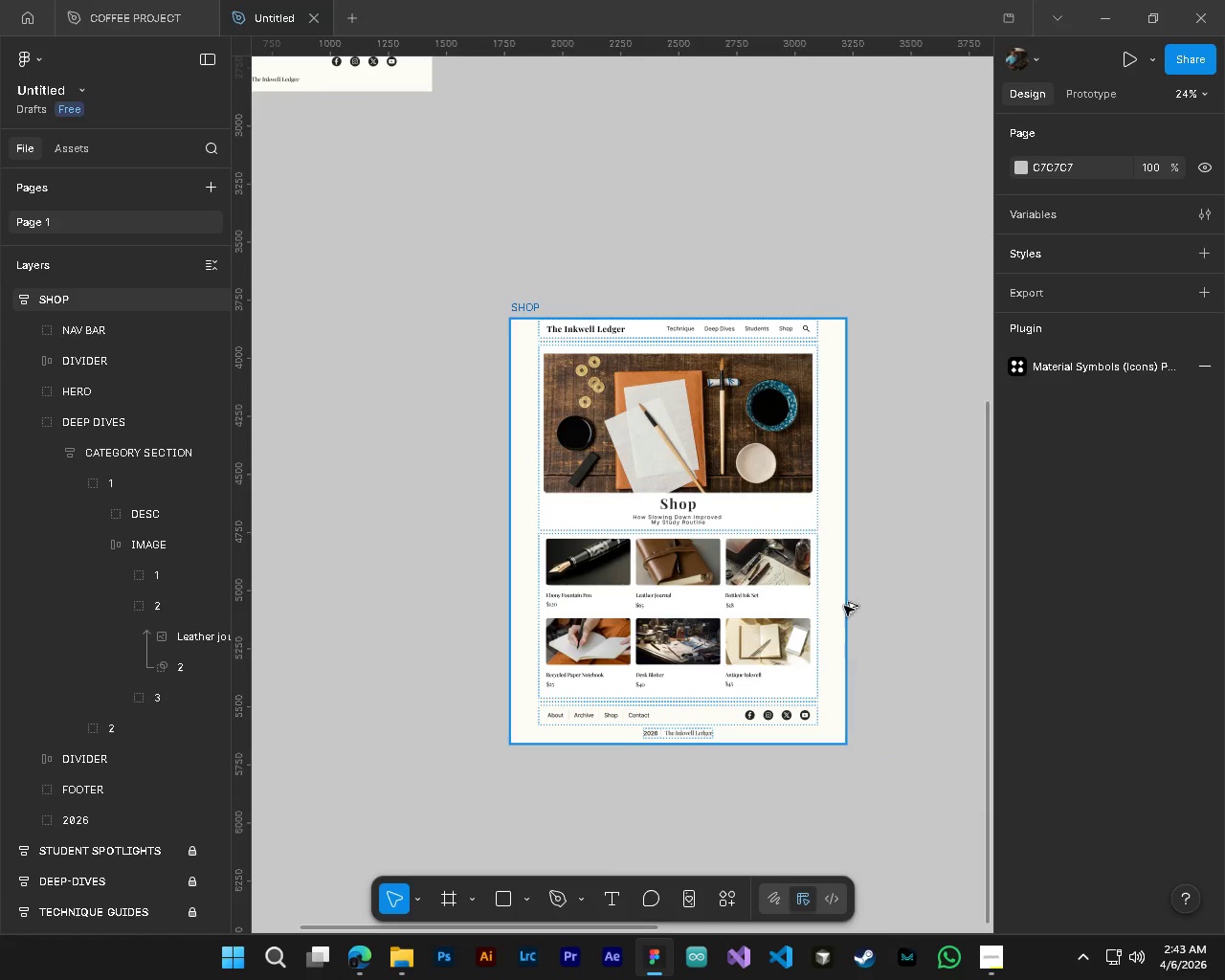 
hold_key(key=AltLeft, duration=0.31)
scroll: coordinate [836, 598], scroll_direction: up, amount: 5.0
 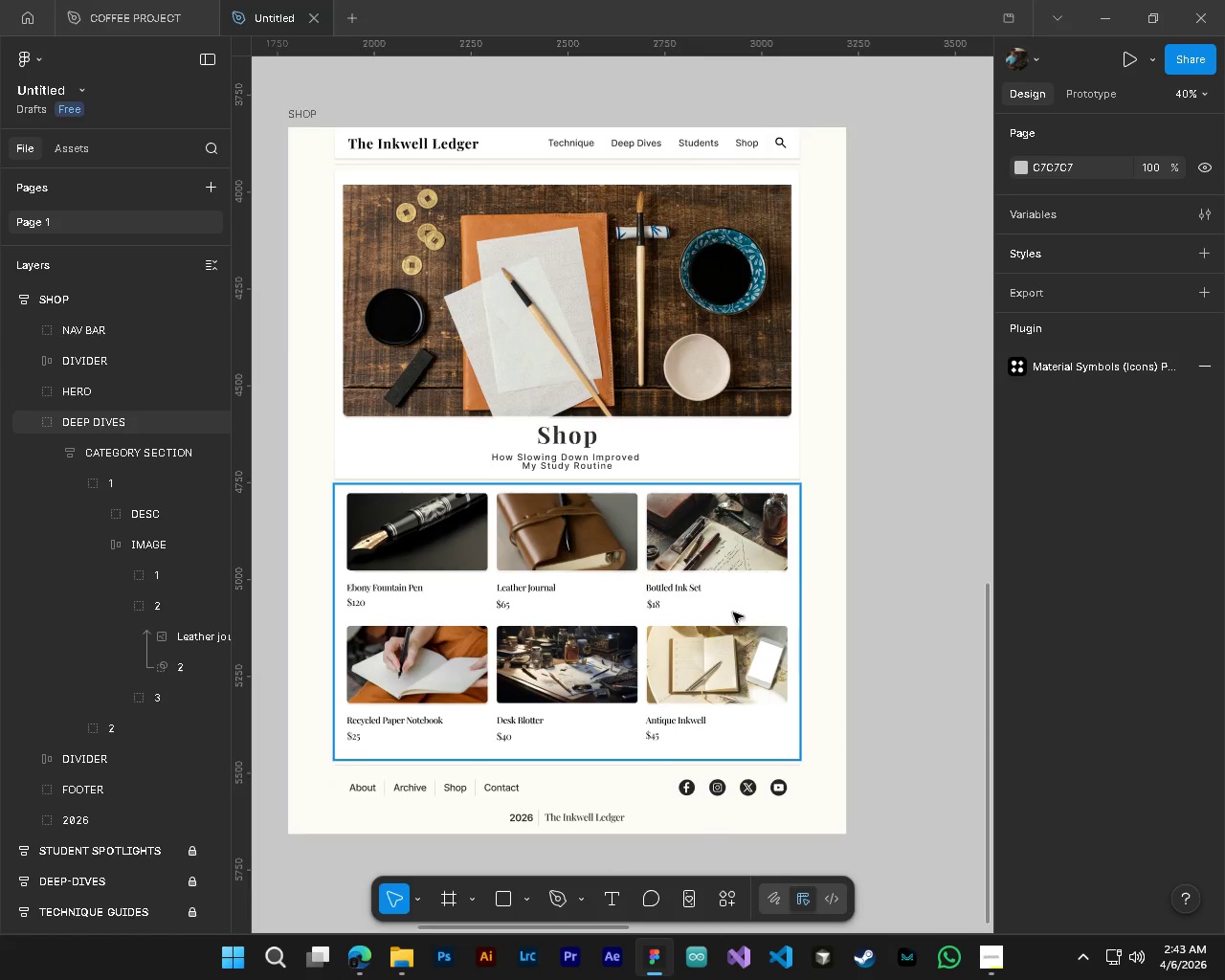 
hold_key(key=ControlLeft, duration=1.33)
 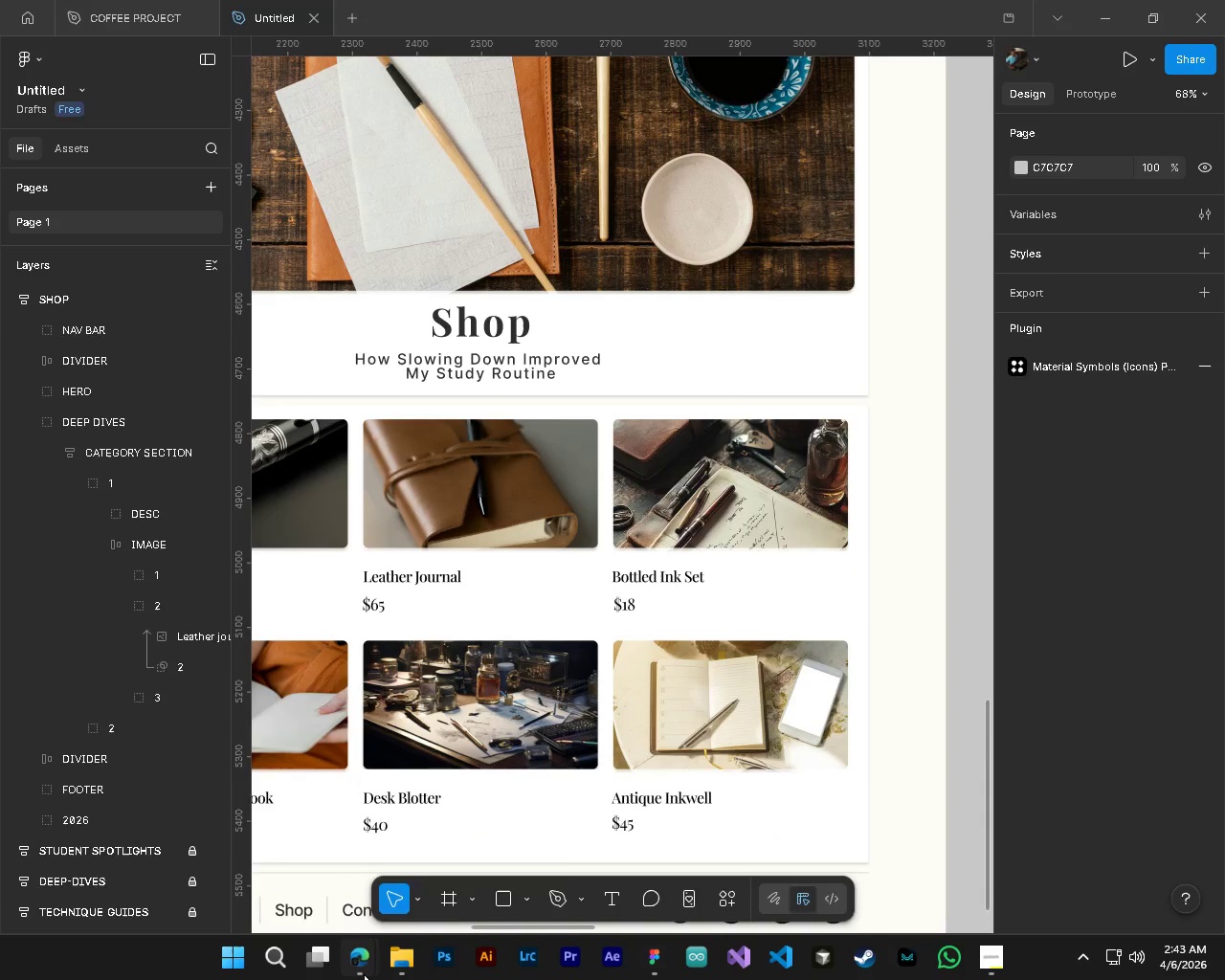 
hold_key(key=AltLeft, duration=0.5)
 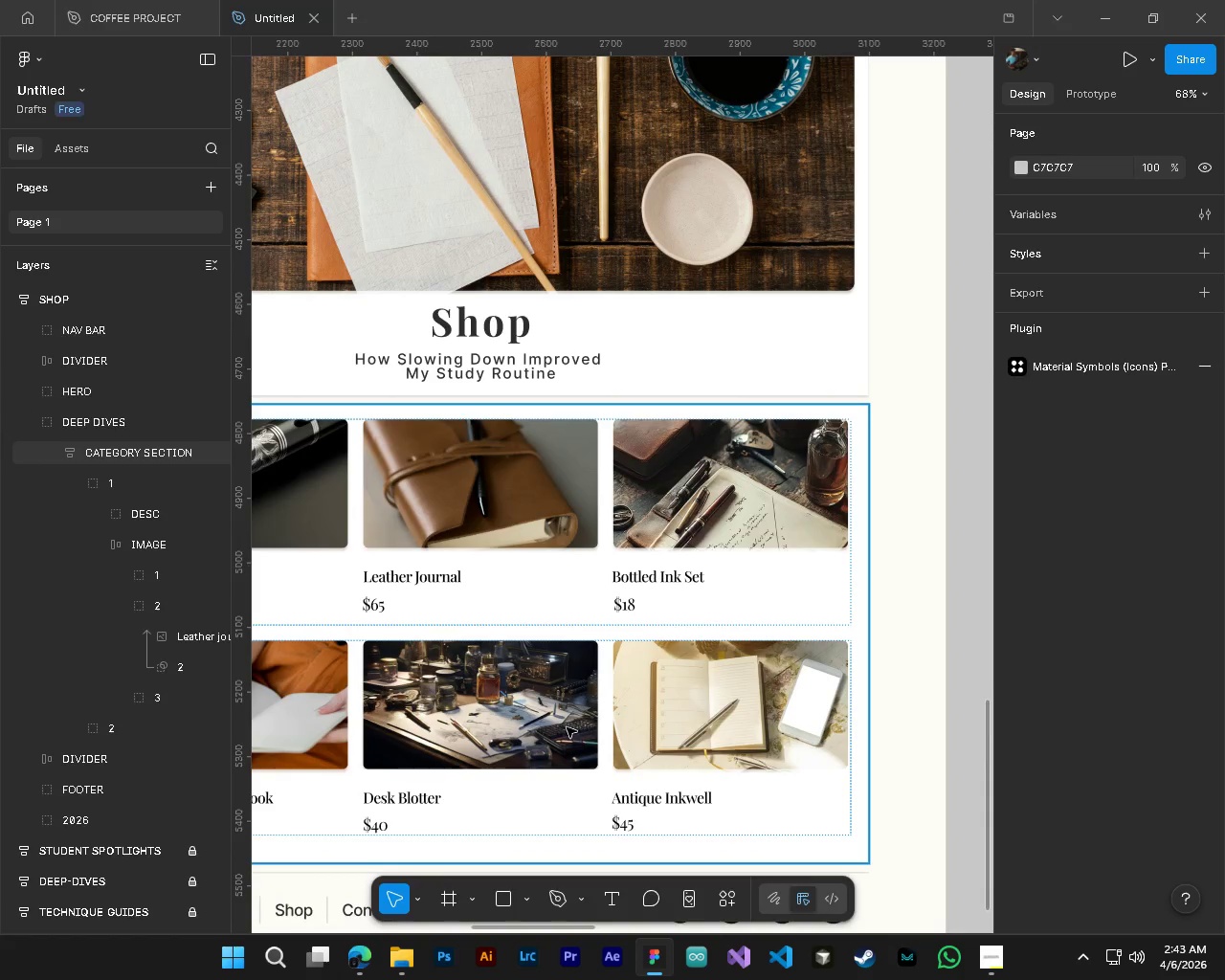 
hold_key(key=AltLeft, duration=0.66)
 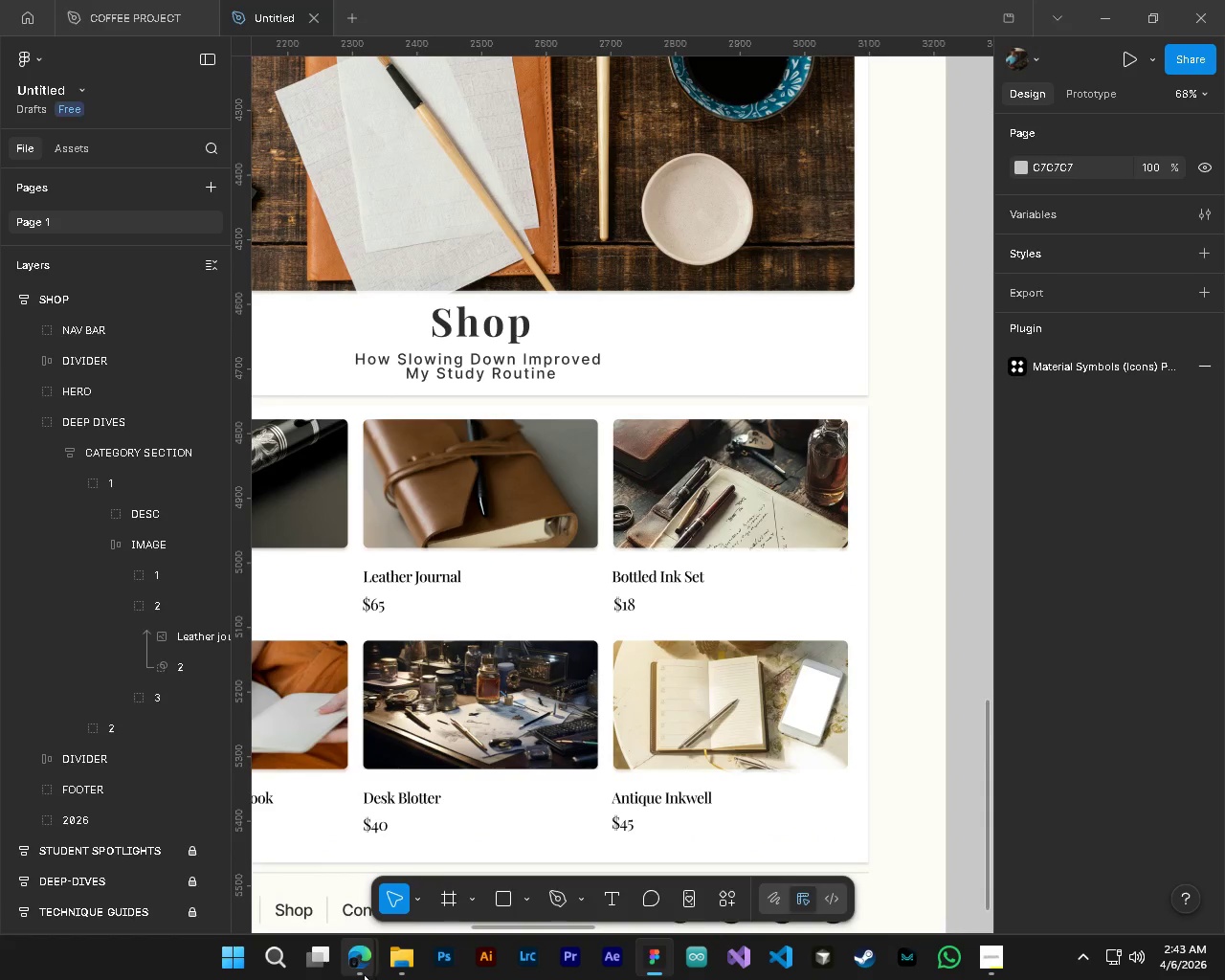 
scroll: coordinate [697, 604], scroll_direction: up, amount: 5.0
 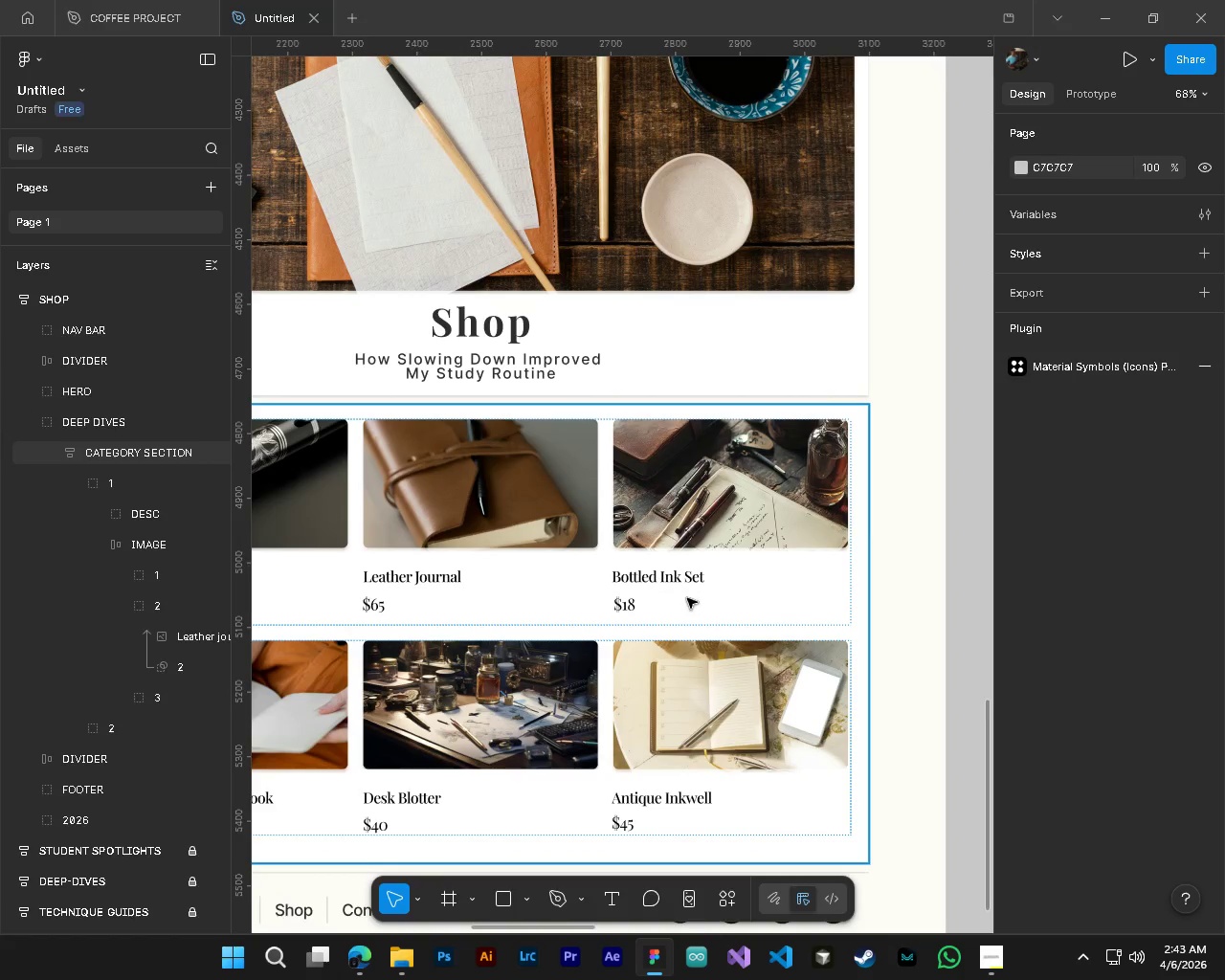 
left_click([364, 974])
 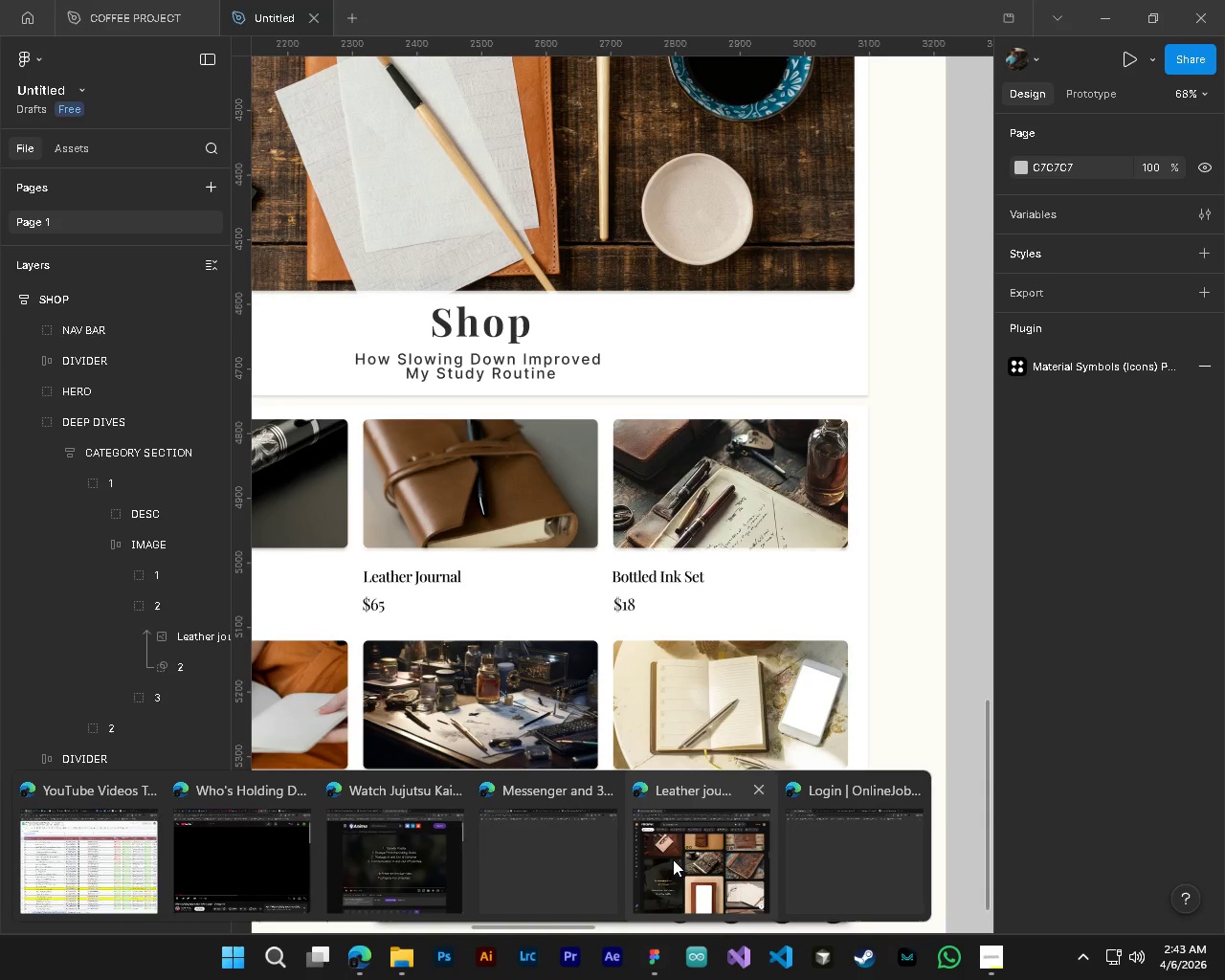 
left_click([694, 855])
 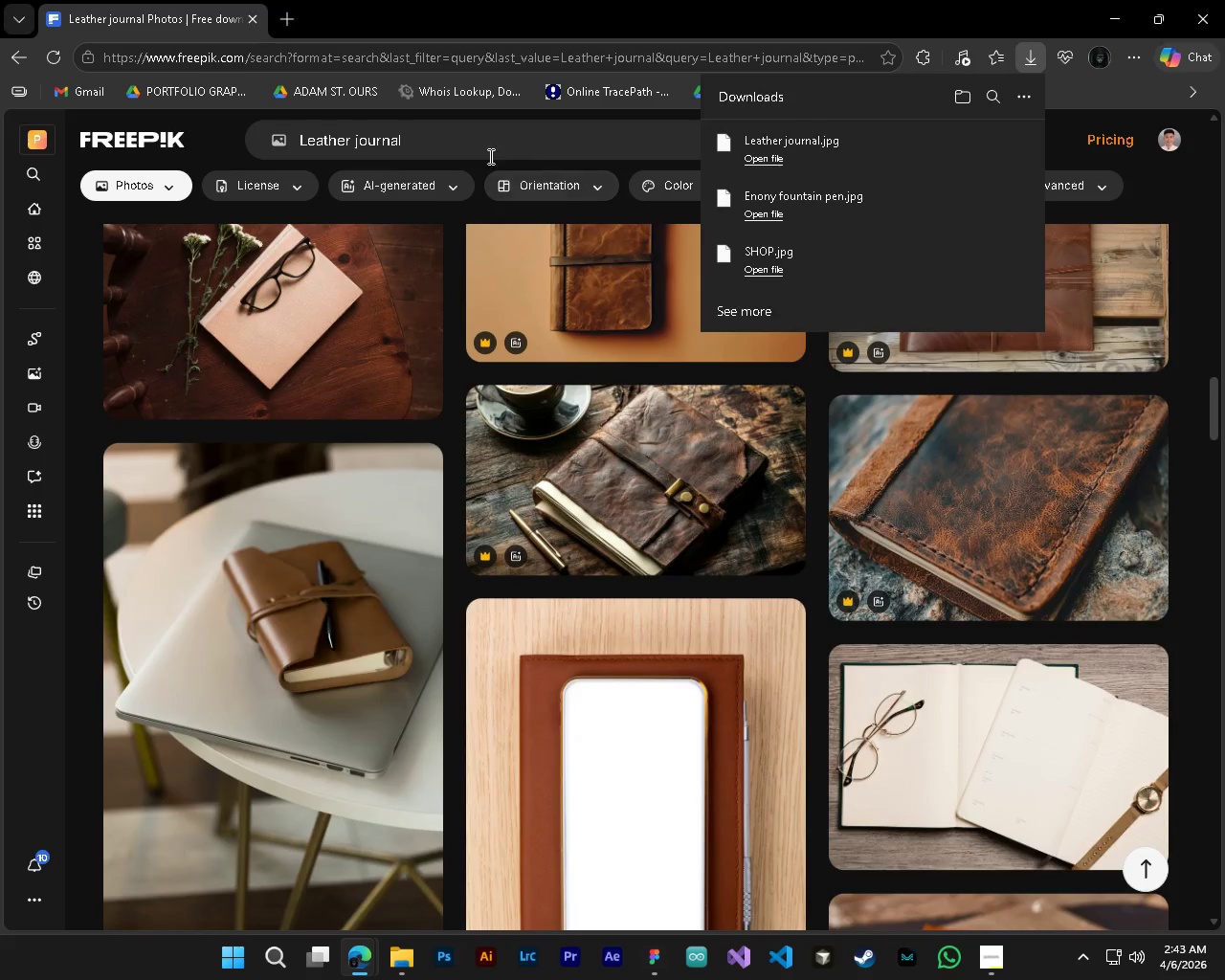 
left_click([478, 147])
 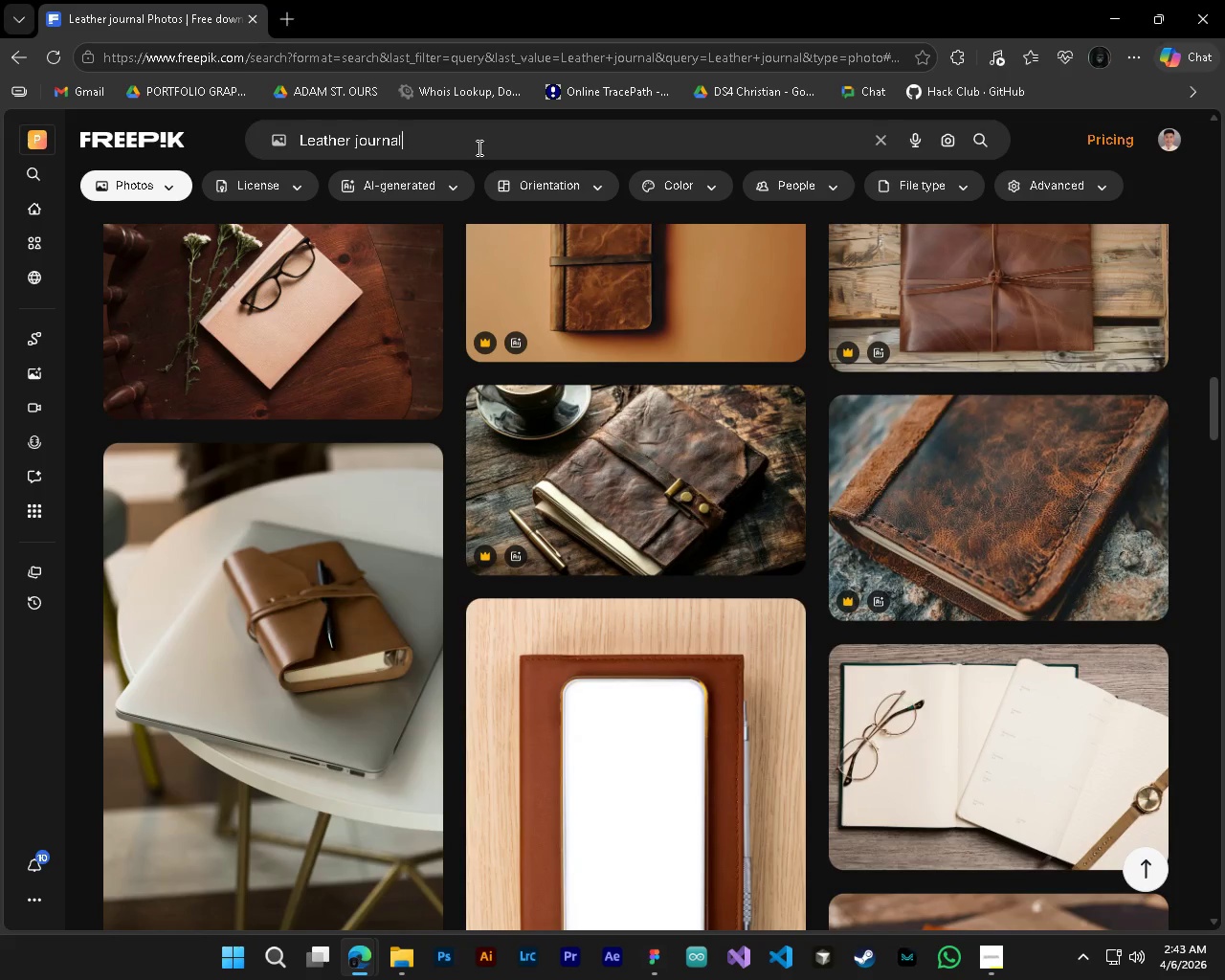 
key(Control+ControlLeft)
 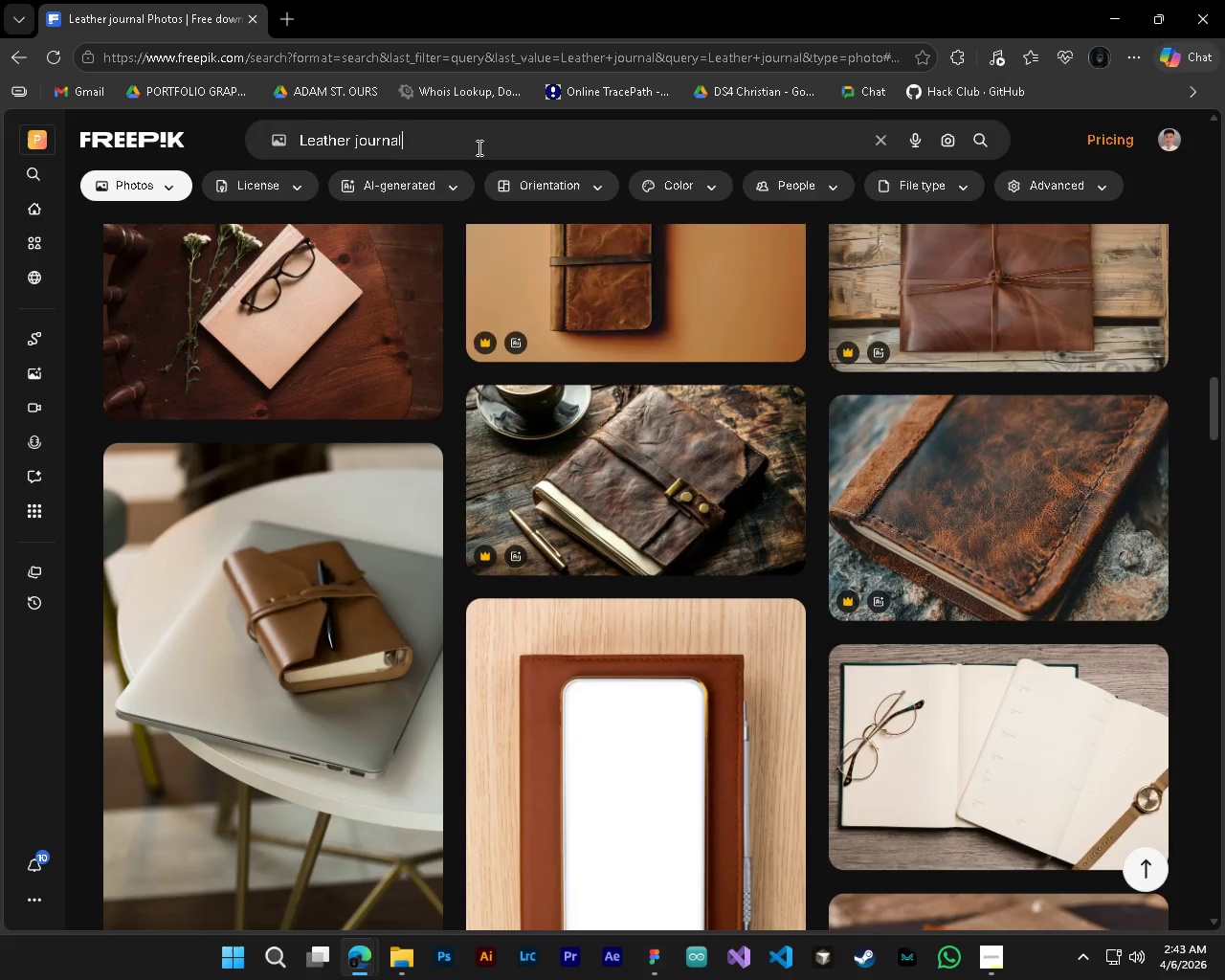 
key(Control+A)
 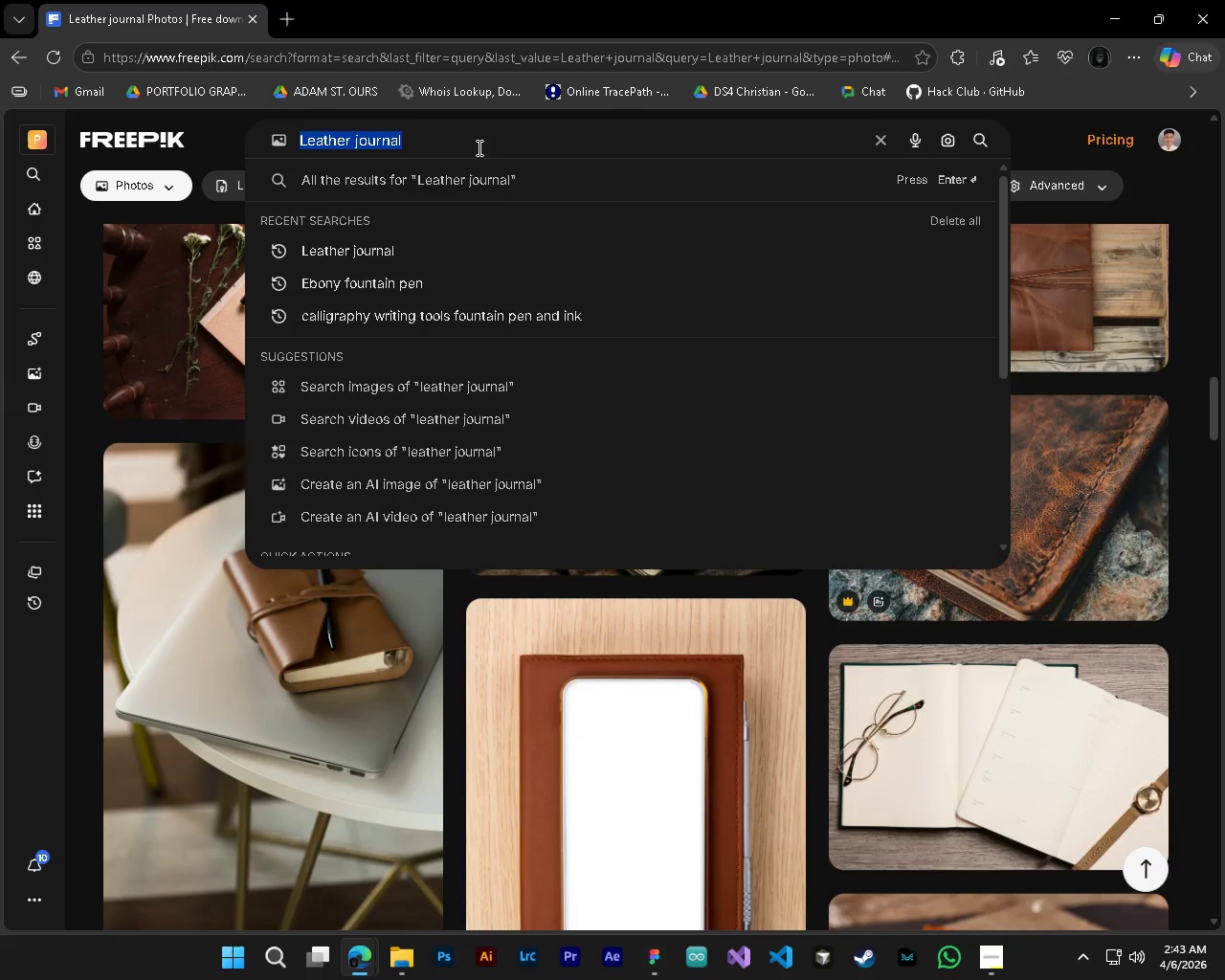 
type(bottled ink set)
 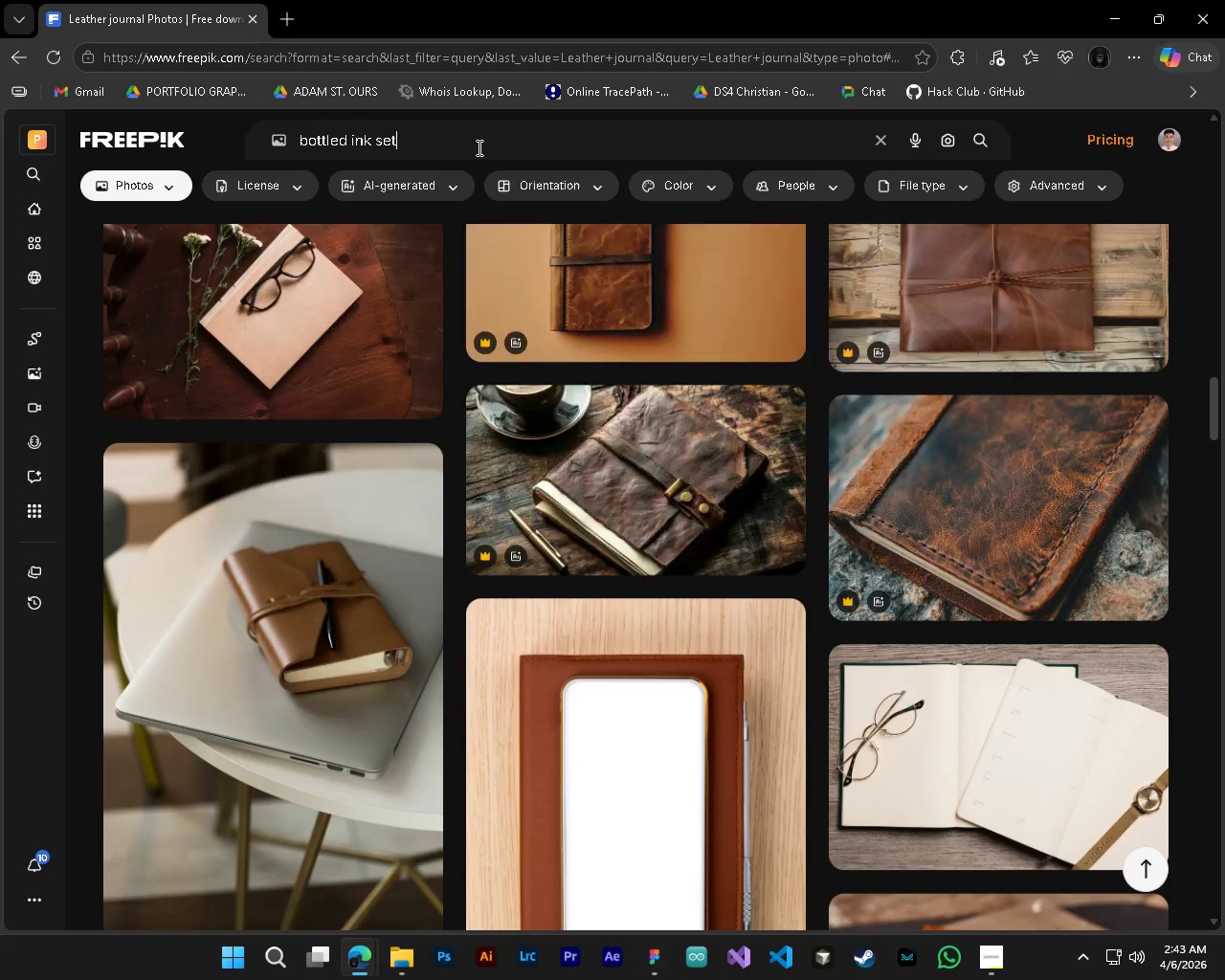 
key(Enter)
 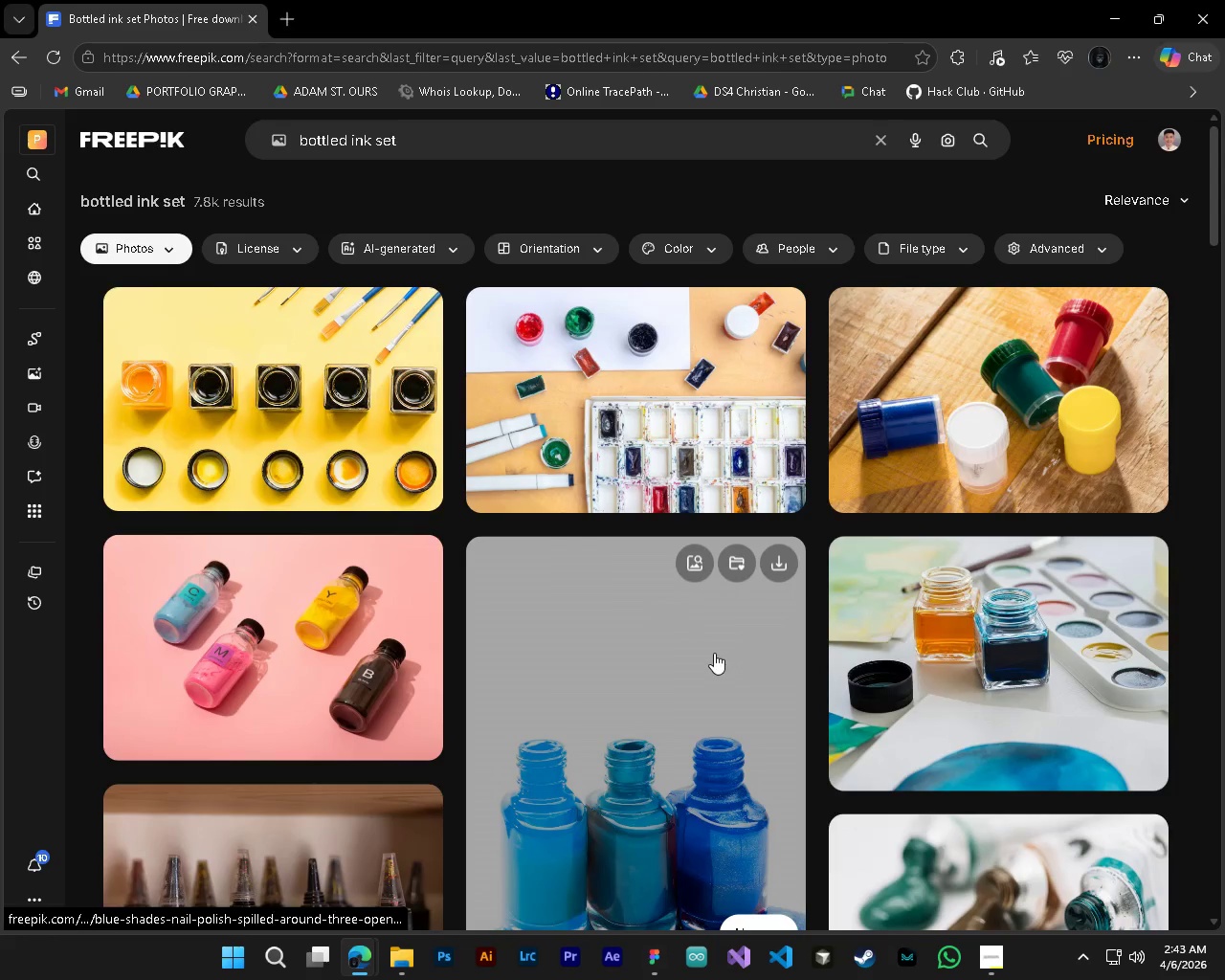 
wait(5.47)
 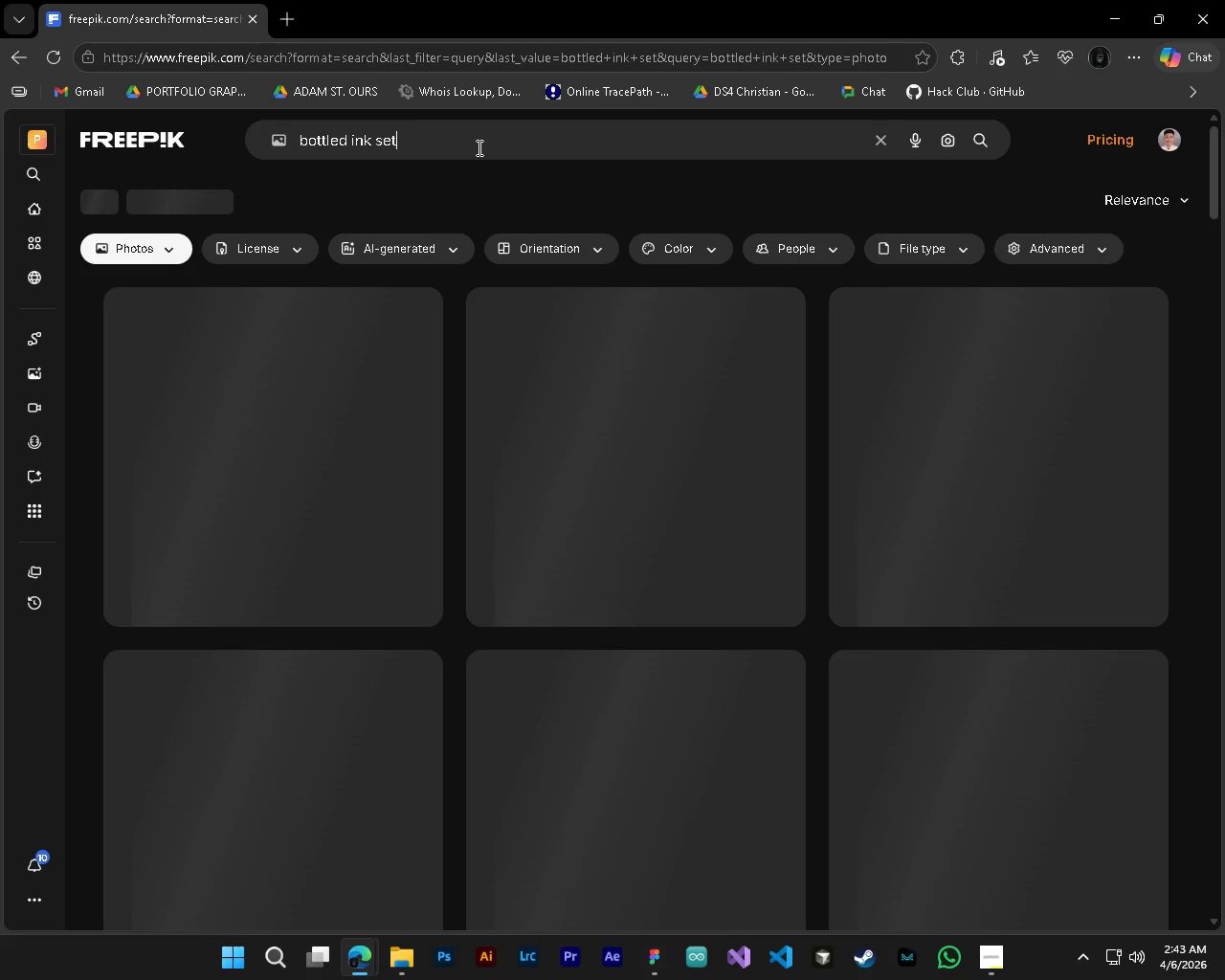 
scroll: coordinate [693, 702], scroll_direction: down, amount: 18.0
 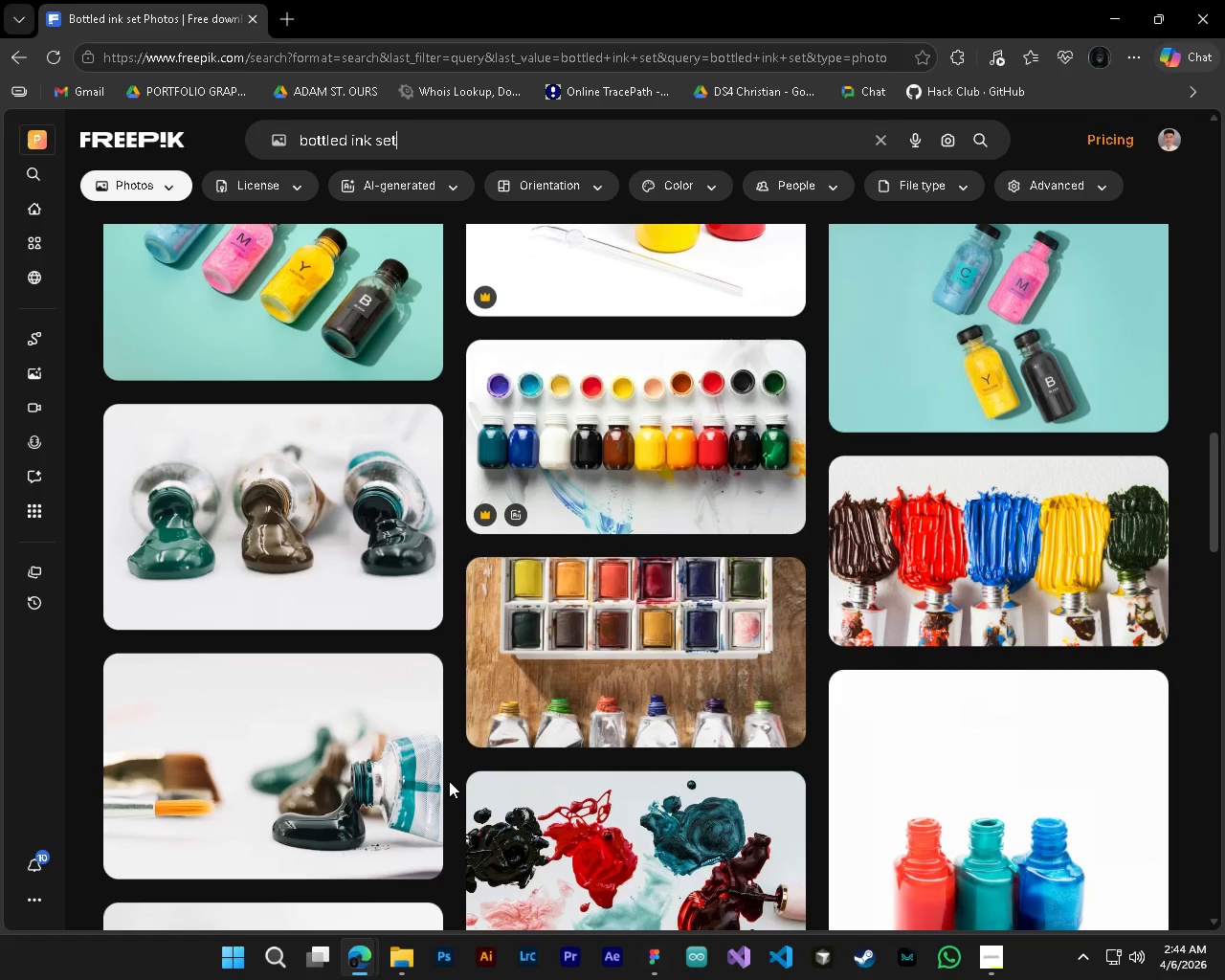 
scroll: coordinate [449, 781], scroll_direction: down, amount: 4.0
 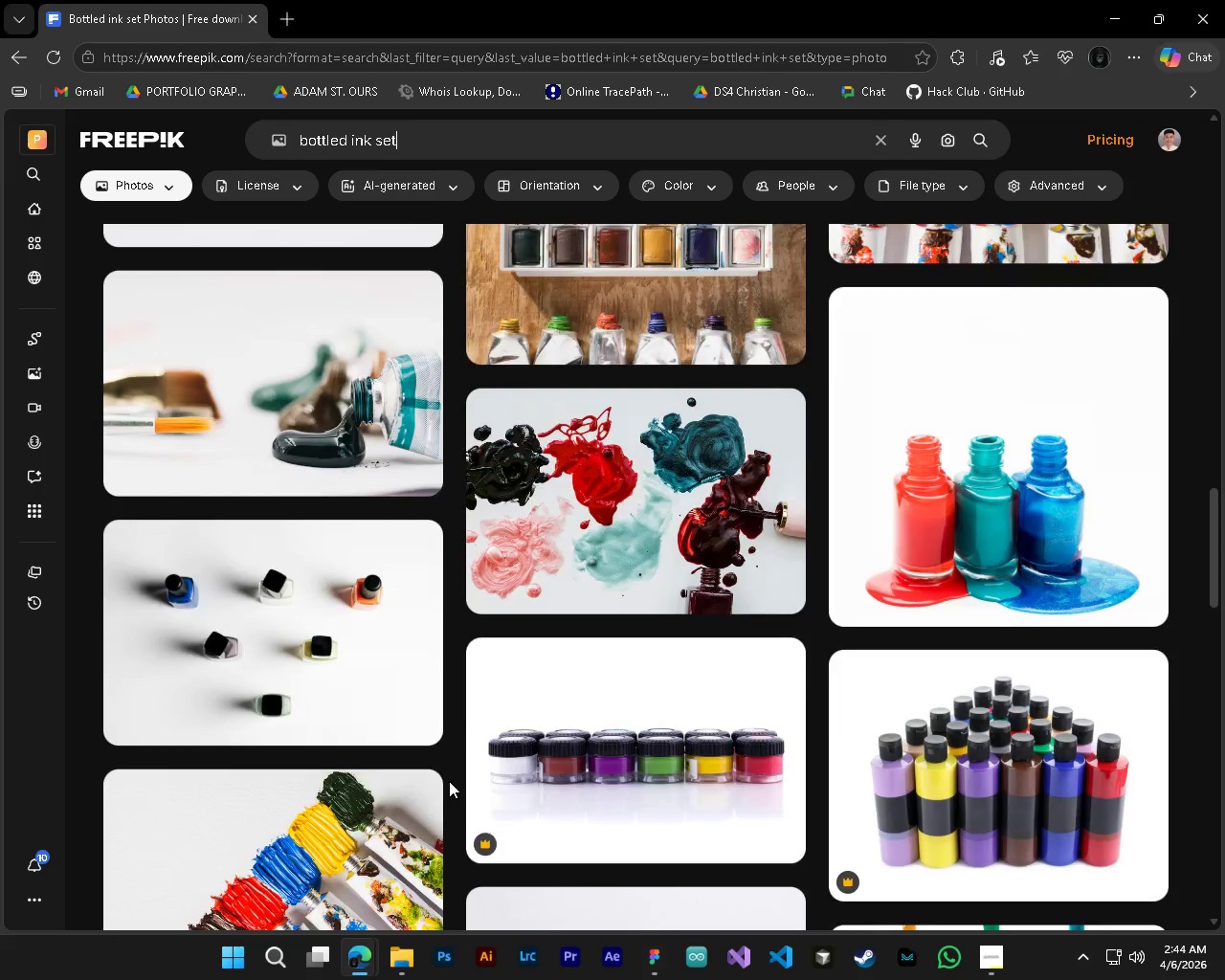 
scroll: coordinate [449, 781], scroll_direction: up, amount: 3.0
 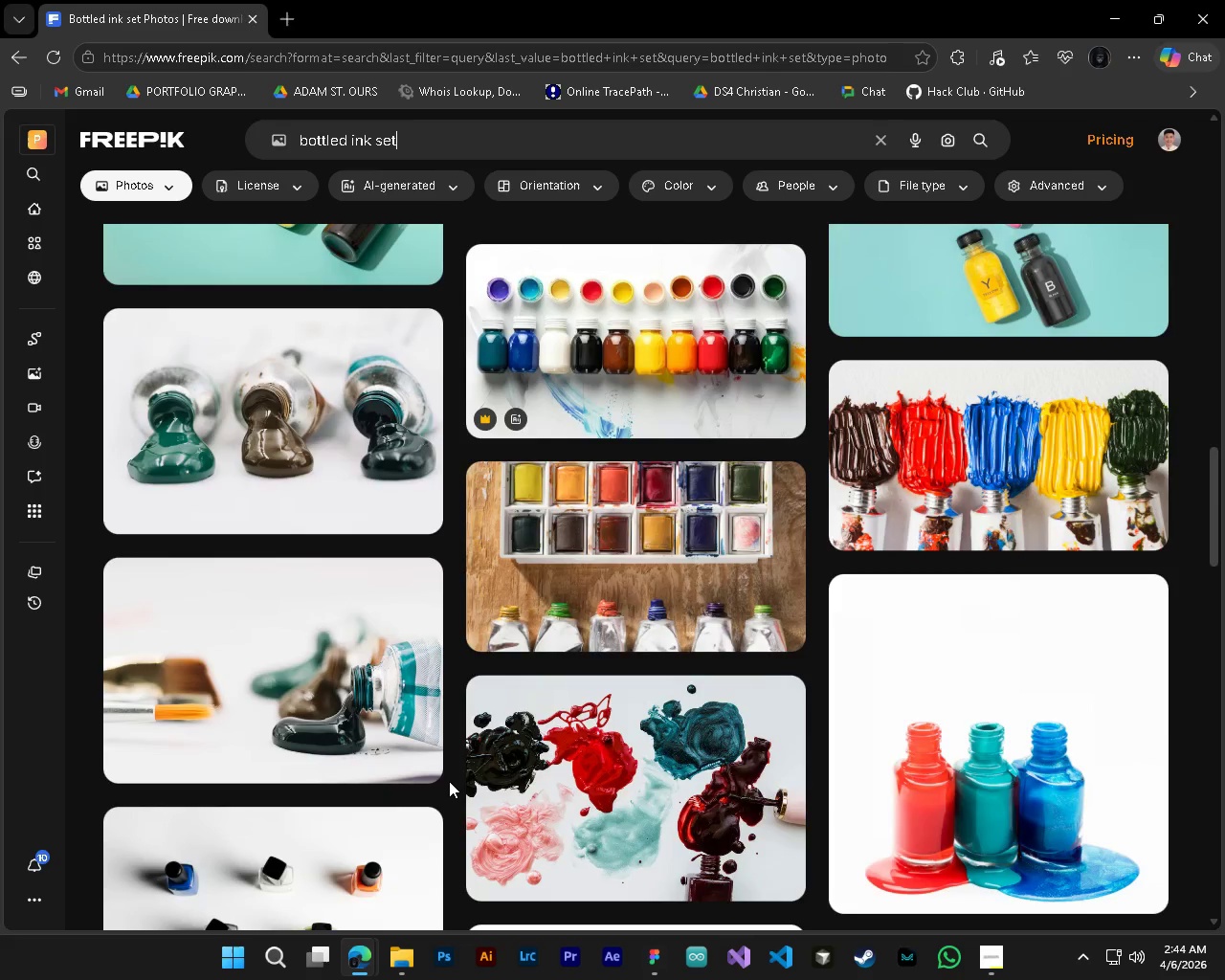 
scroll: coordinate [449, 781], scroll_direction: down, amount: 7.0
 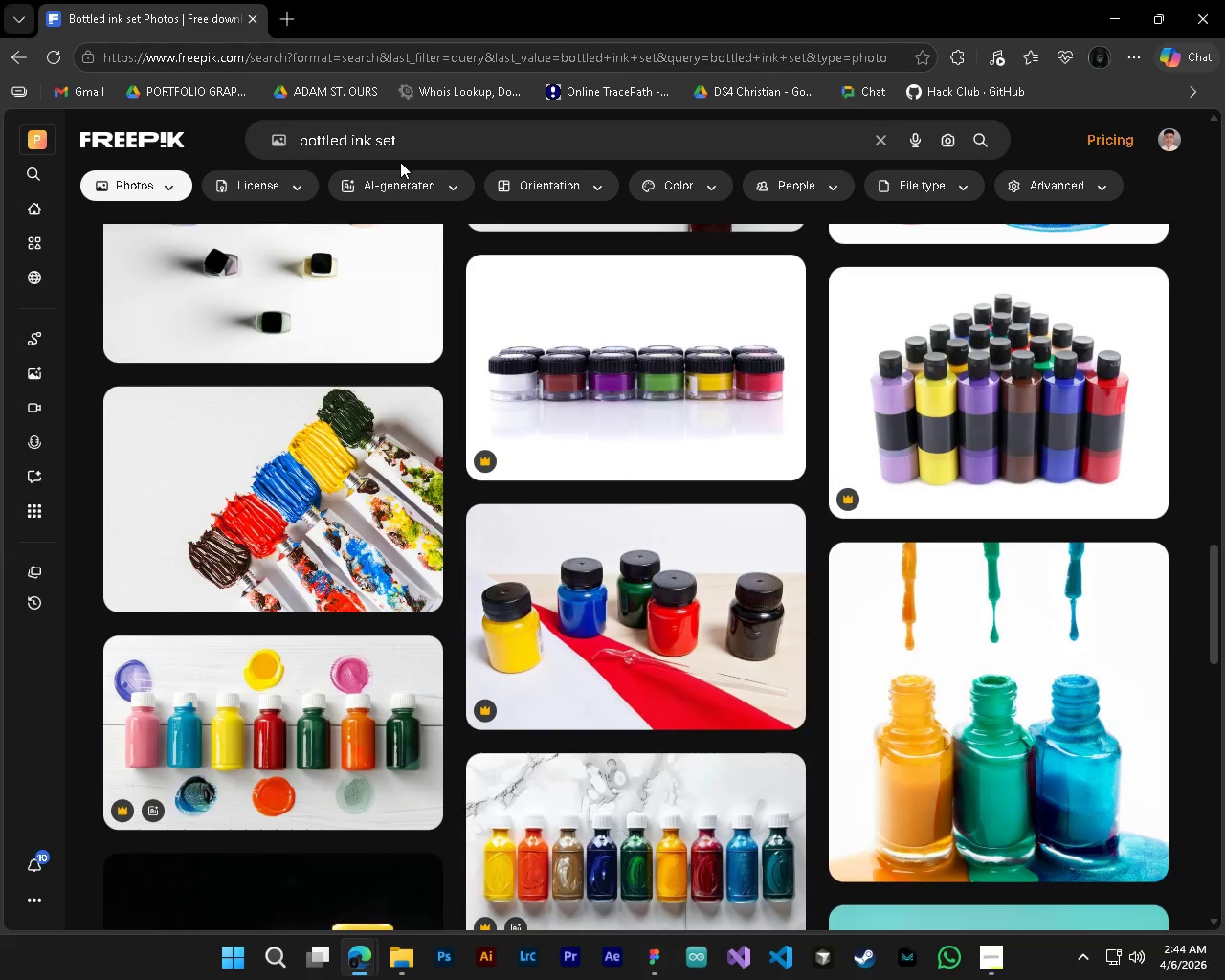 
type( warm aesthetic)
 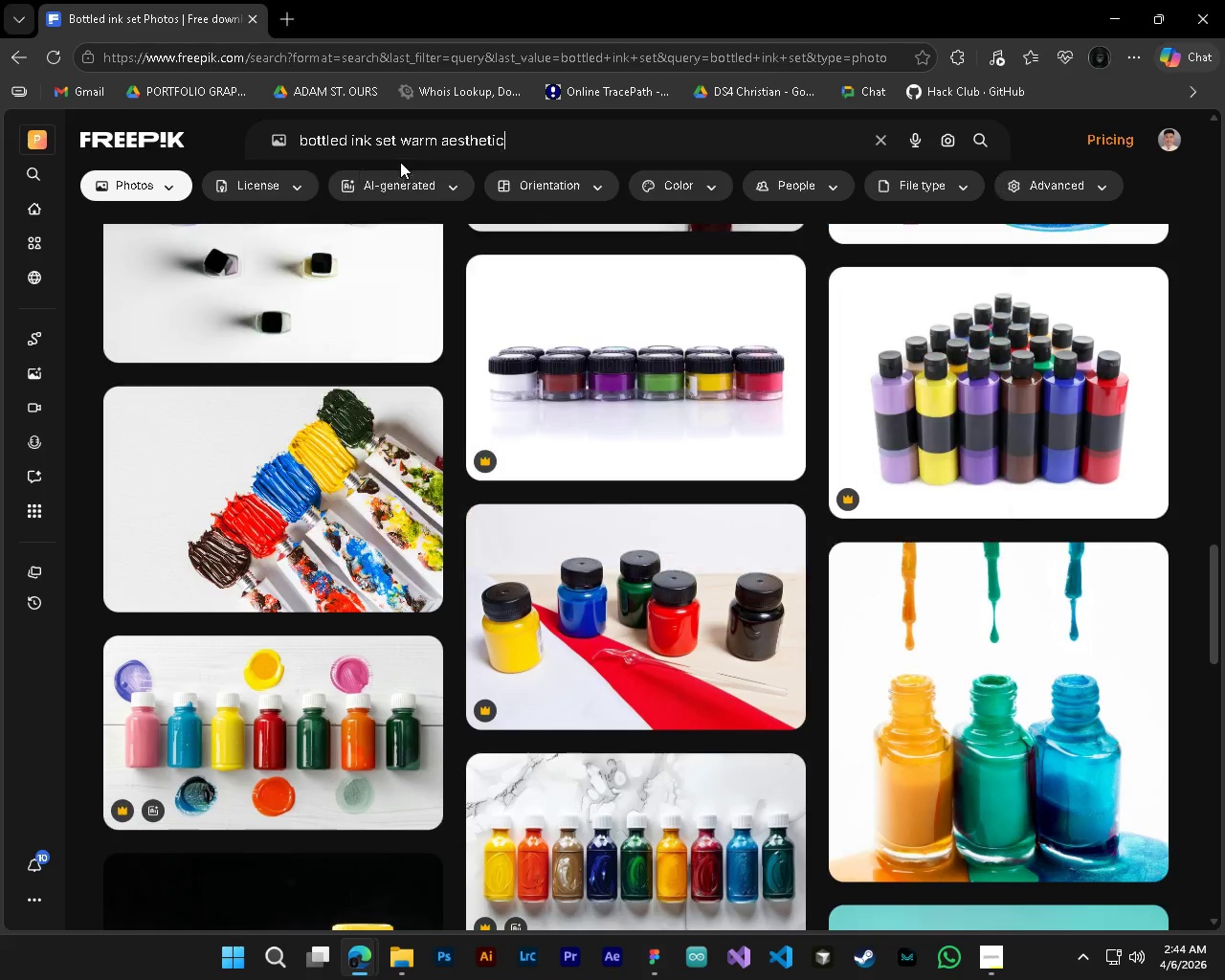 
key(Enter)
 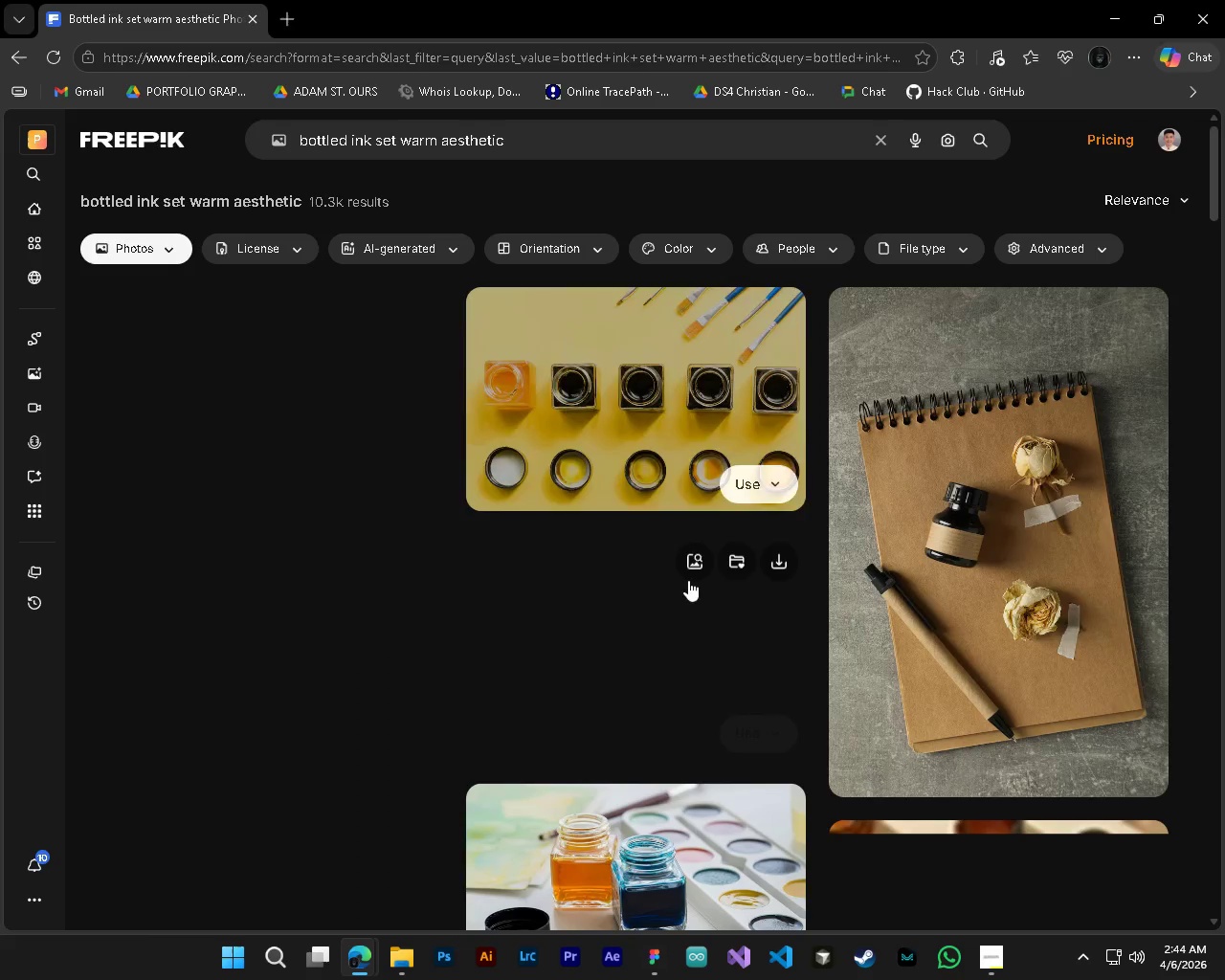 
scroll: coordinate [461, 723], scroll_direction: down, amount: 17.0
 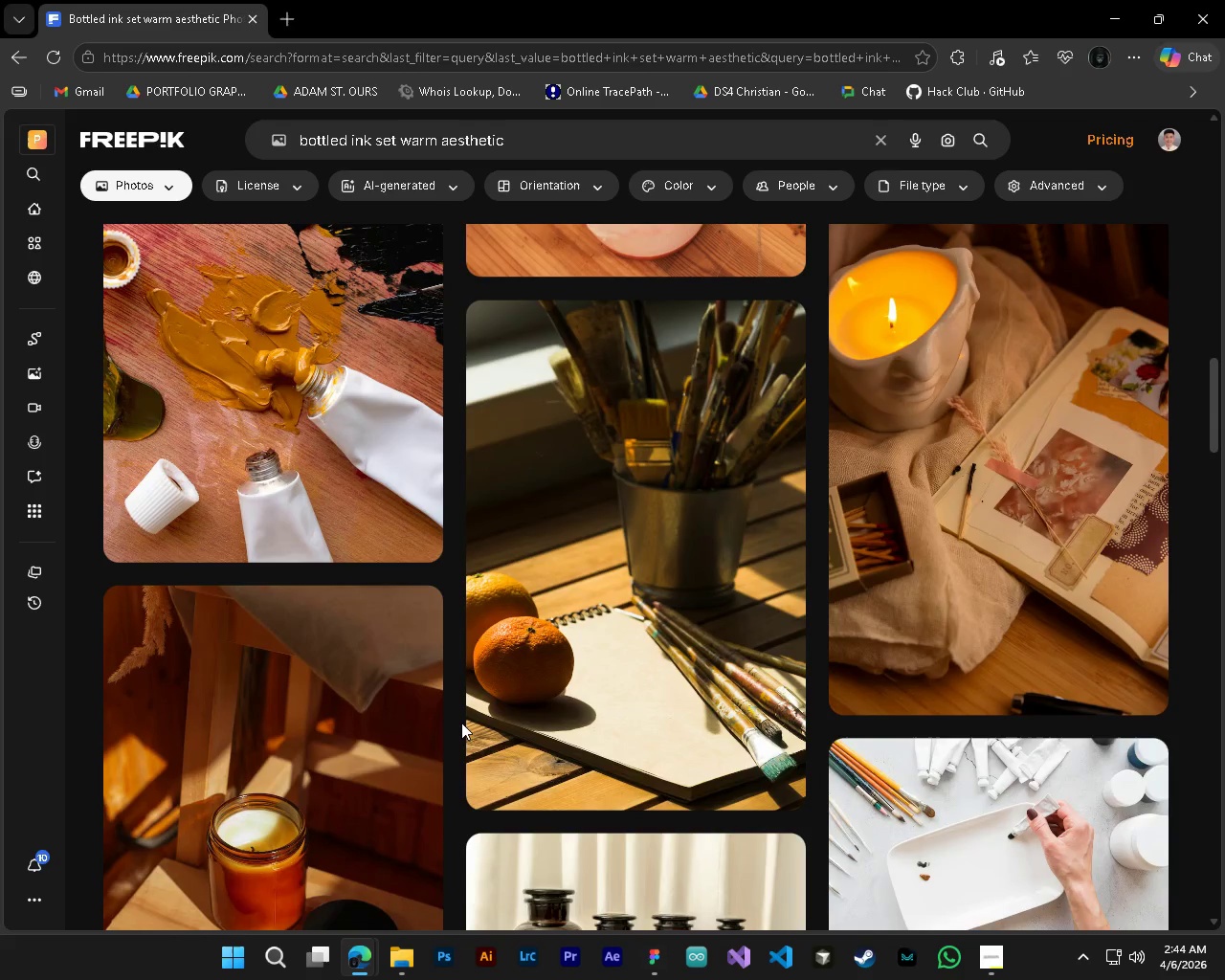 
scroll: coordinate [461, 723], scroll_direction: down, amount: 6.0
 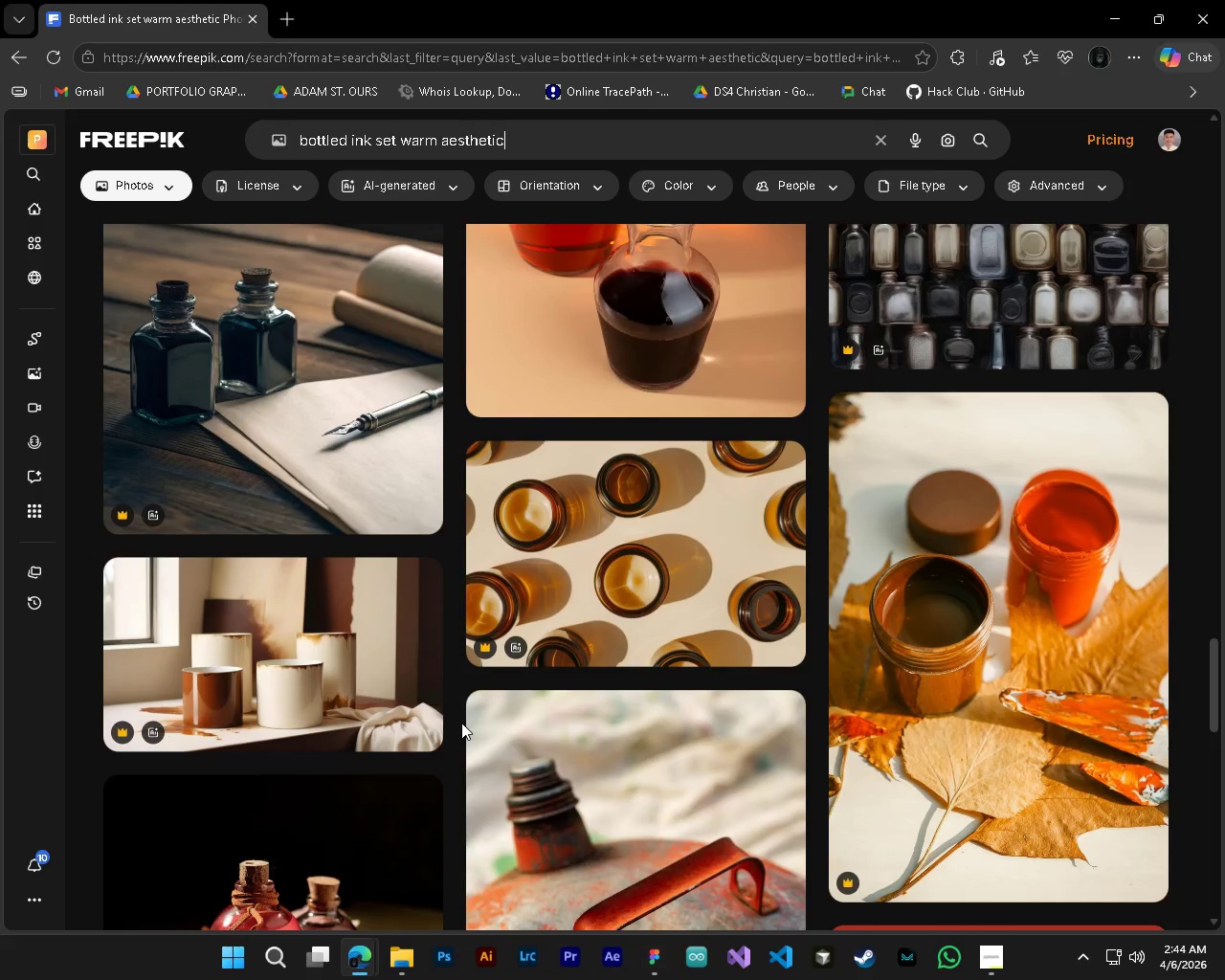 
scroll: coordinate [461, 723], scroll_direction: up, amount: 2.0
 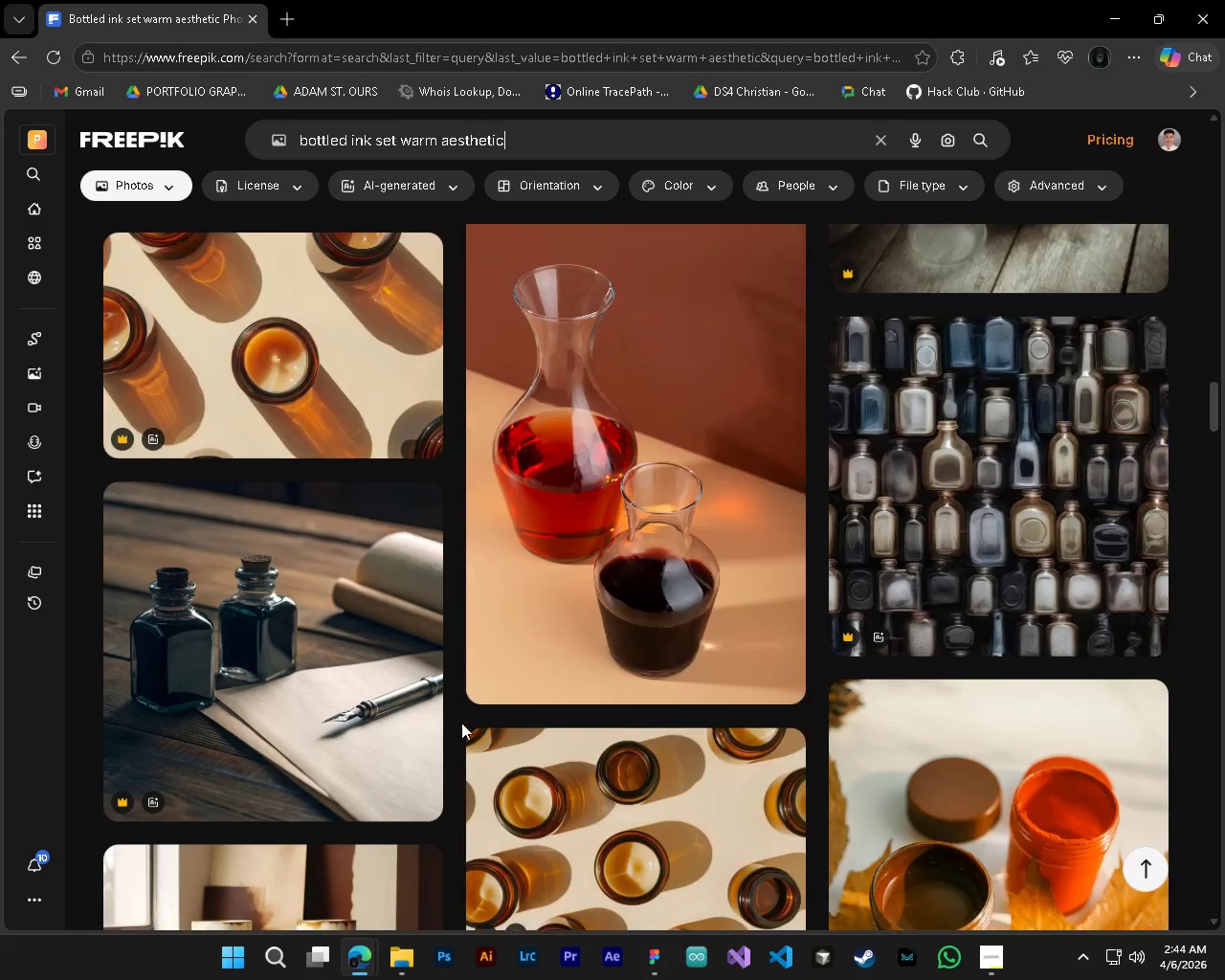 
scroll: coordinate [461, 723], scroll_direction: down, amount: 8.0
 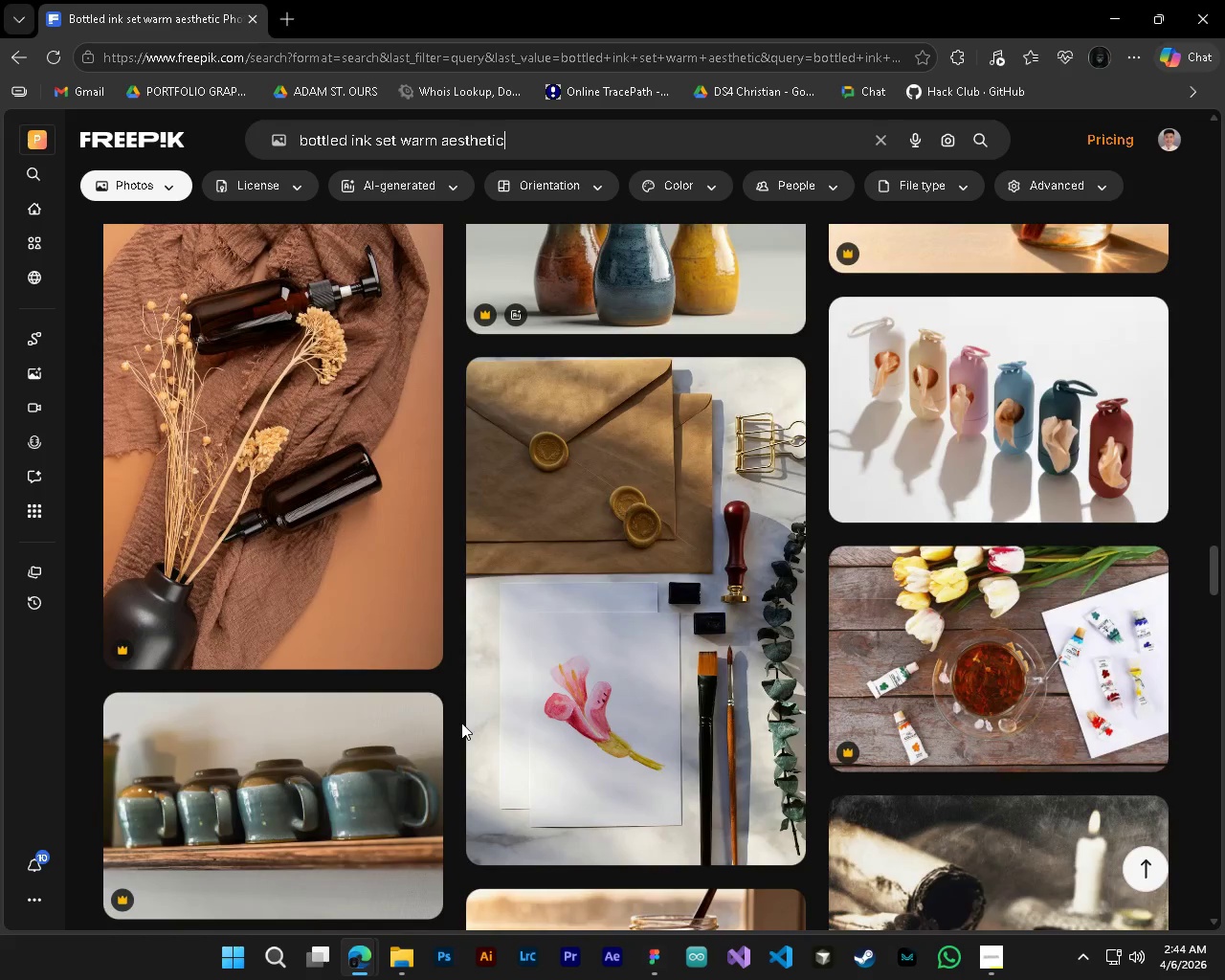 
scroll: coordinate [461, 723], scroll_direction: up, amount: 6.0
 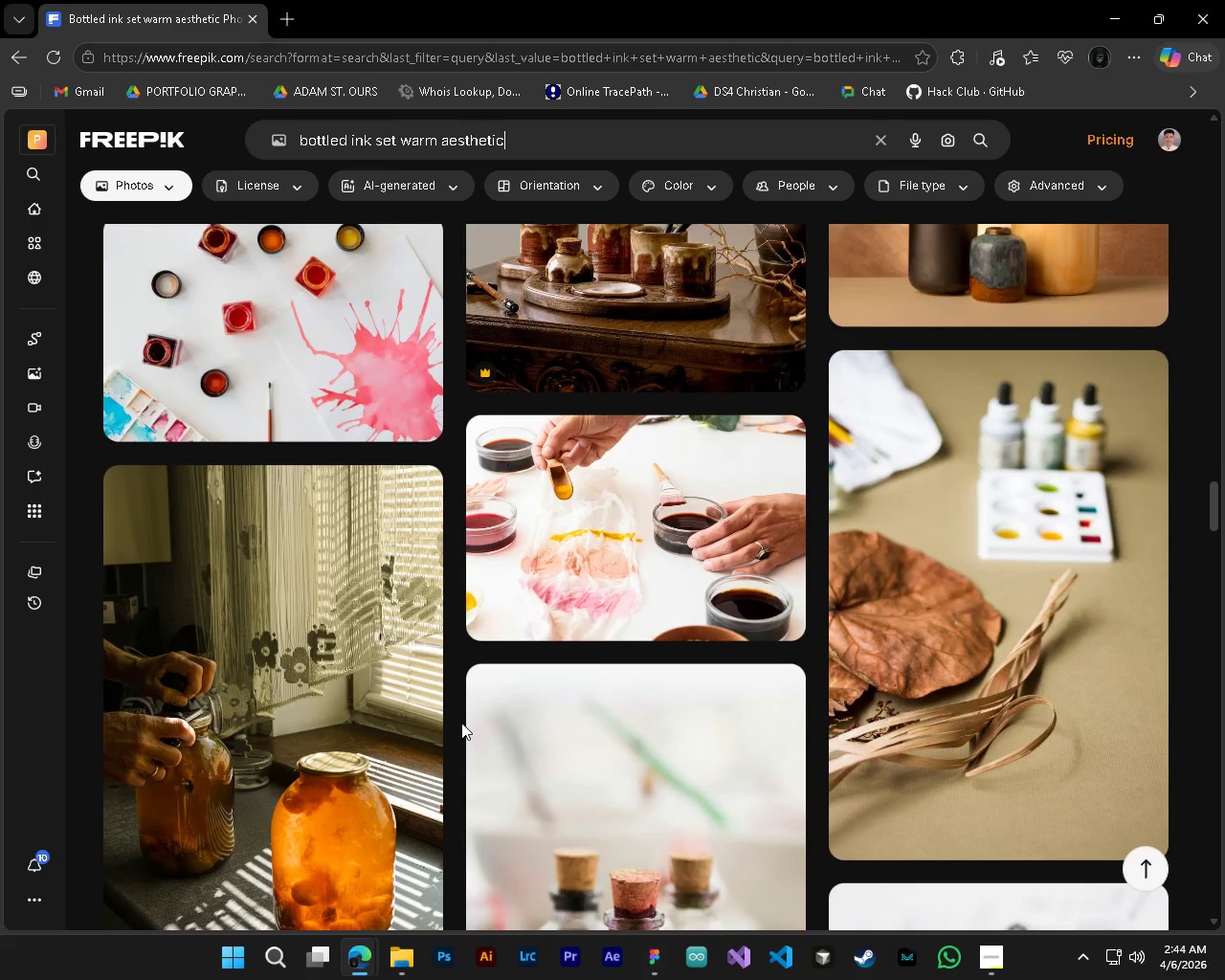 
scroll: coordinate [461, 723], scroll_direction: down, amount: 30.0
 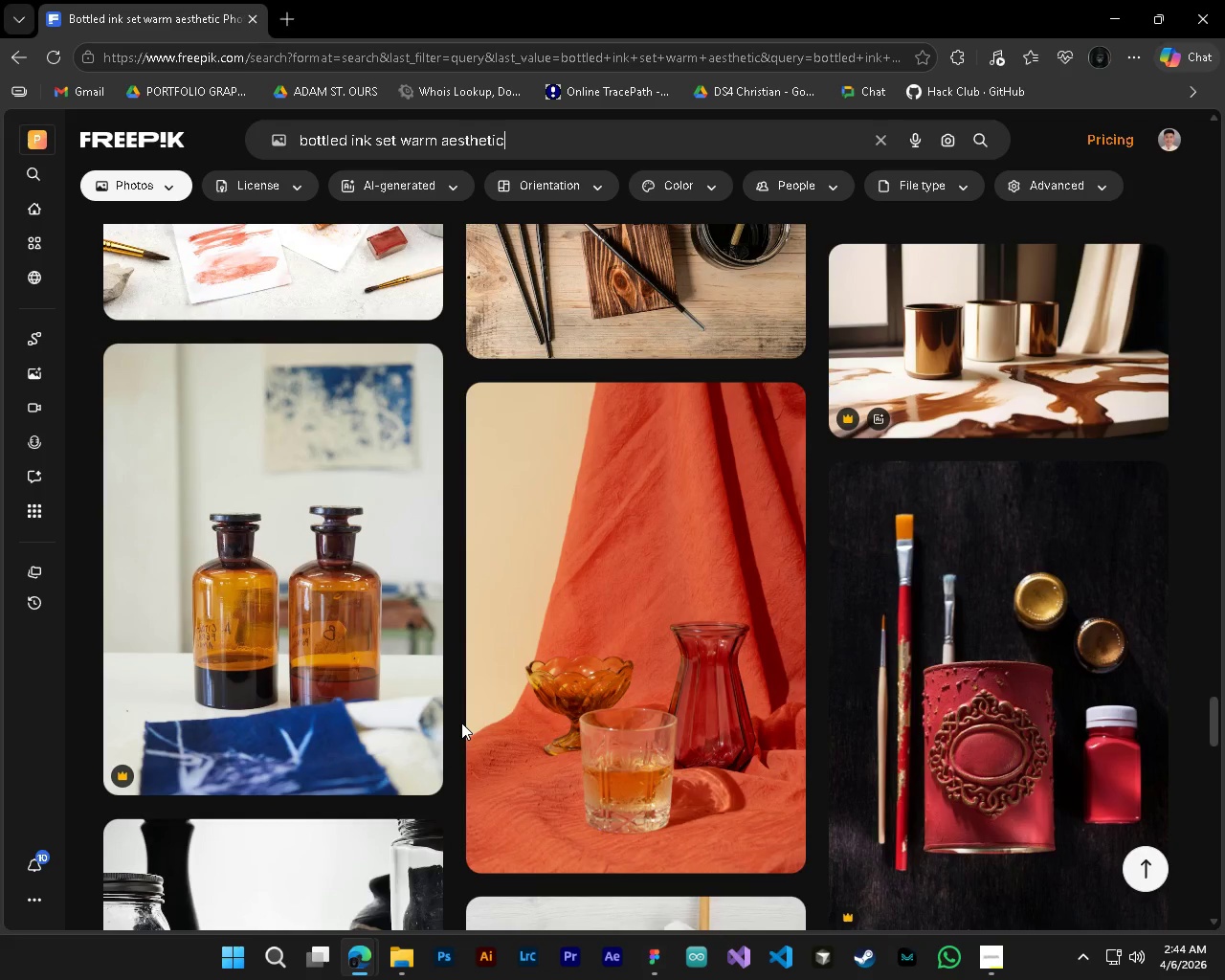 
scroll: coordinate [461, 723], scroll_direction: down, amount: 16.0
 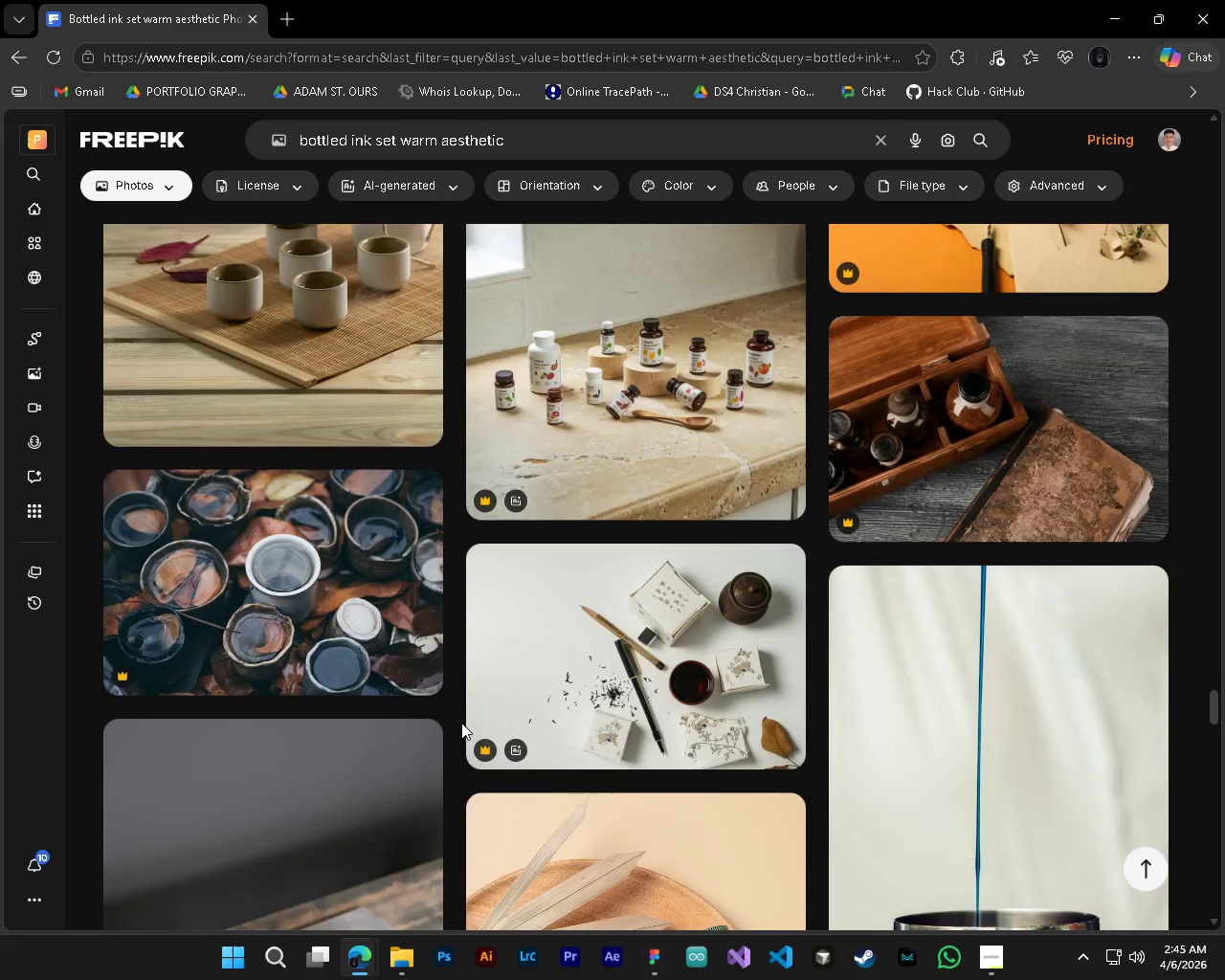 
scroll: coordinate [461, 723], scroll_direction: up, amount: 4.0
 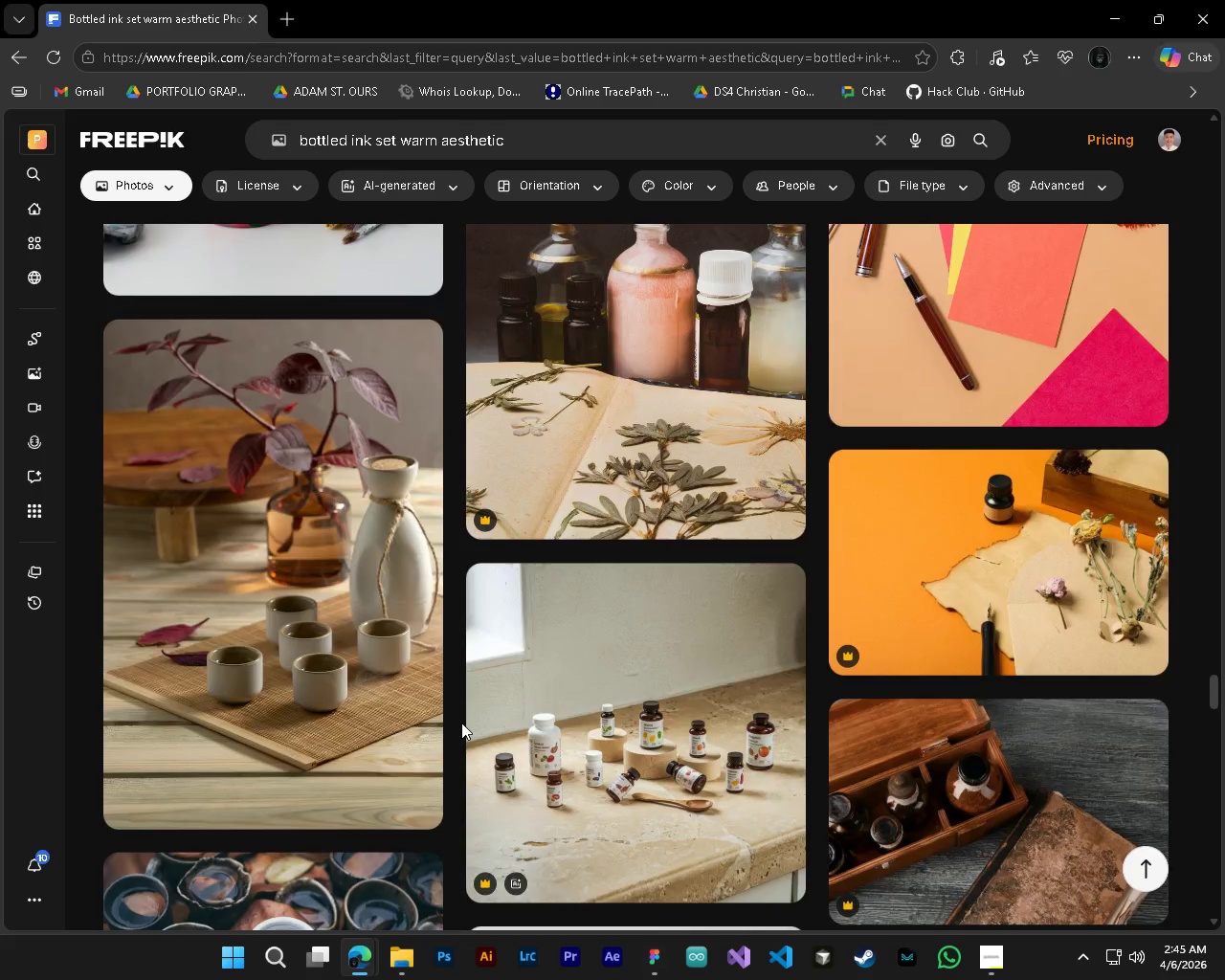 
scroll: coordinate [242, 851], scroll_direction: down, amount: 29.0
 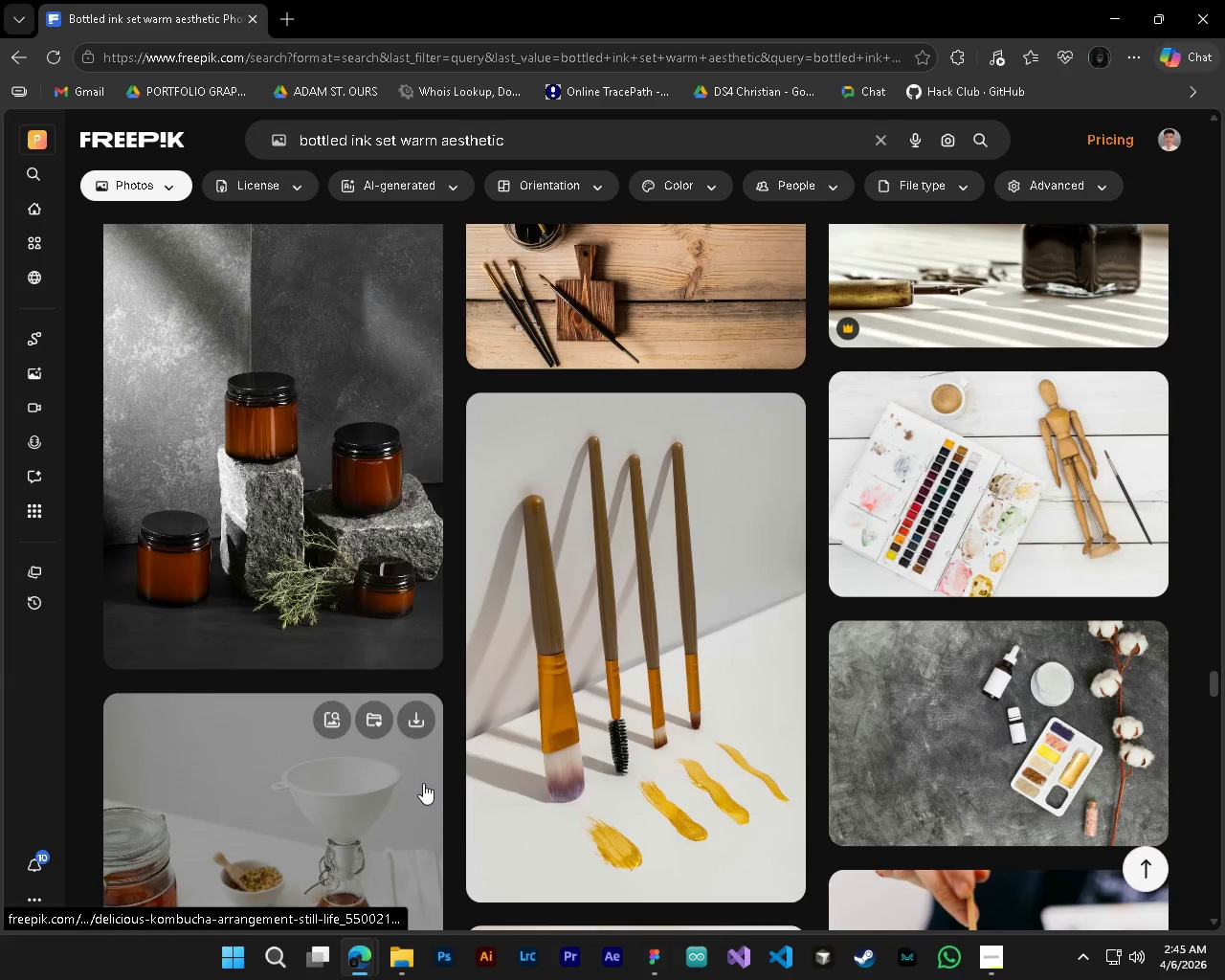 
scroll: coordinate [236, 828], scroll_direction: down, amount: 19.0
 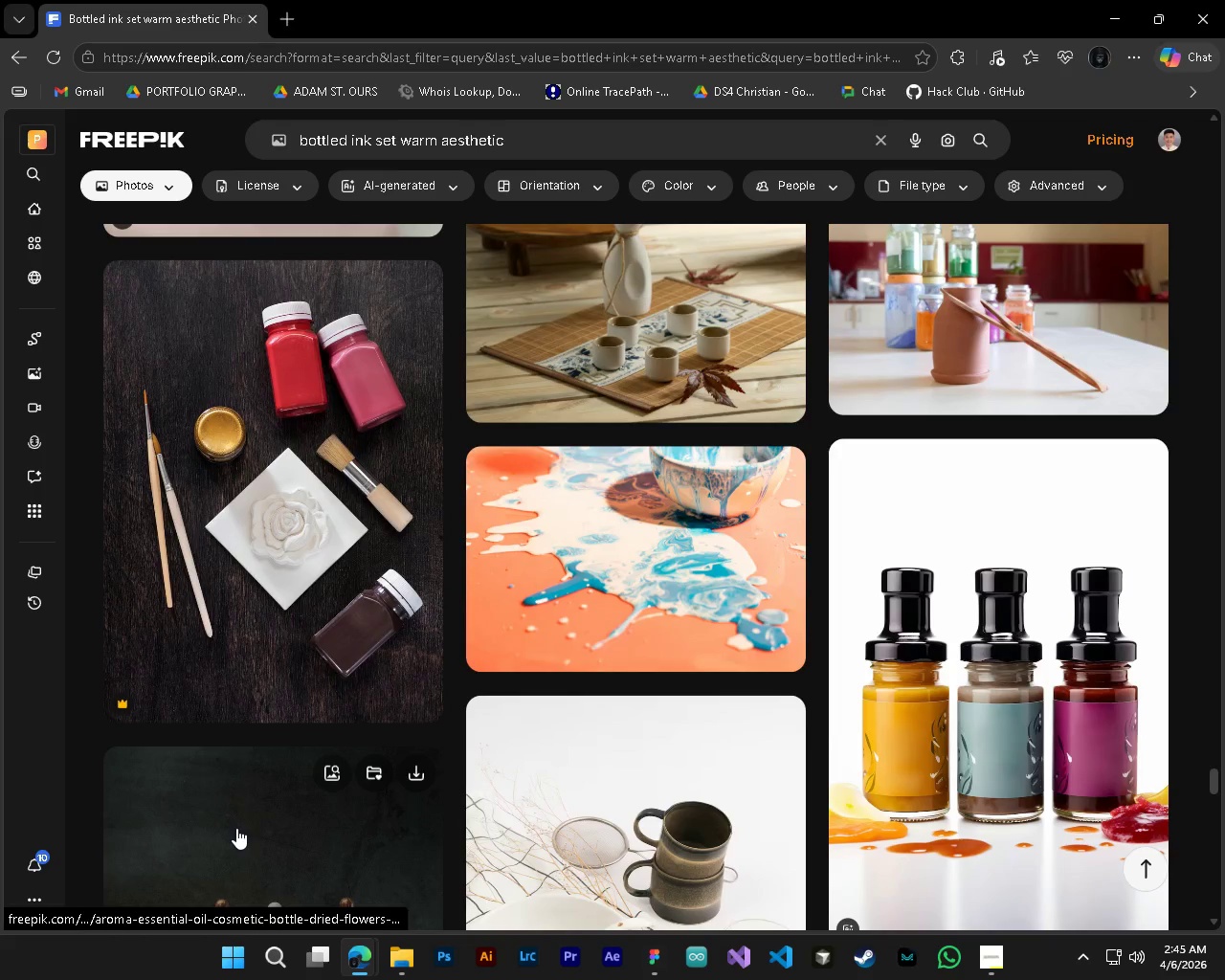 
scroll: coordinate [236, 828], scroll_direction: down, amount: 11.0
 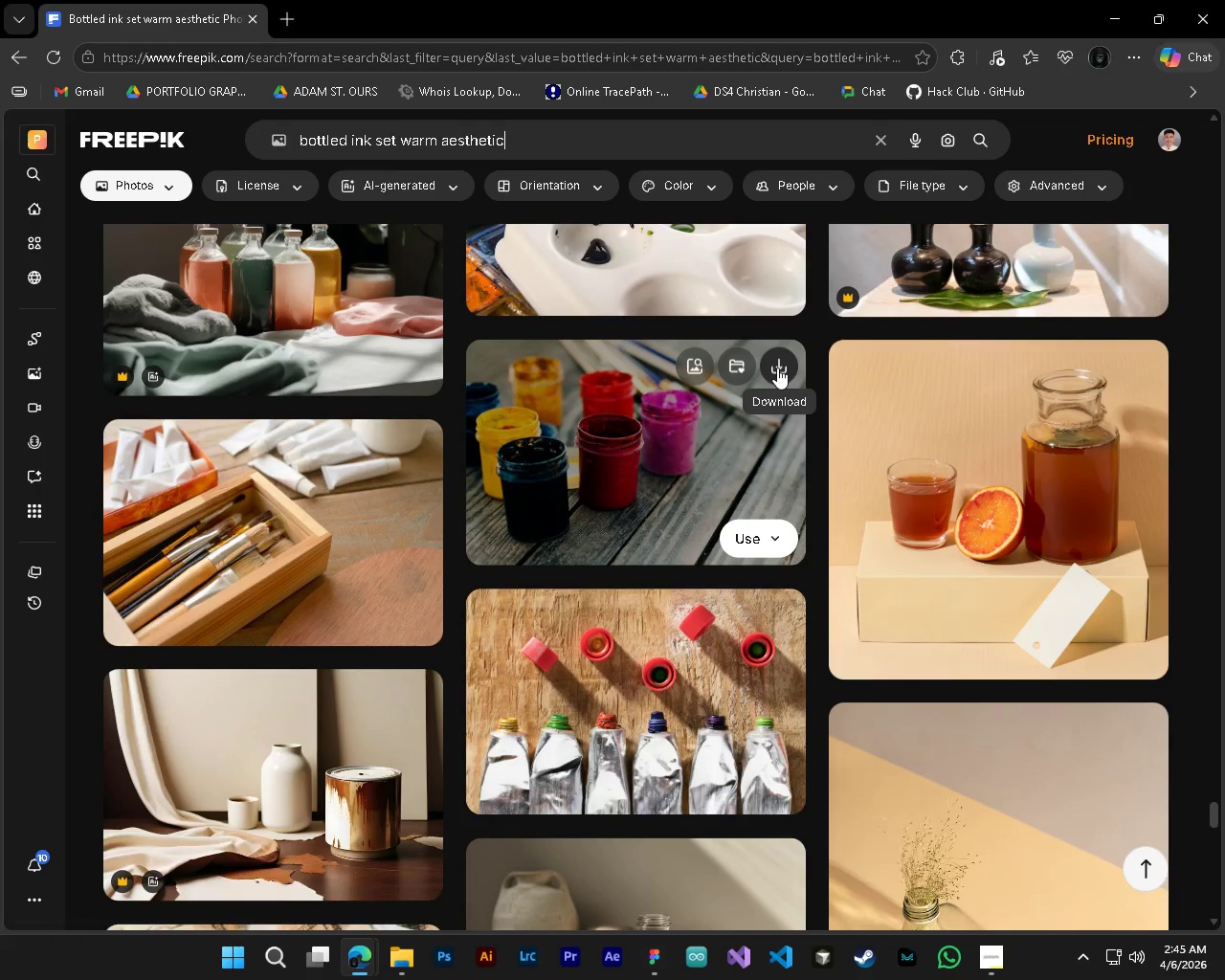 
left_click([777, 368])
 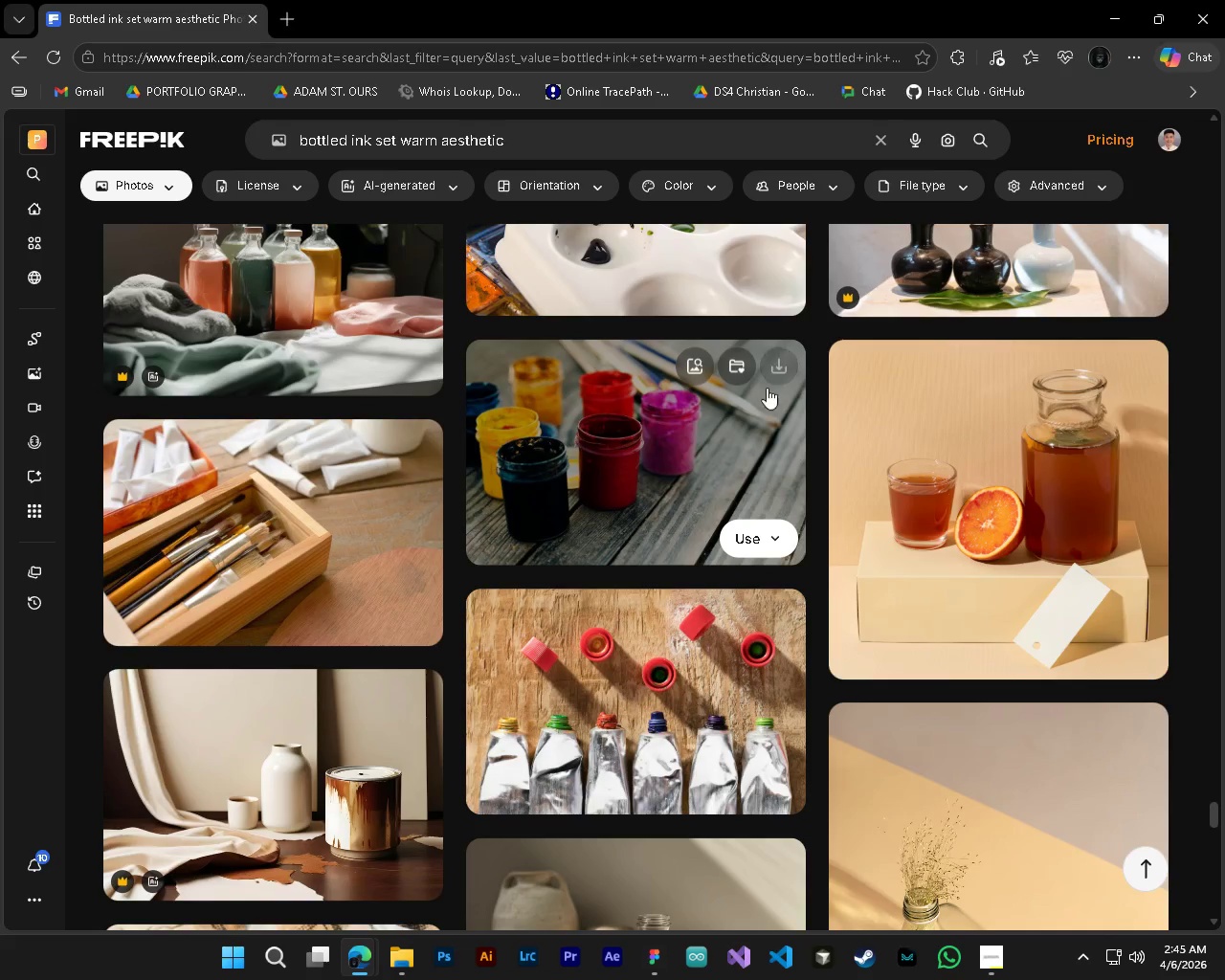 
mouse_move([764, 412])
 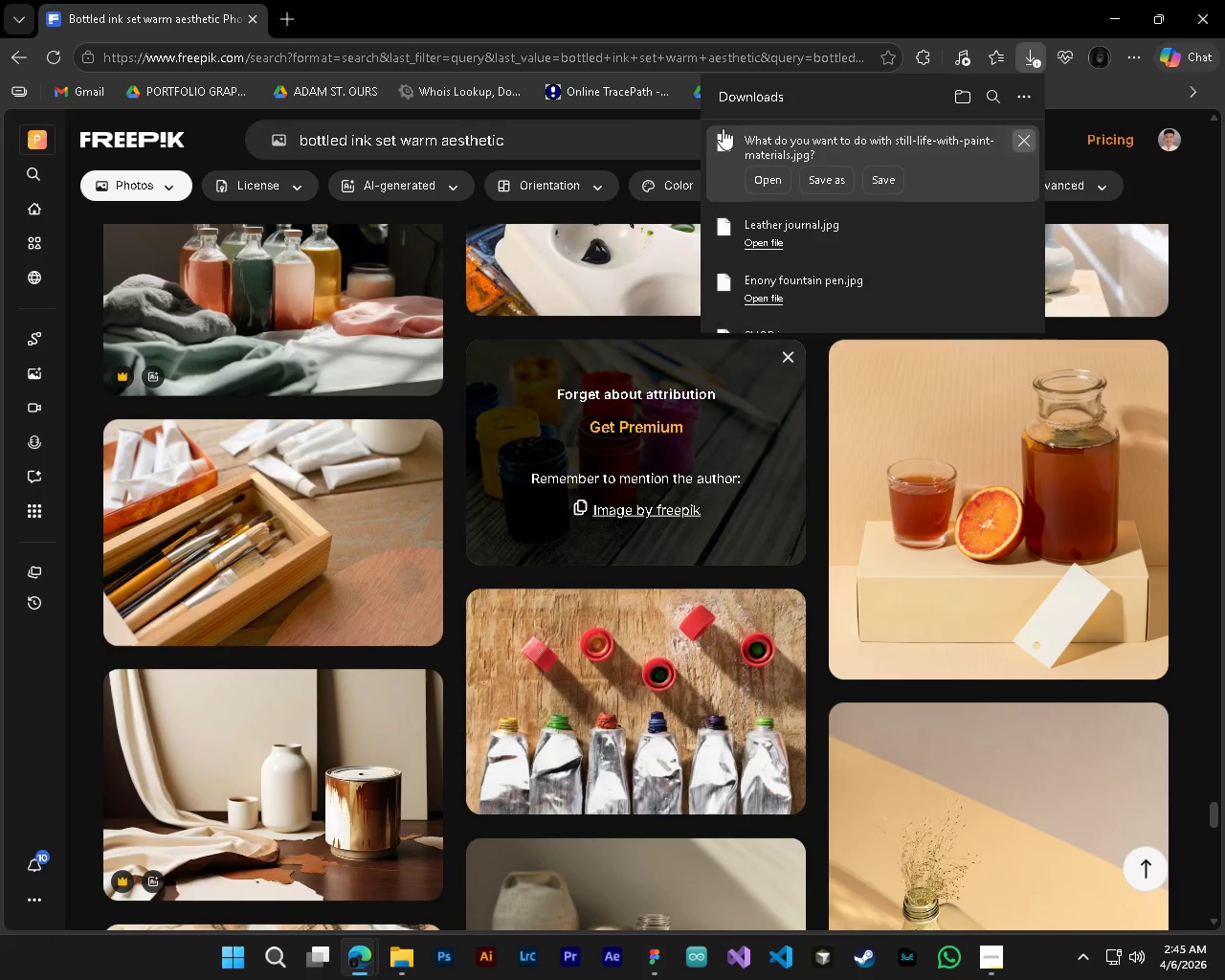 
left_click([582, 131])
 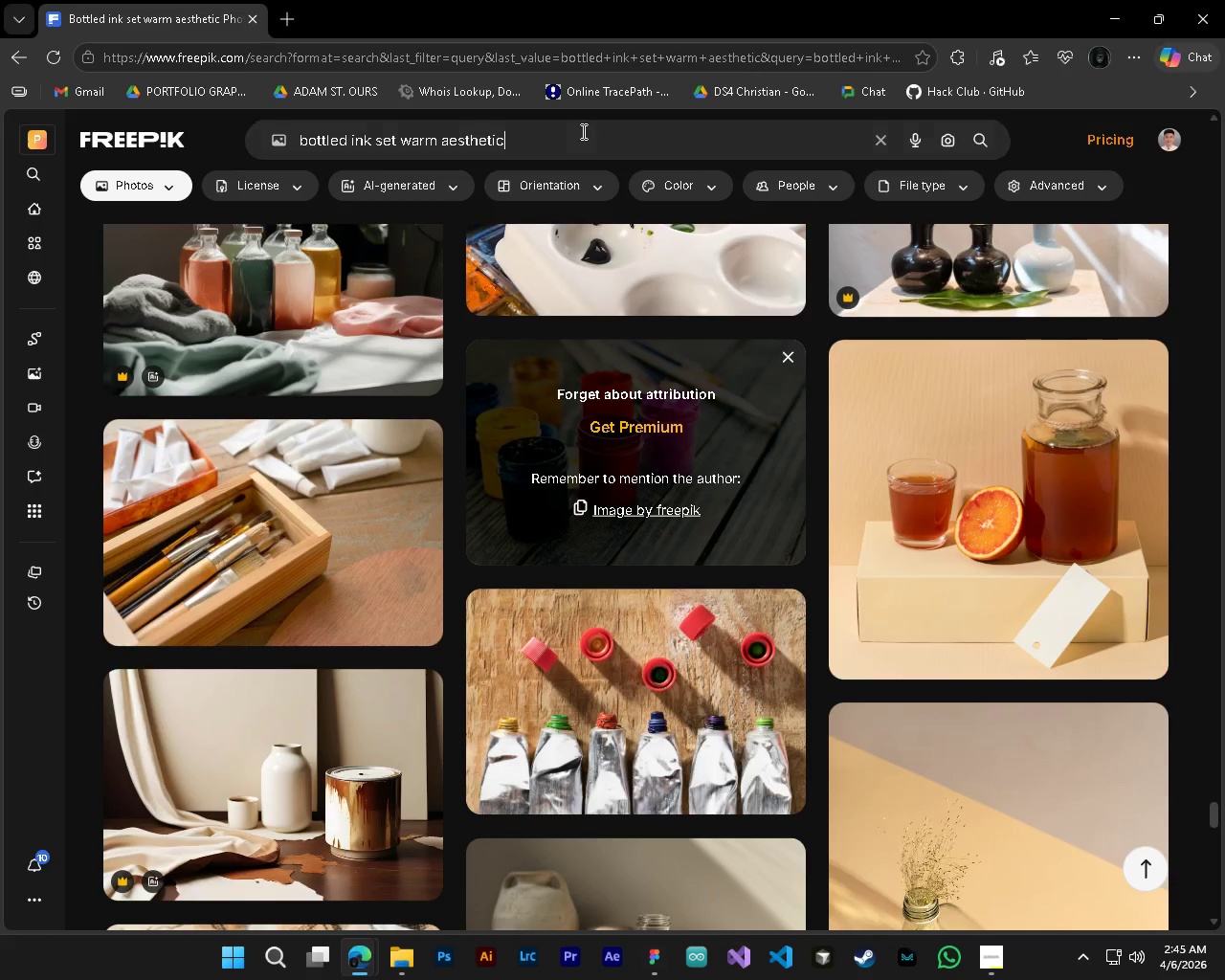 
type( for fountain pen)
 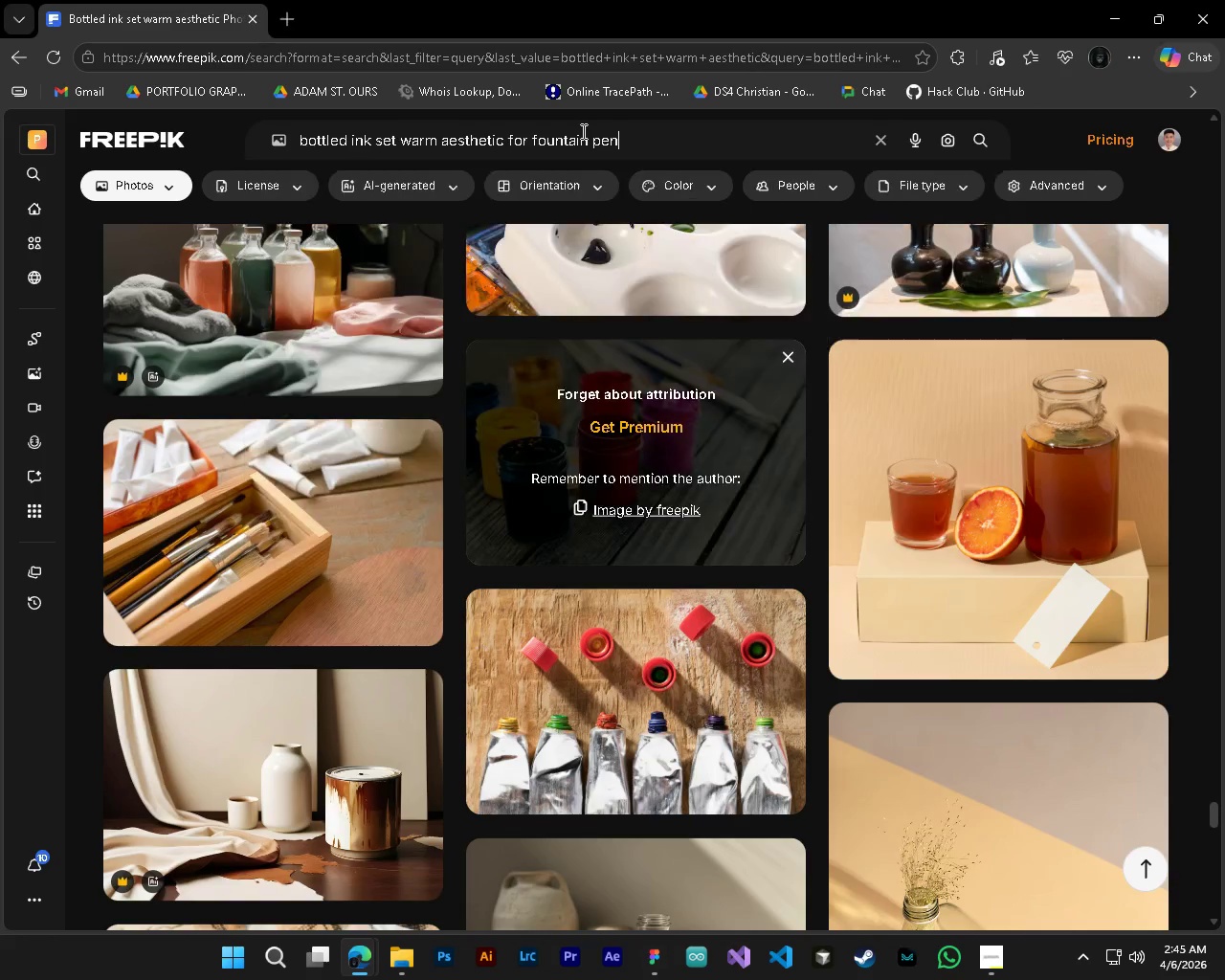 
key(Enter)
 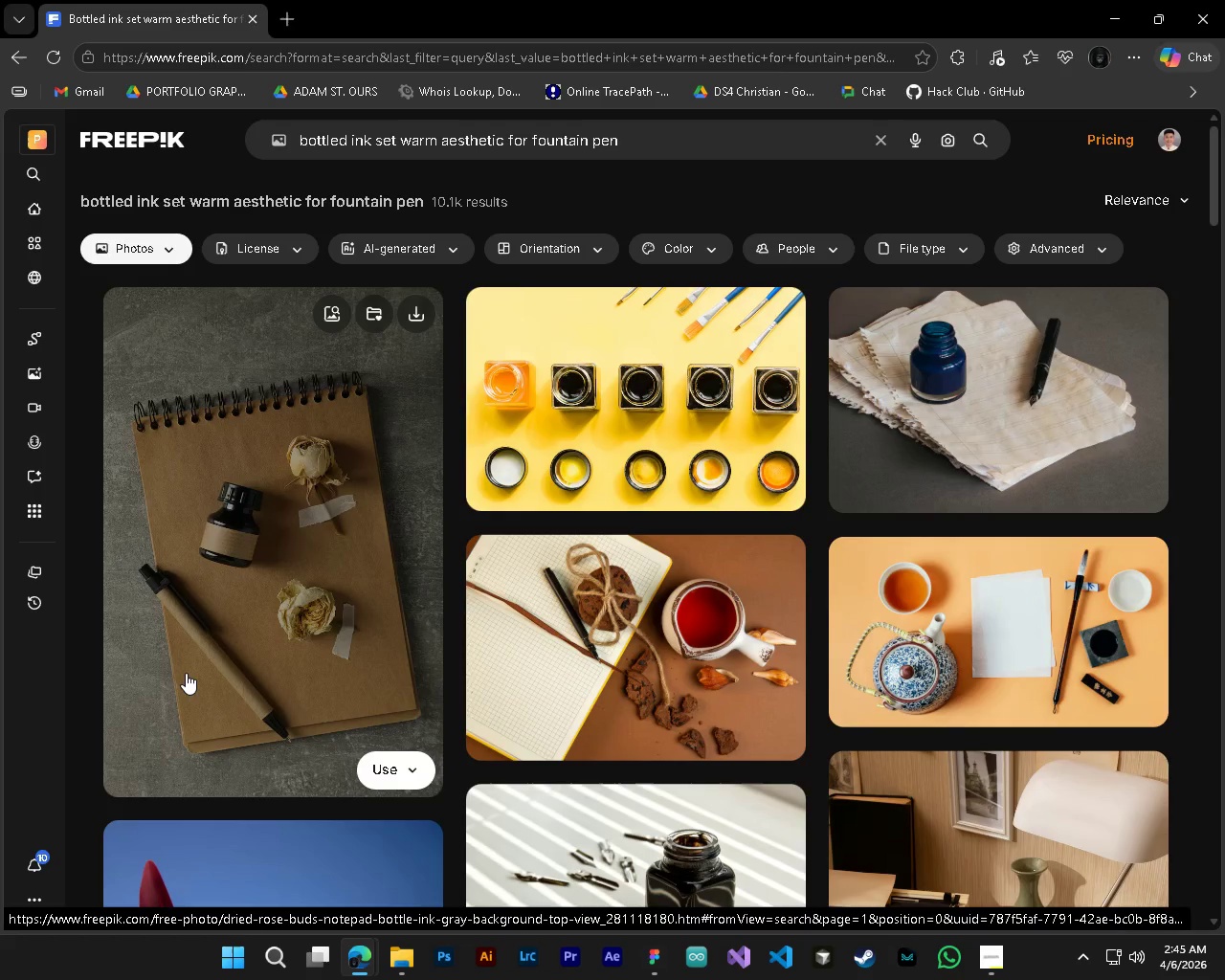 
wait(5.42)
 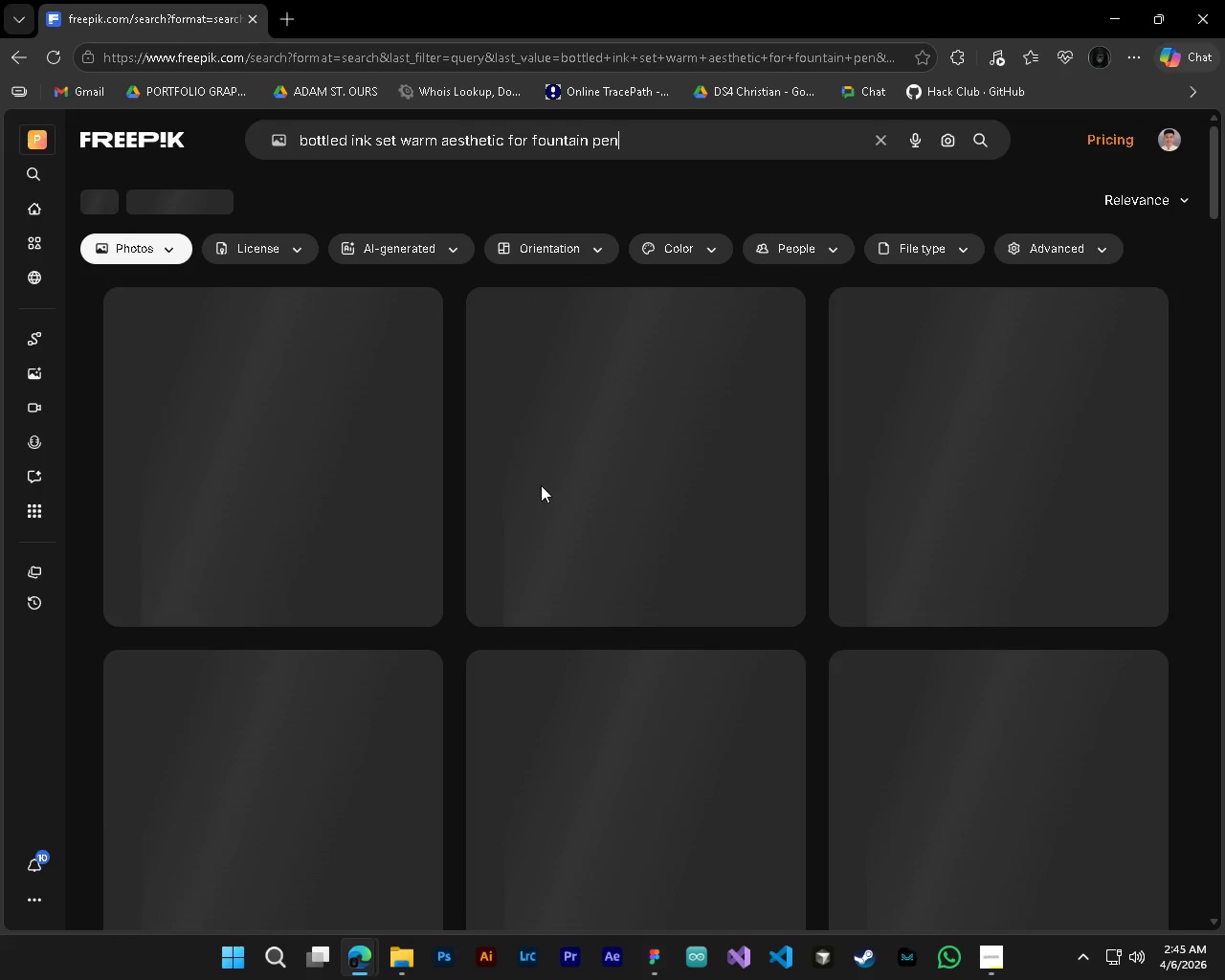 
scroll: coordinate [626, 522], scroll_direction: down, amount: 9.0
 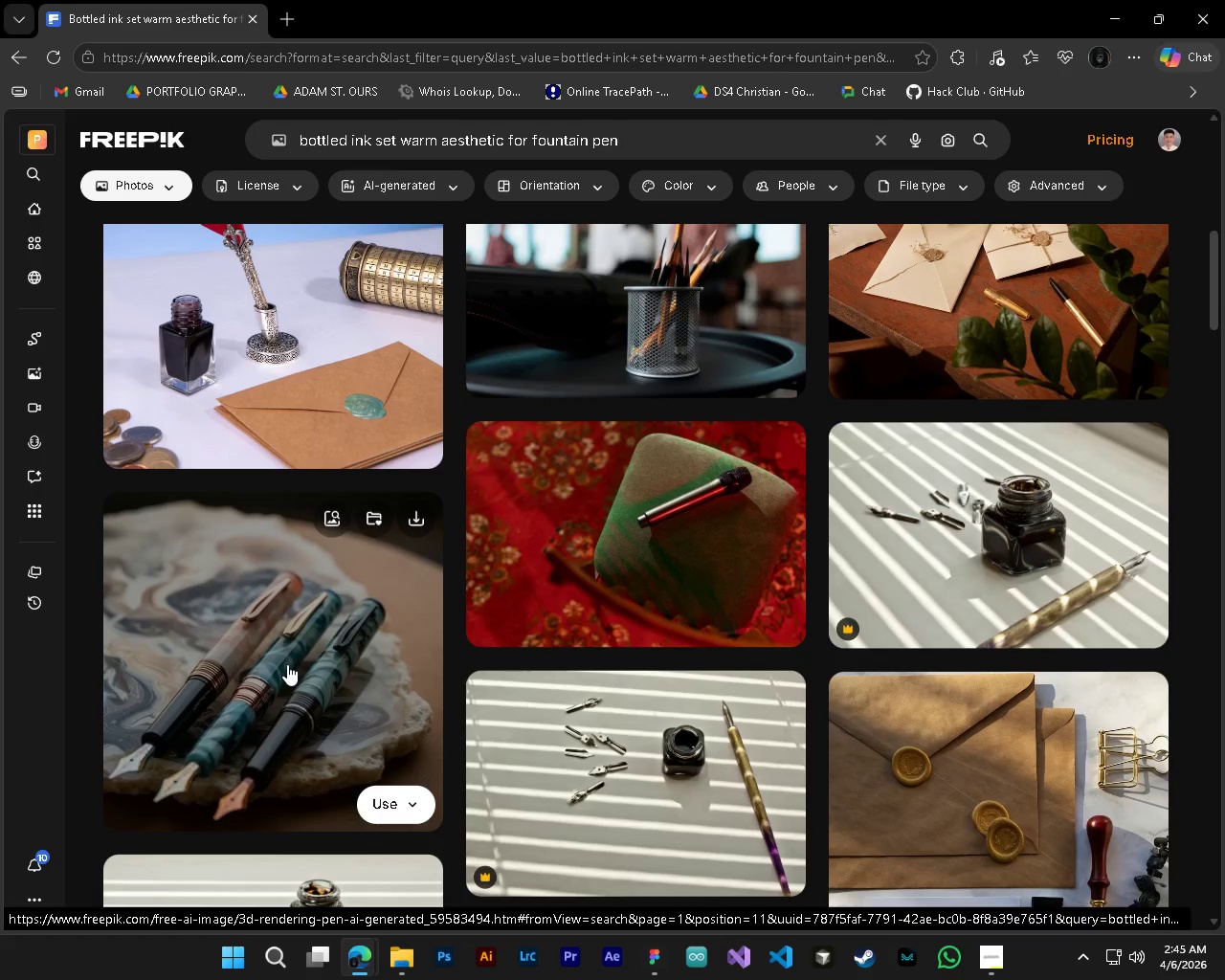 
scroll: coordinate [287, 664], scroll_direction: up, amount: 3.0
 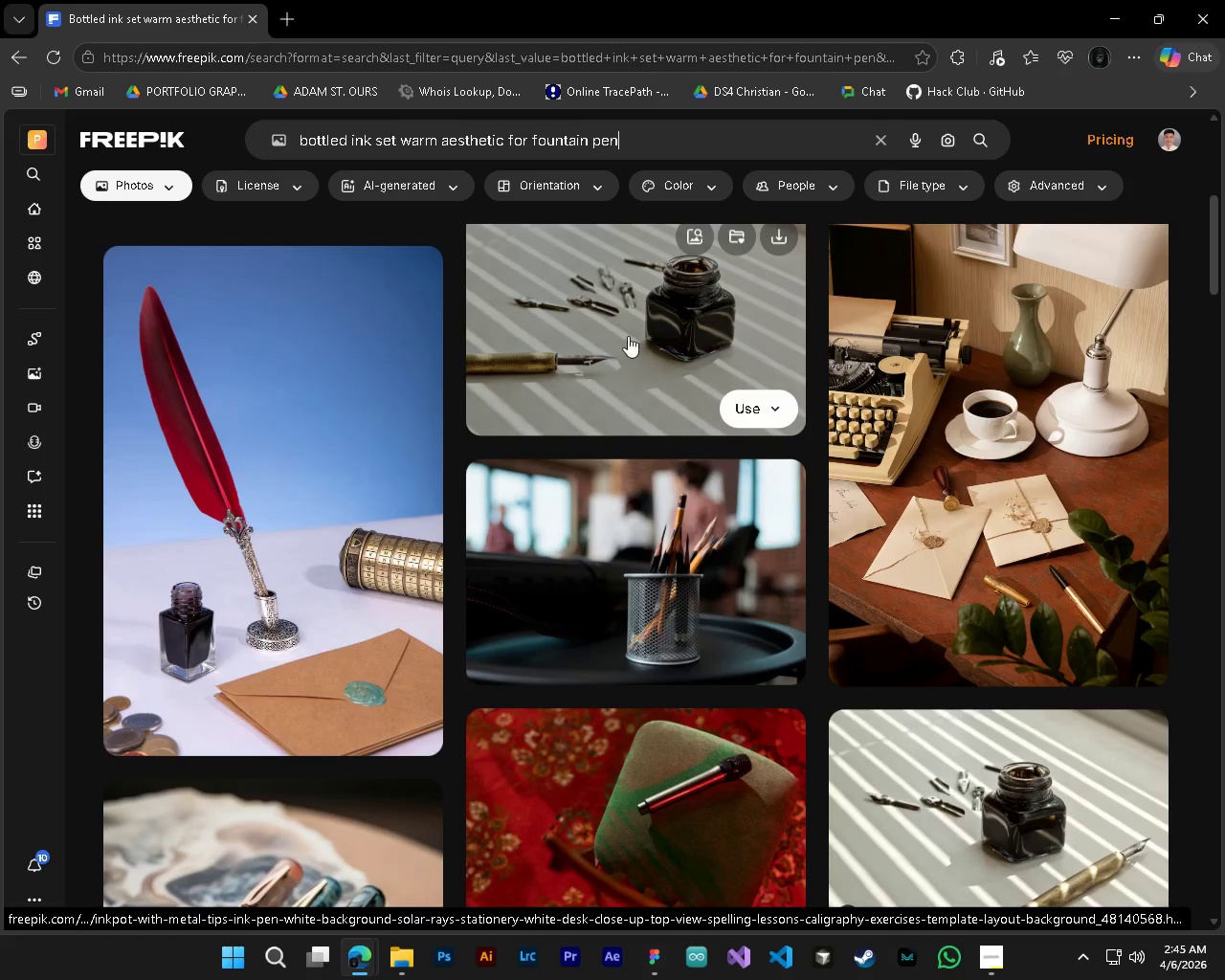 
left_click([639, 330])
 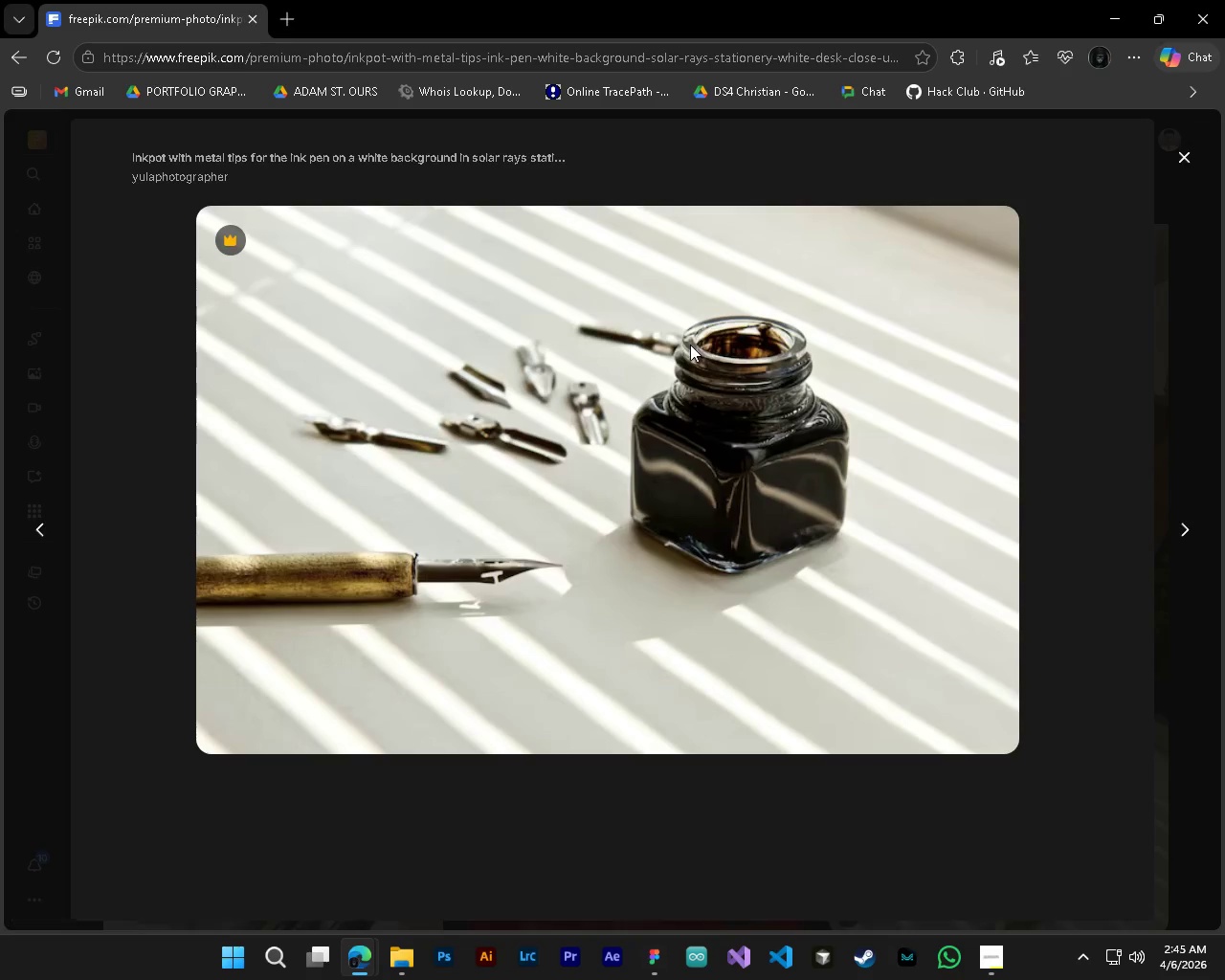 
right_click([690, 345])
 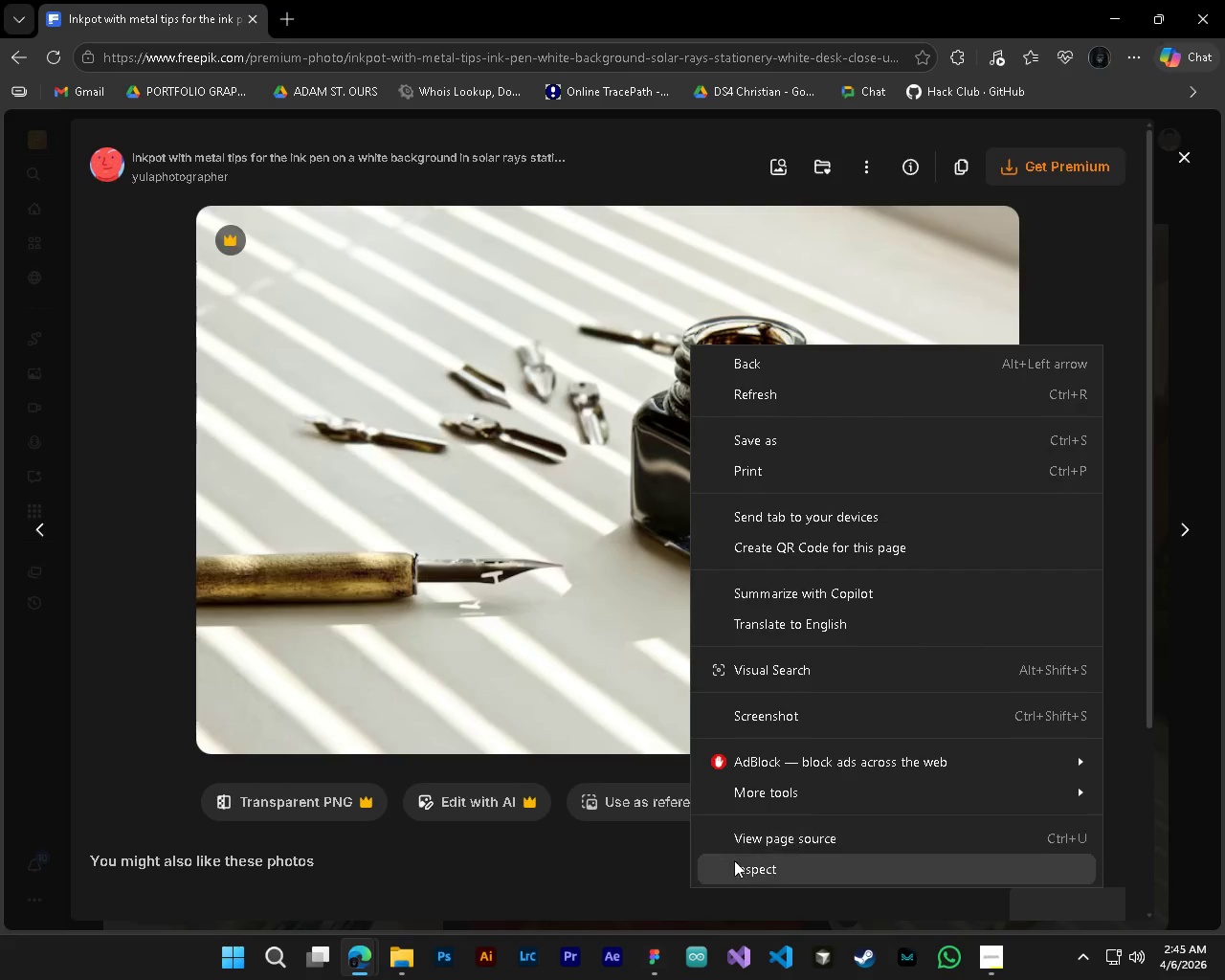 
left_click([737, 866])
 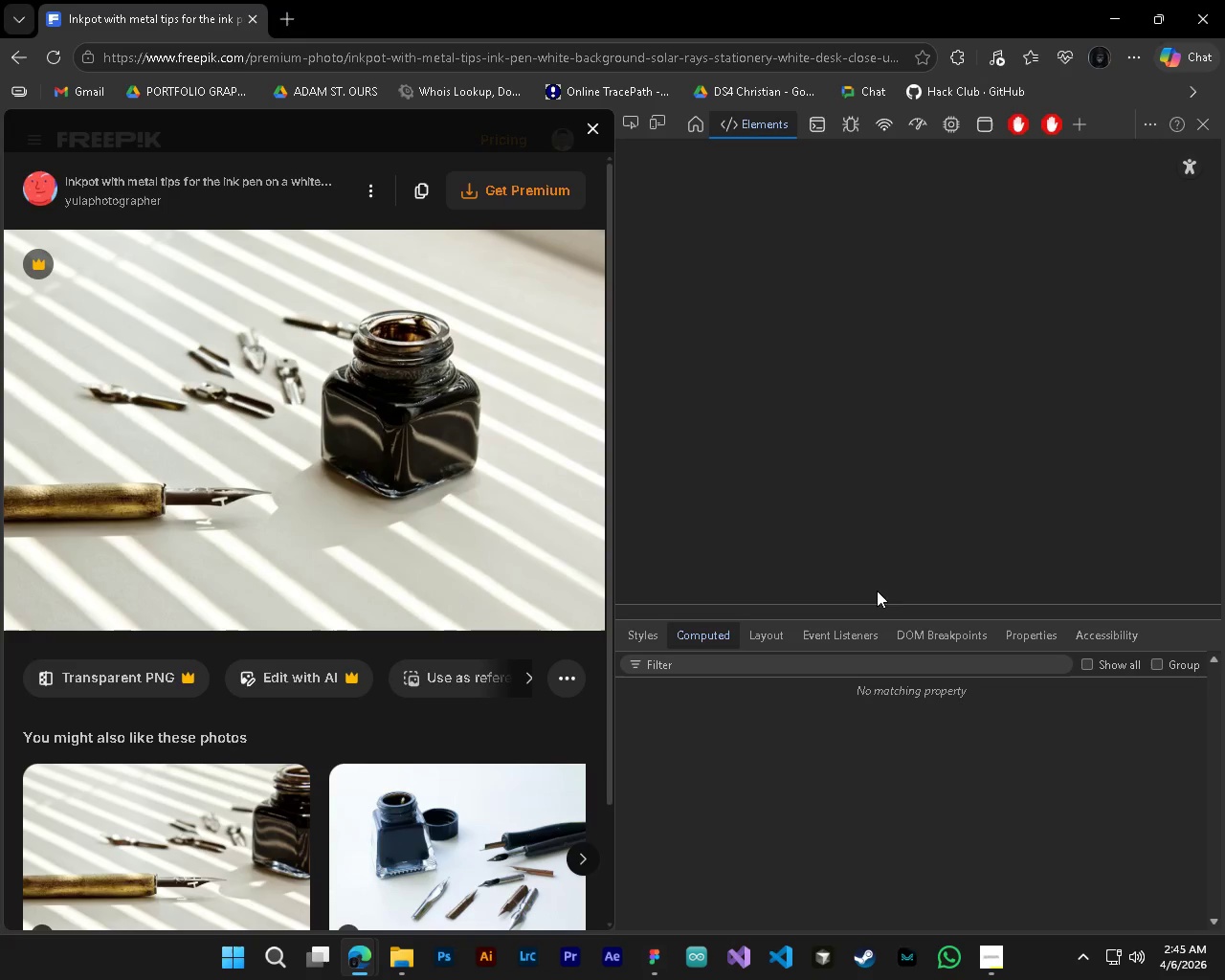 
left_click([982, 134])
 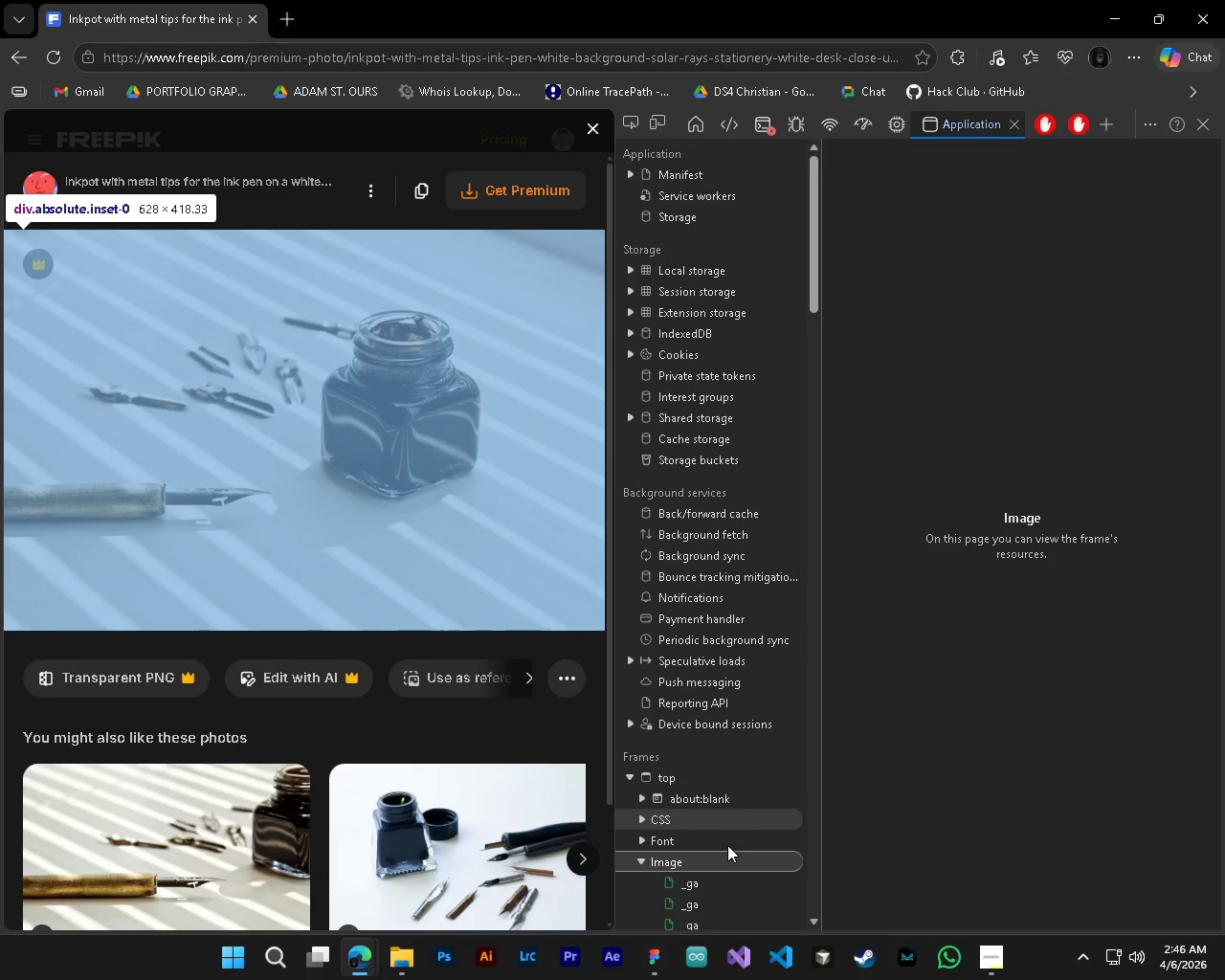 
left_click([702, 890])
 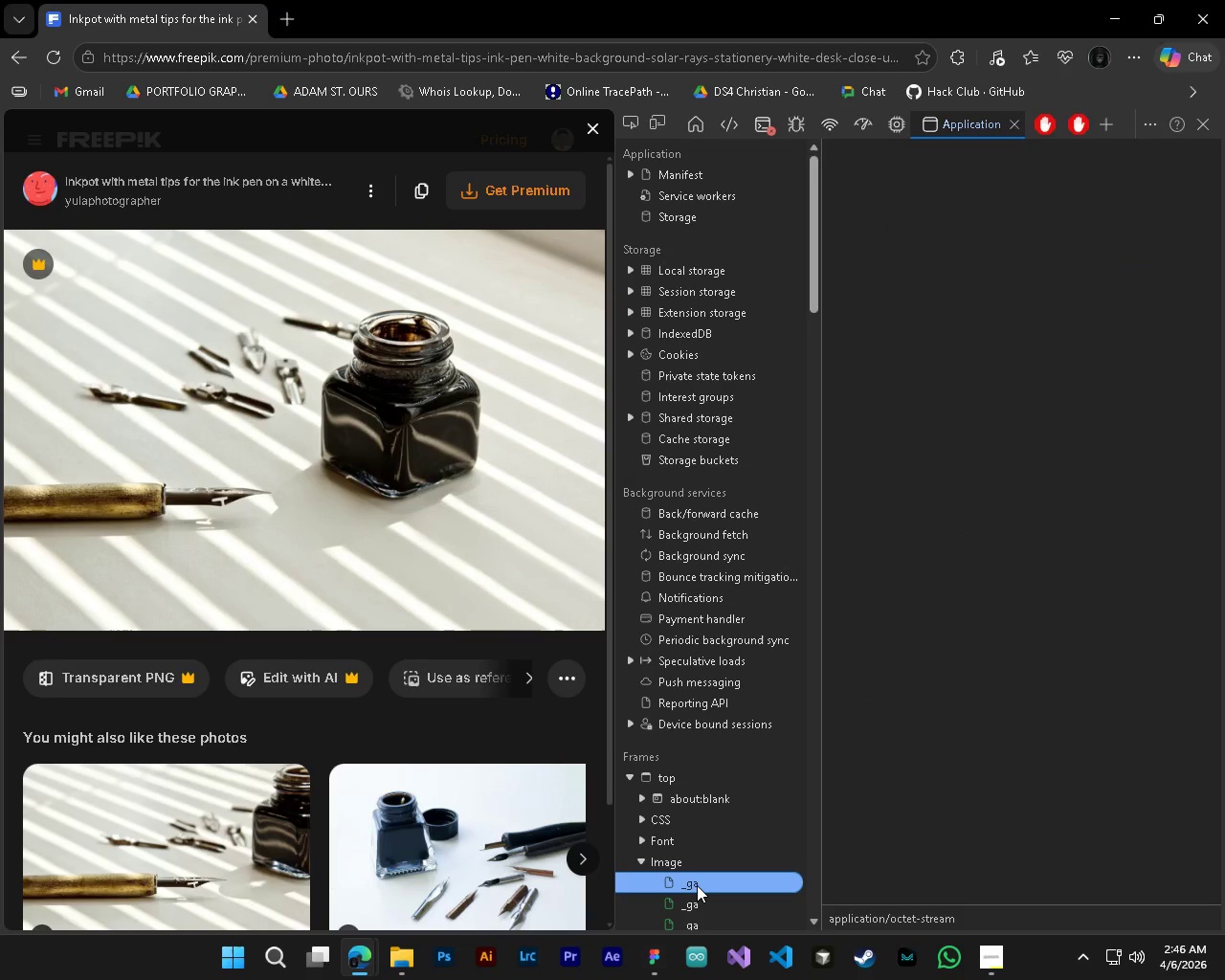 
key(ArrowDown)
 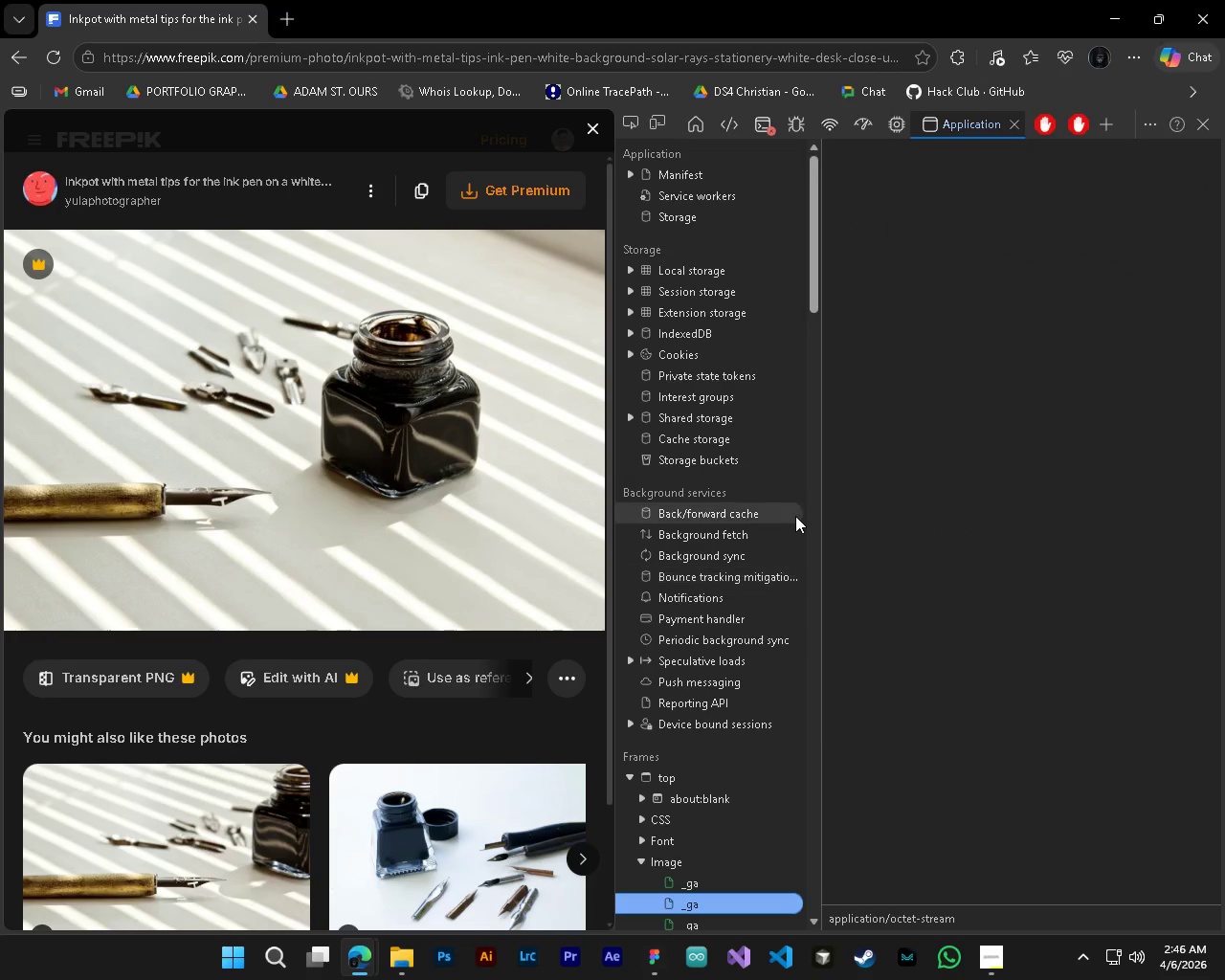 
scroll: coordinate [726, 772], scroll_direction: down, amount: 3.0
 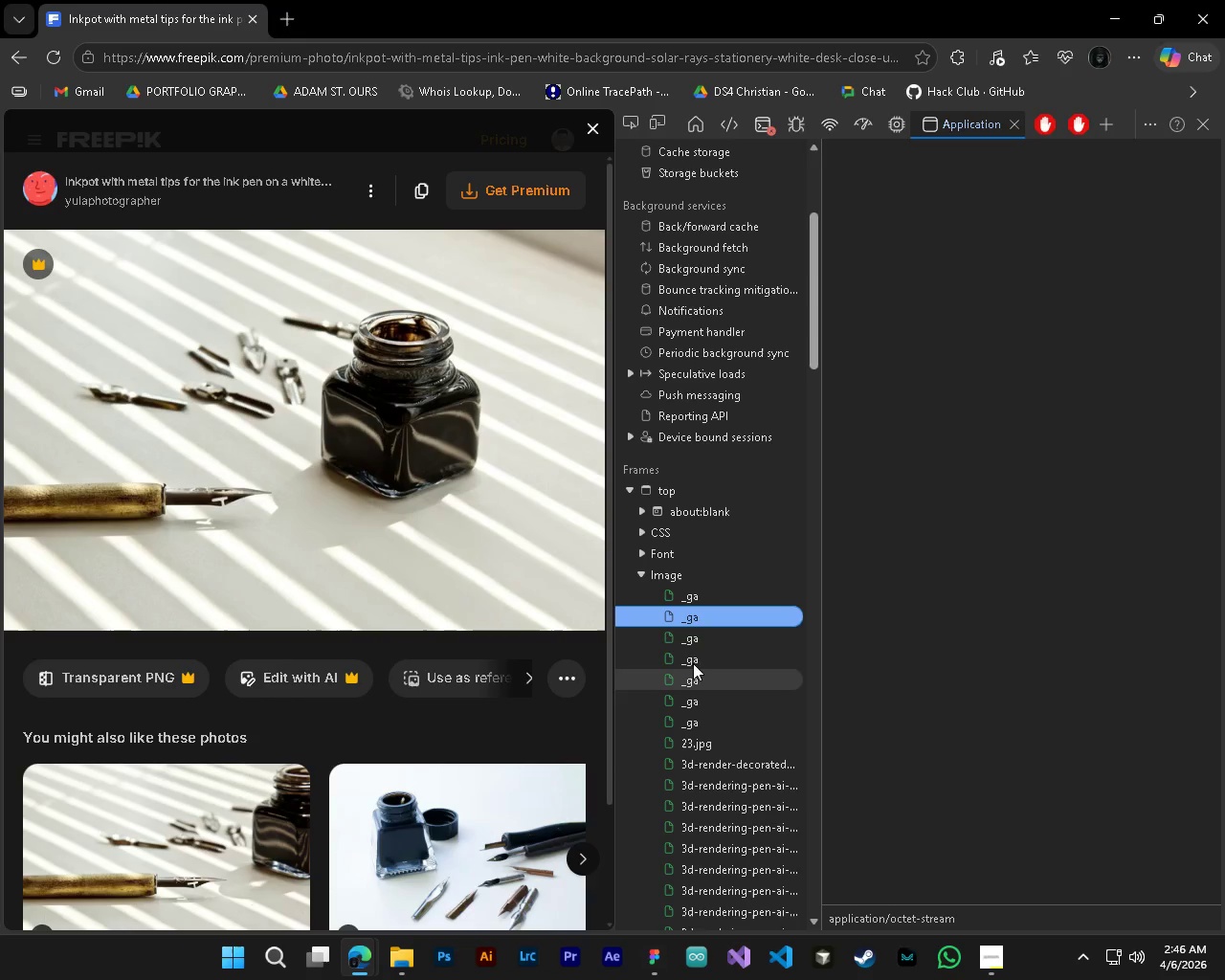 
left_click([697, 642])
 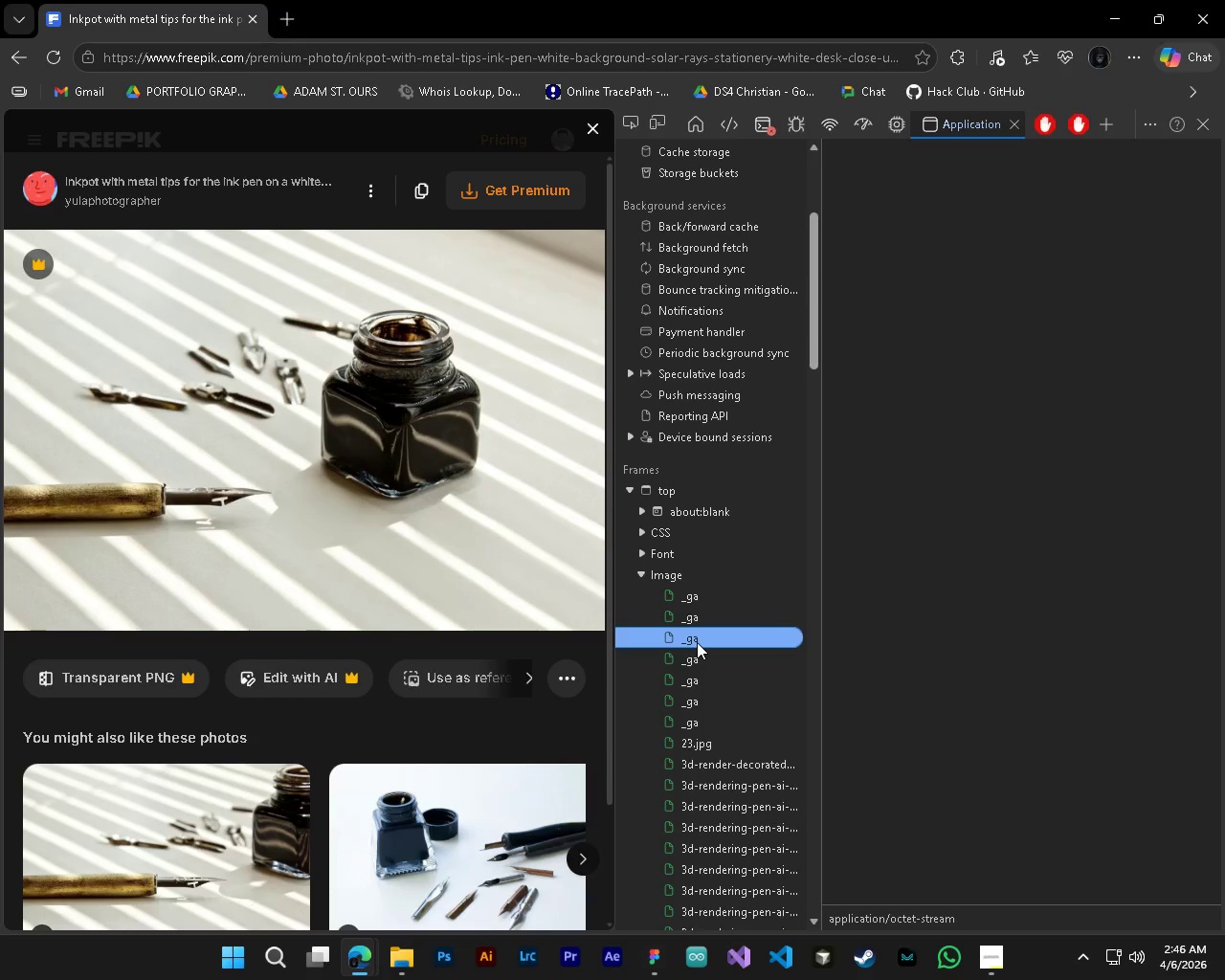 
key(ArrowDown)
 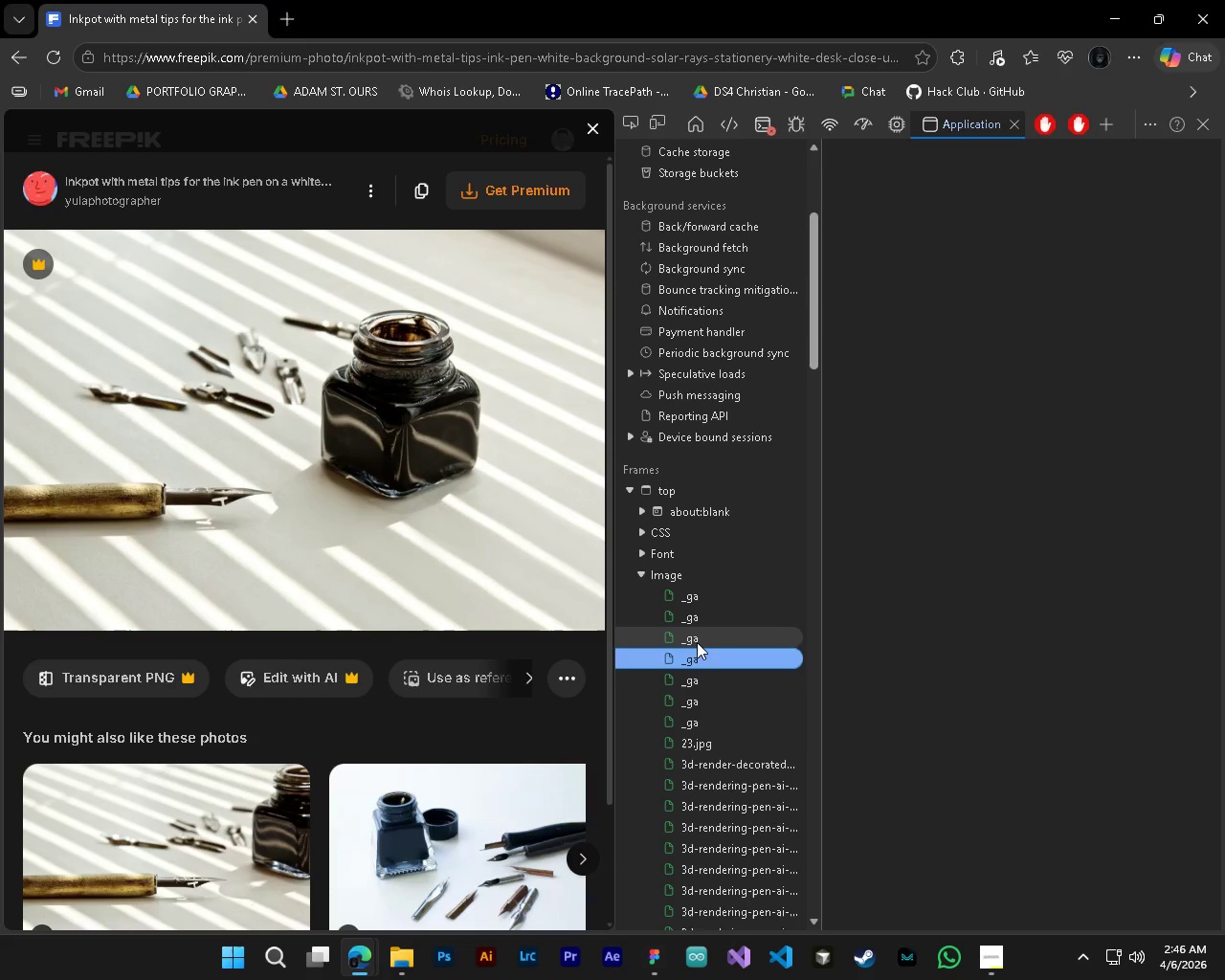 
key(ArrowDown)
 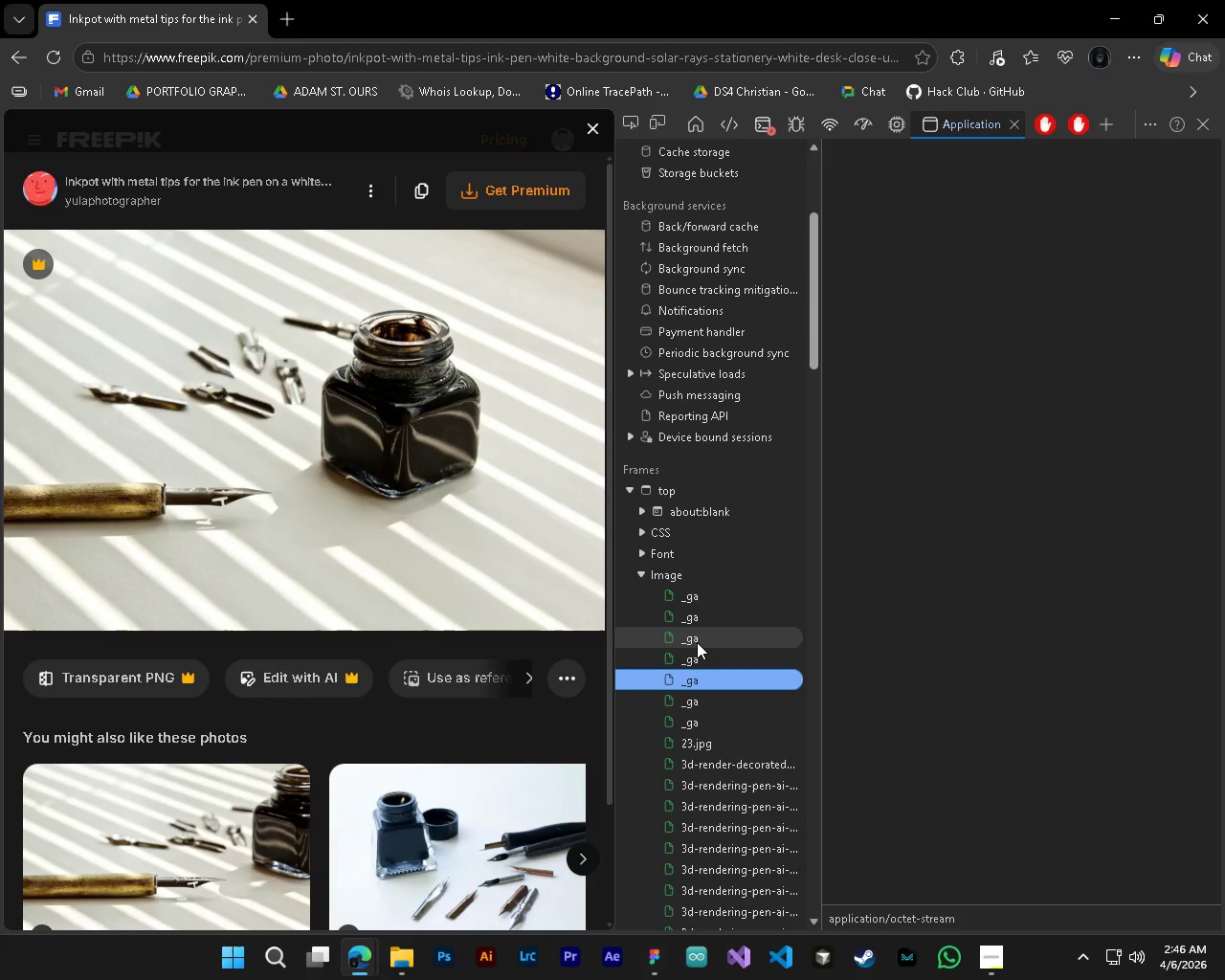 
key(ArrowDown)
 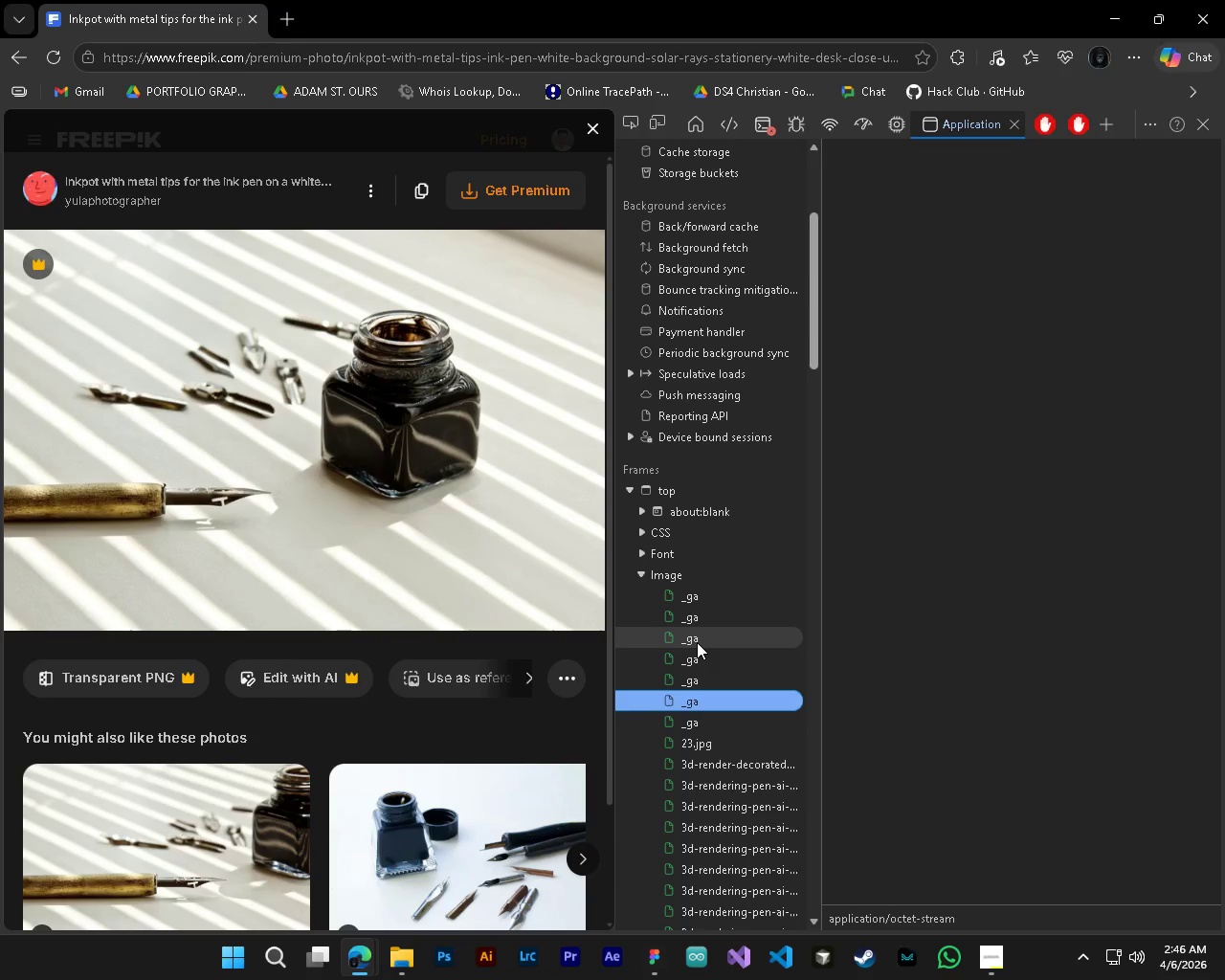 
key(ArrowDown)
 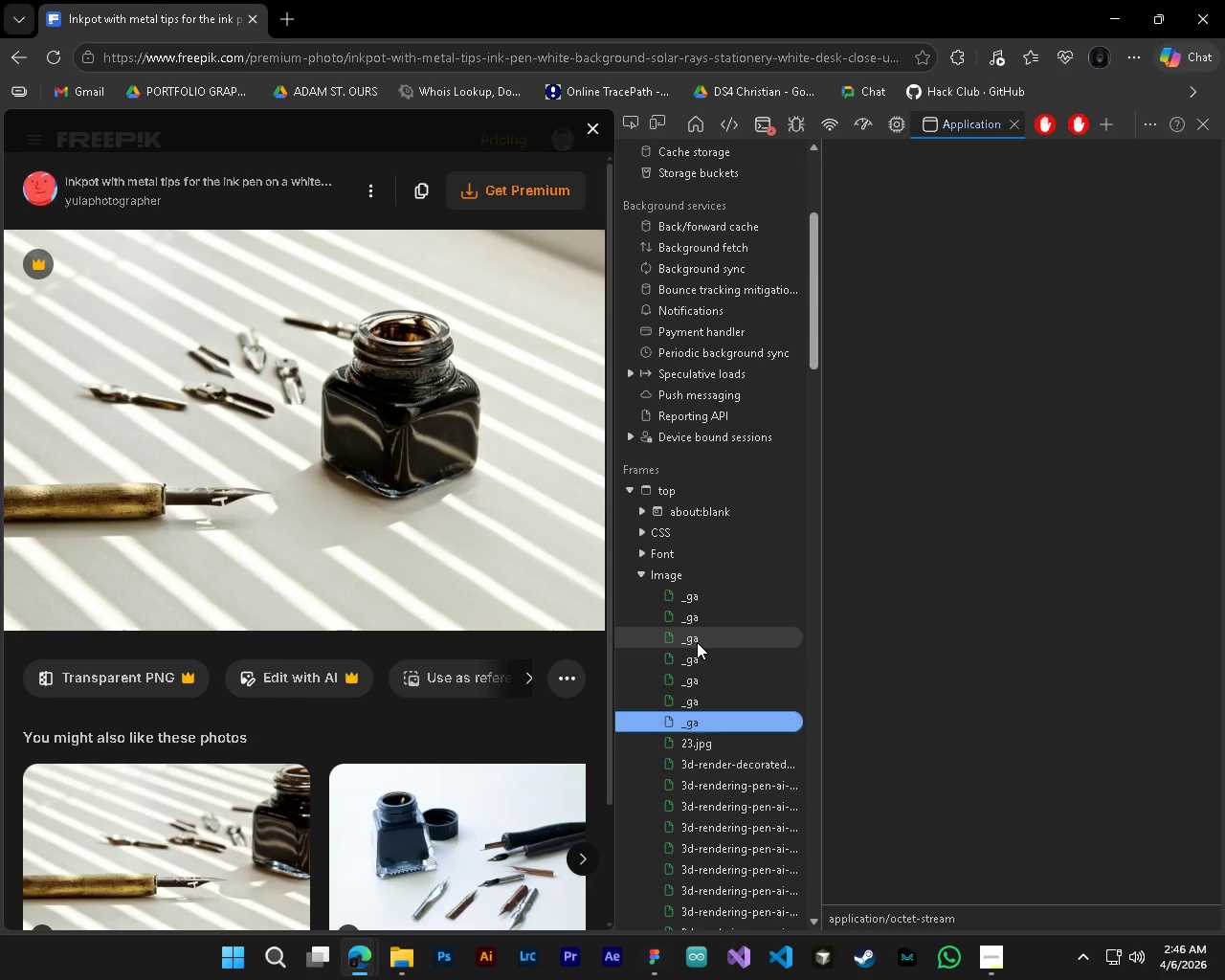 
key(ArrowDown)
 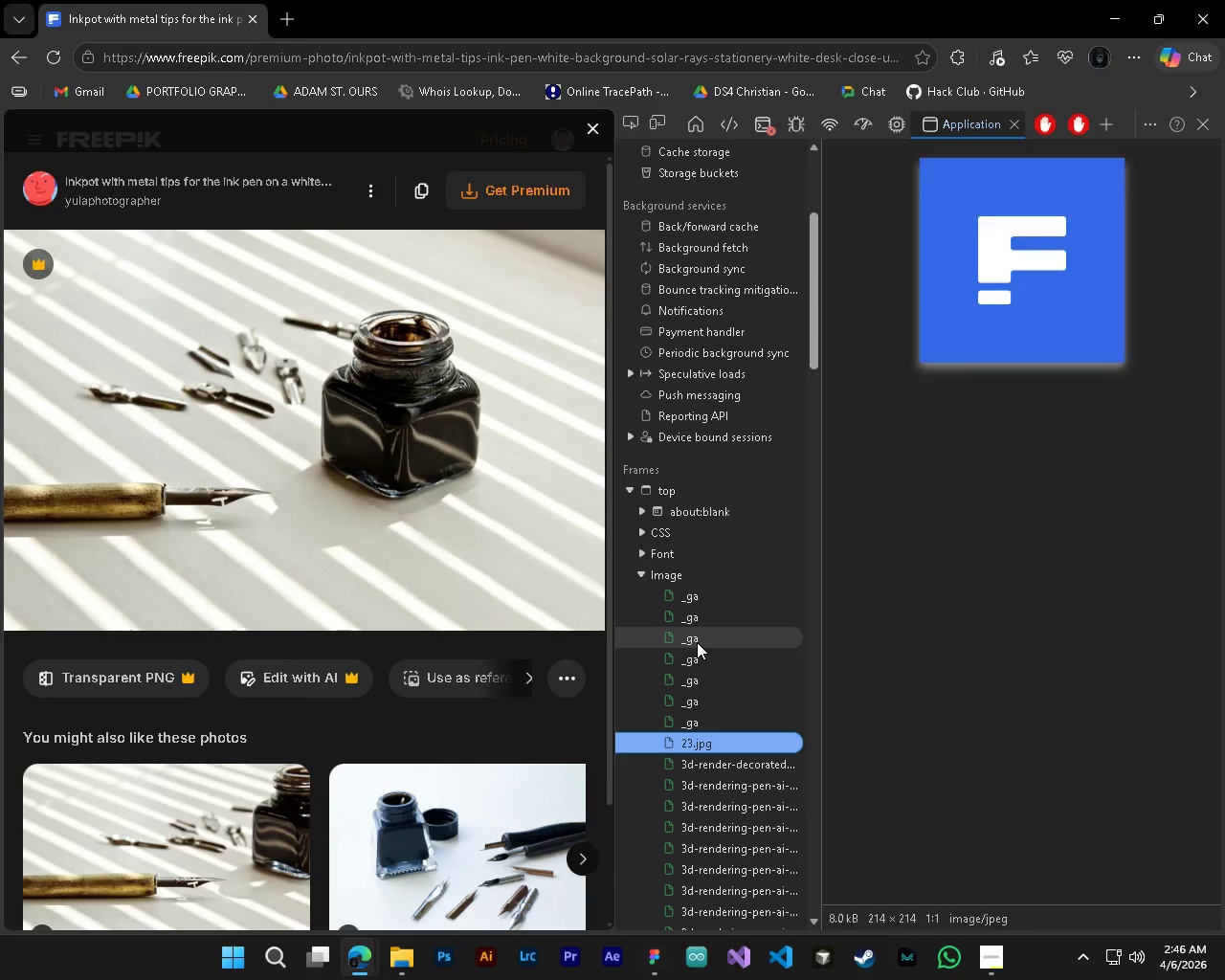 
key(ArrowDown)
 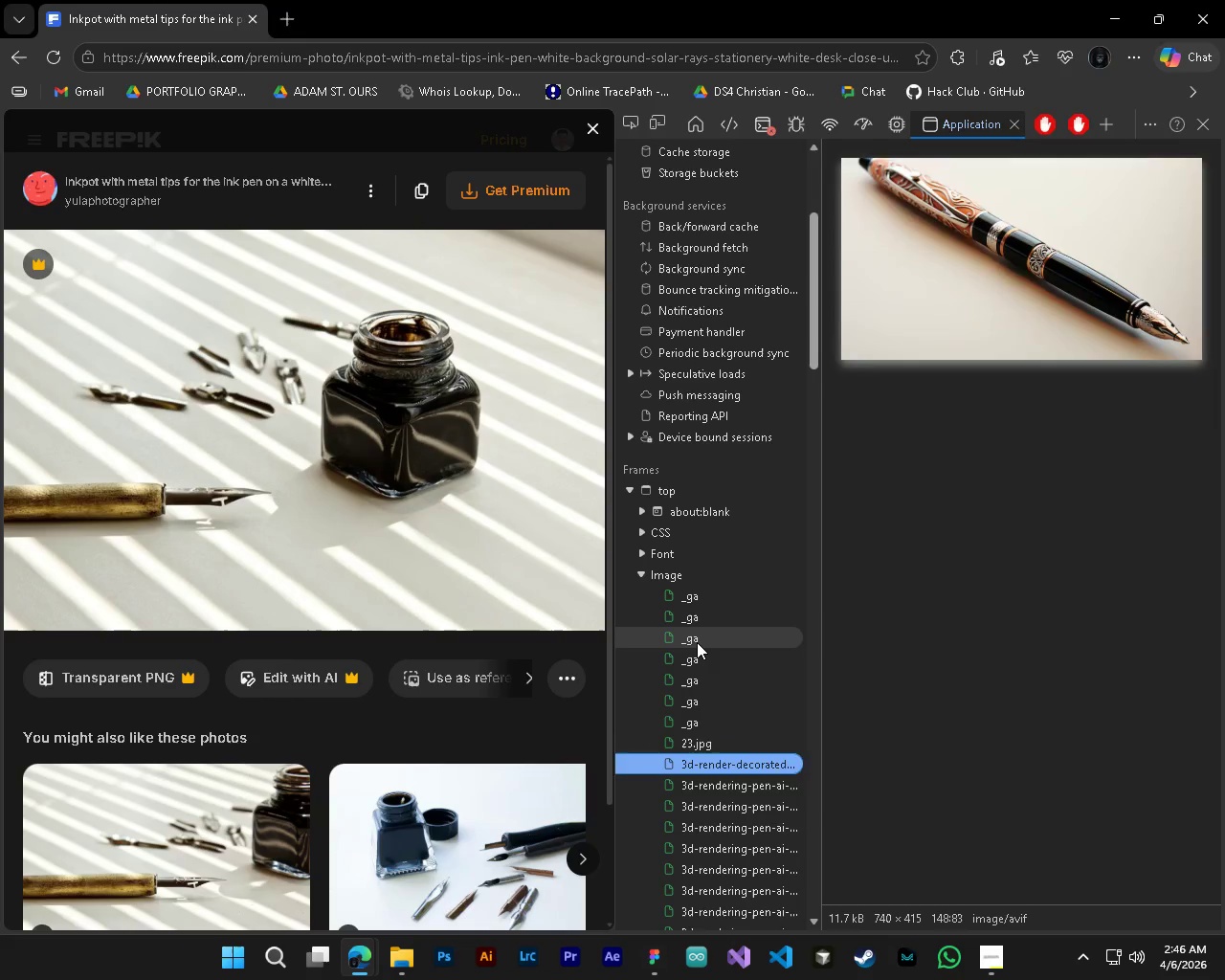 
key(ArrowDown)
 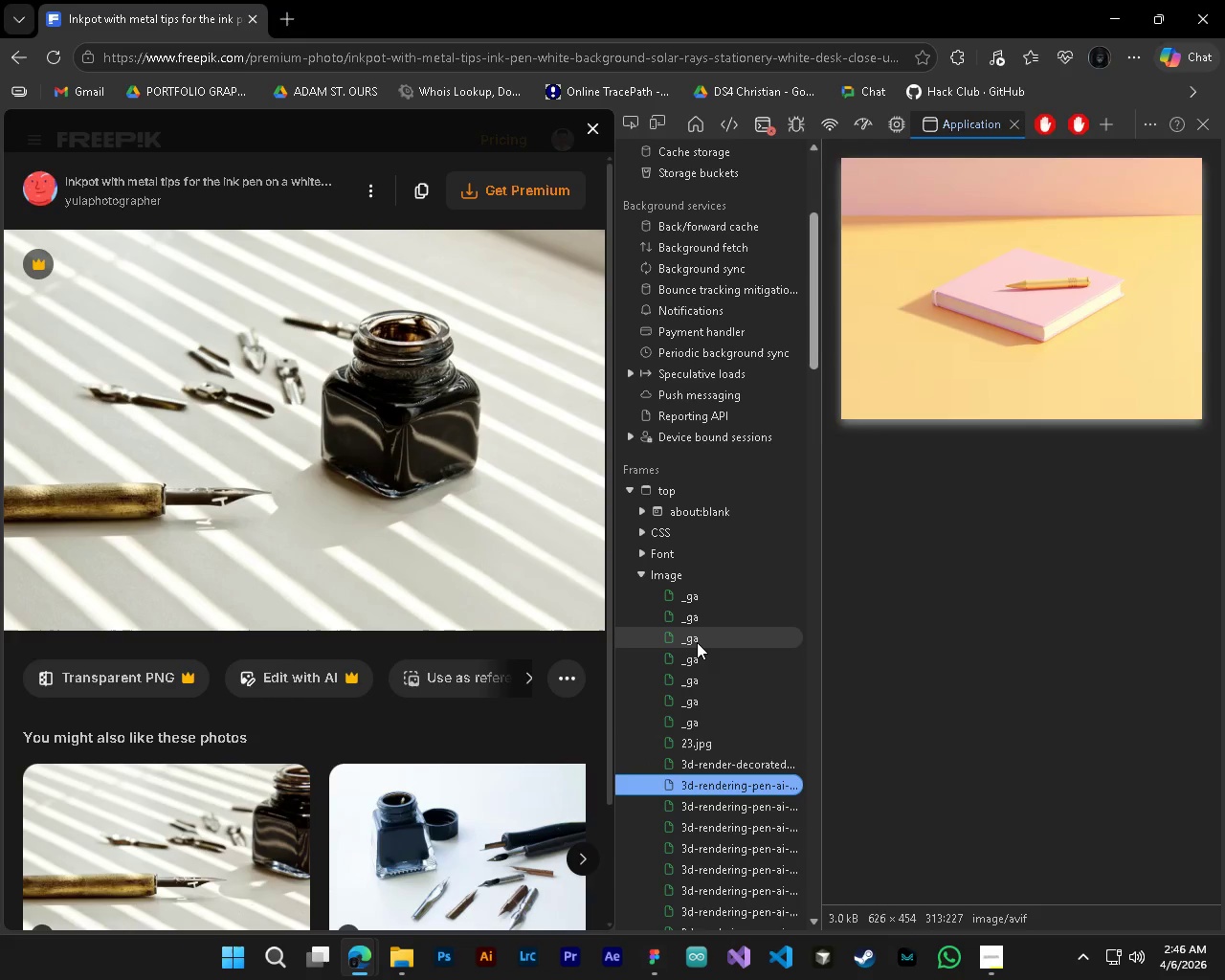 
key(ArrowDown)
 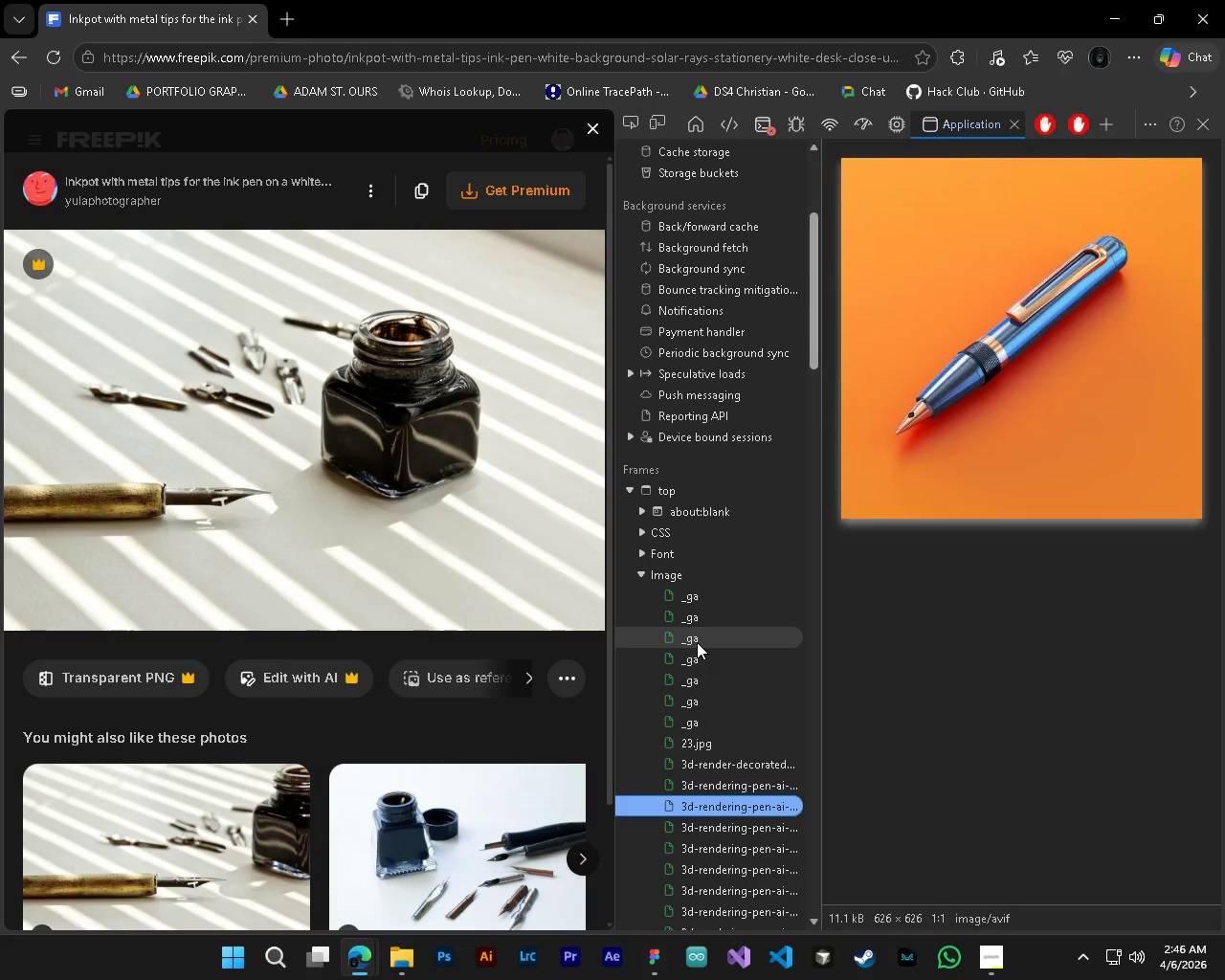 
key(ArrowDown)
 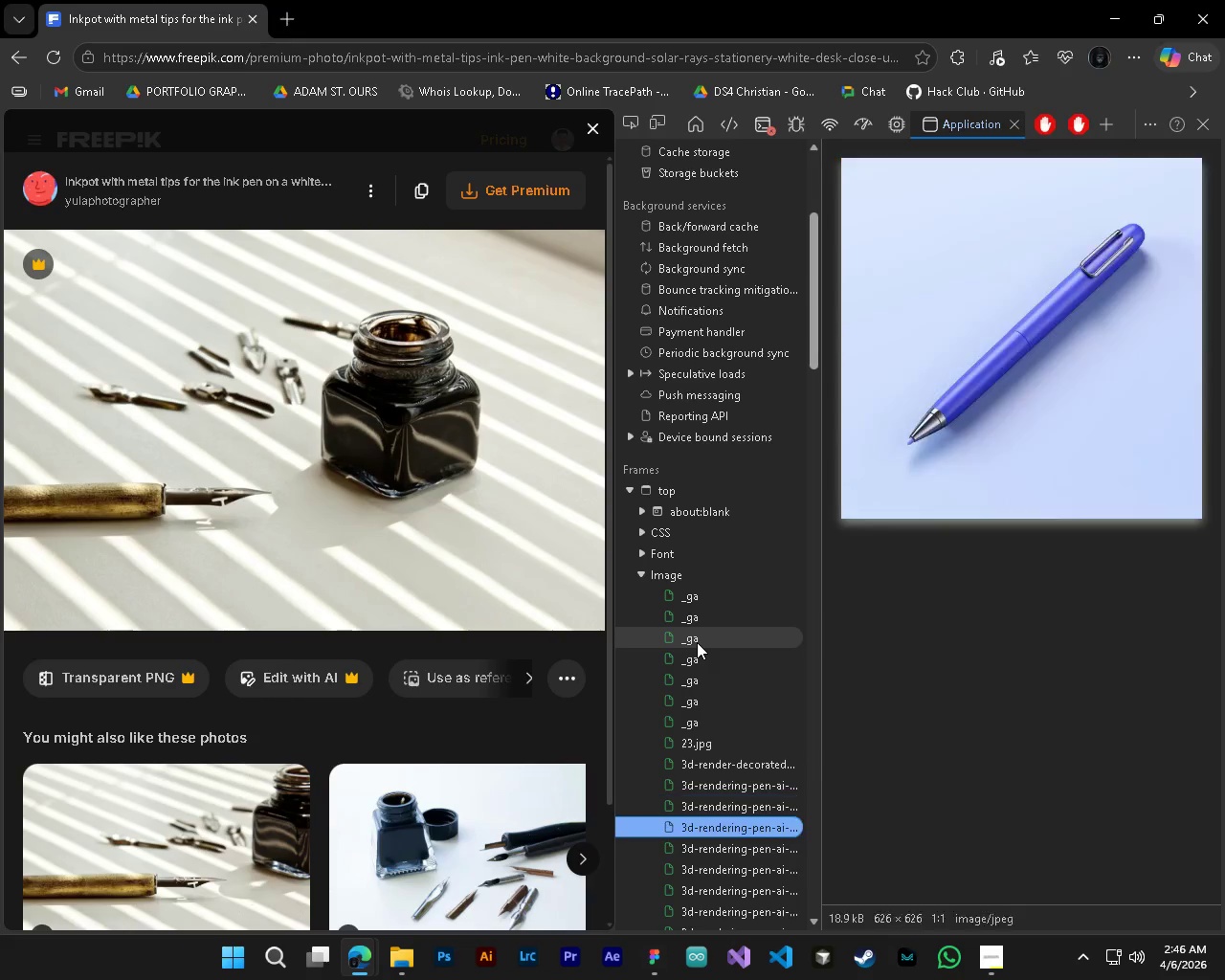 
key(ArrowDown)
 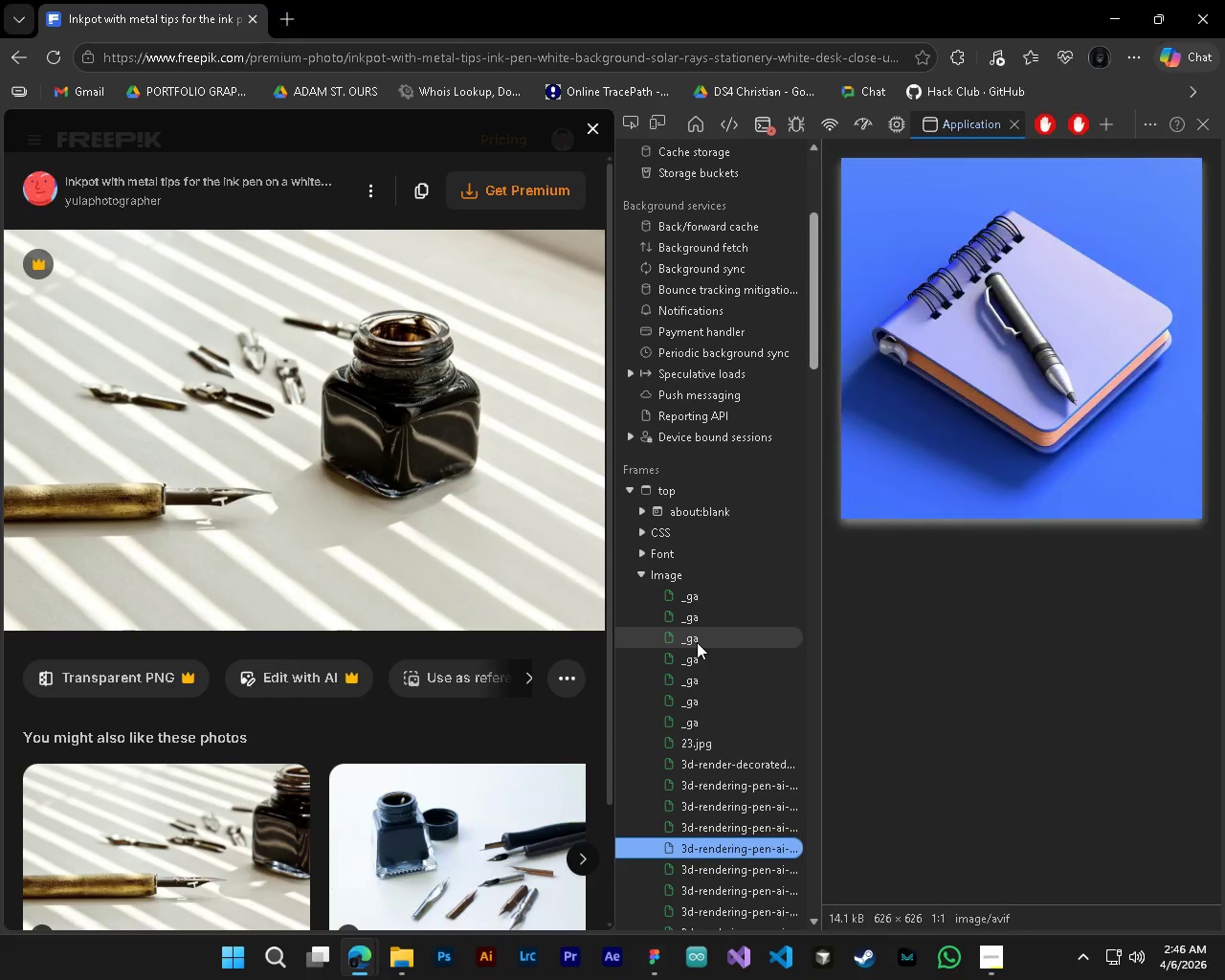 
key(ArrowDown)
 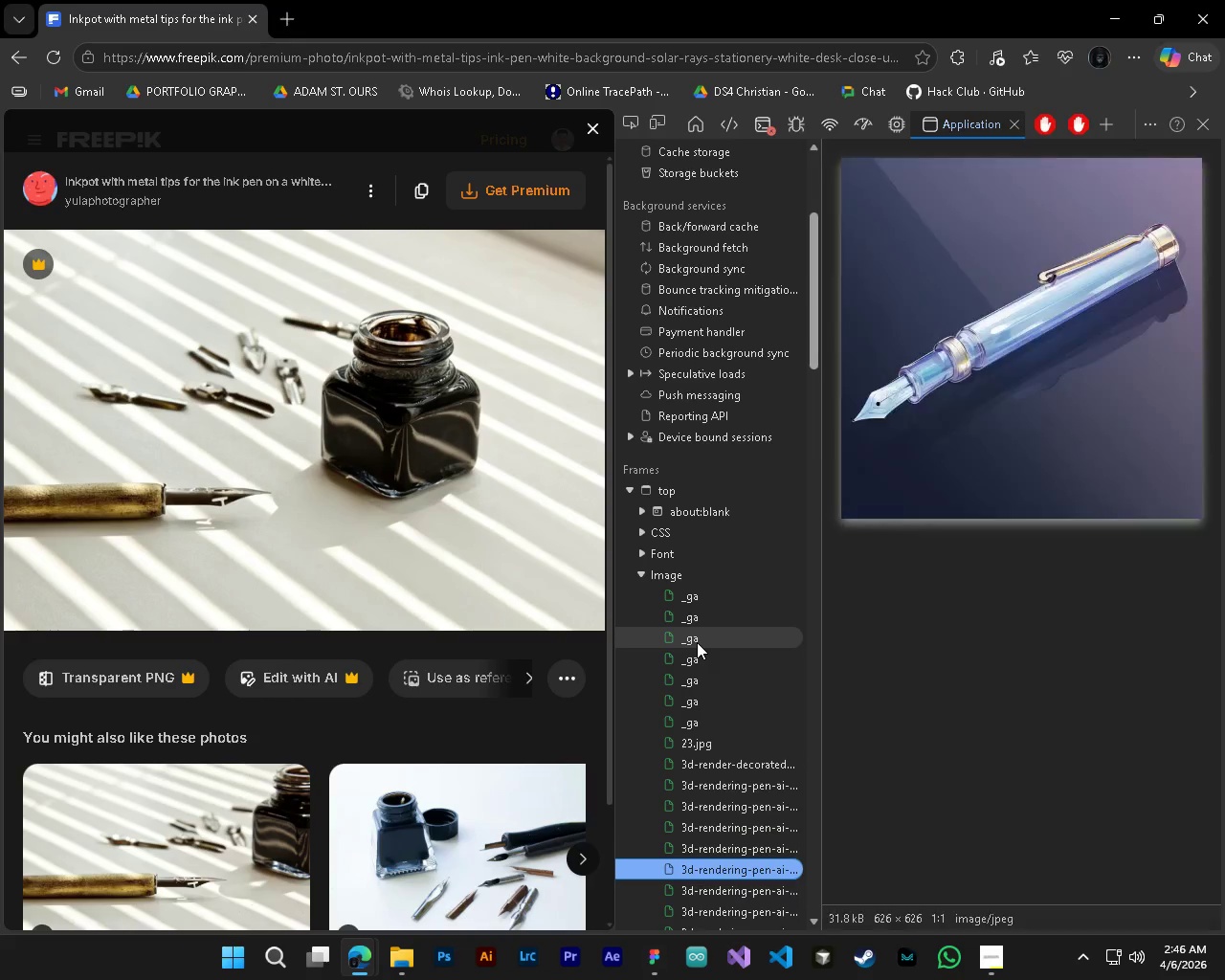 
key(ArrowDown)
 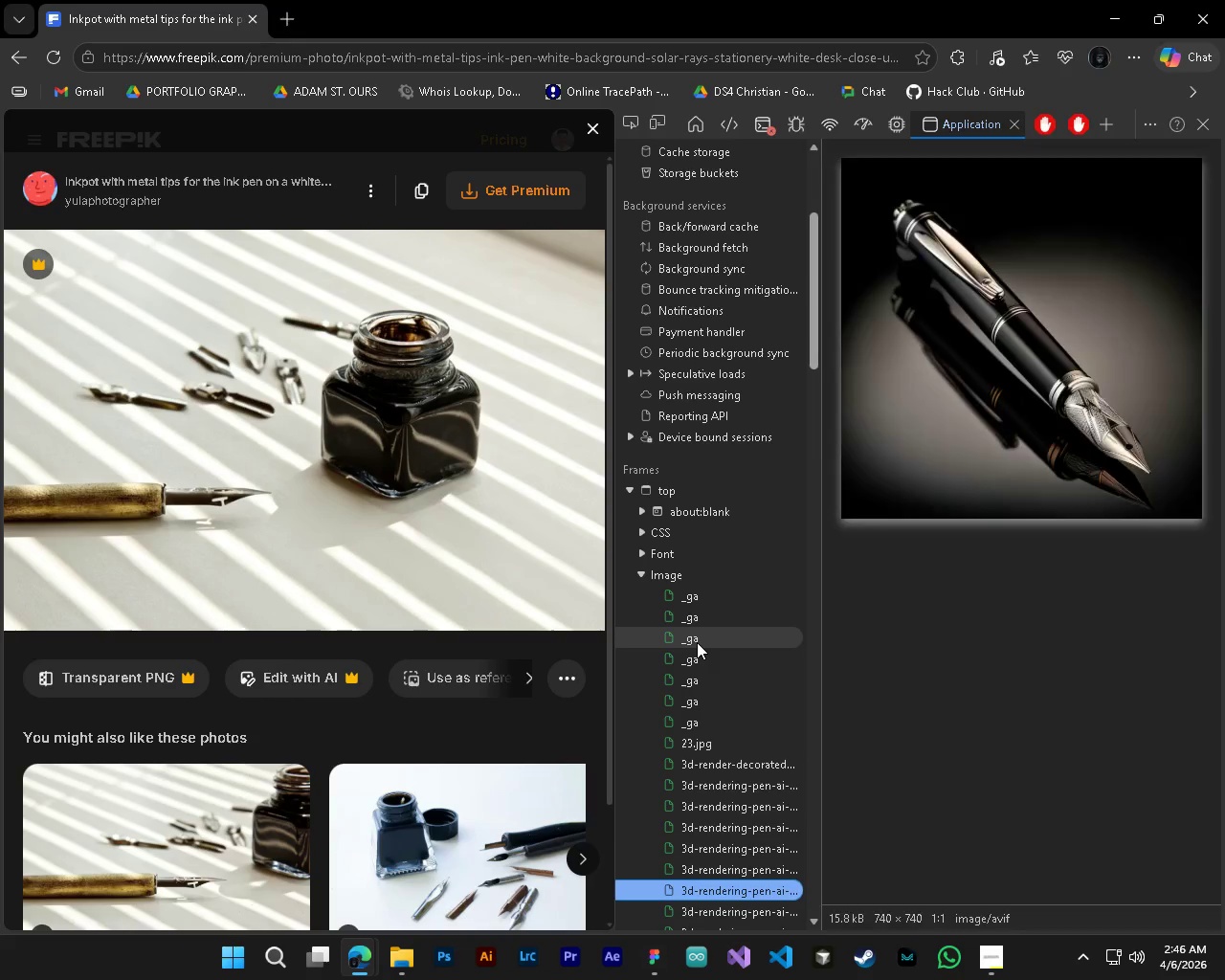 
key(ArrowDown)
 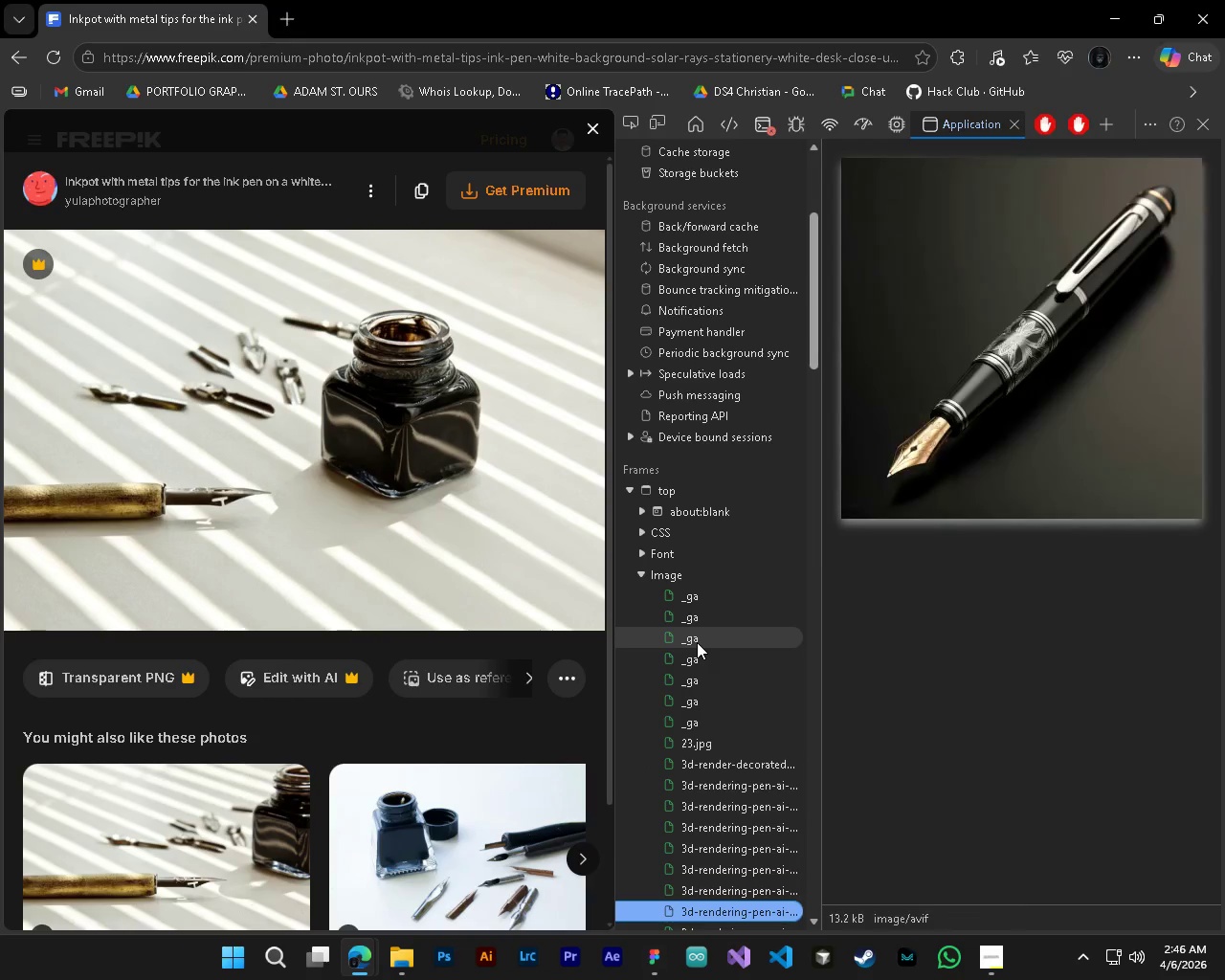 
key(ArrowDown)
 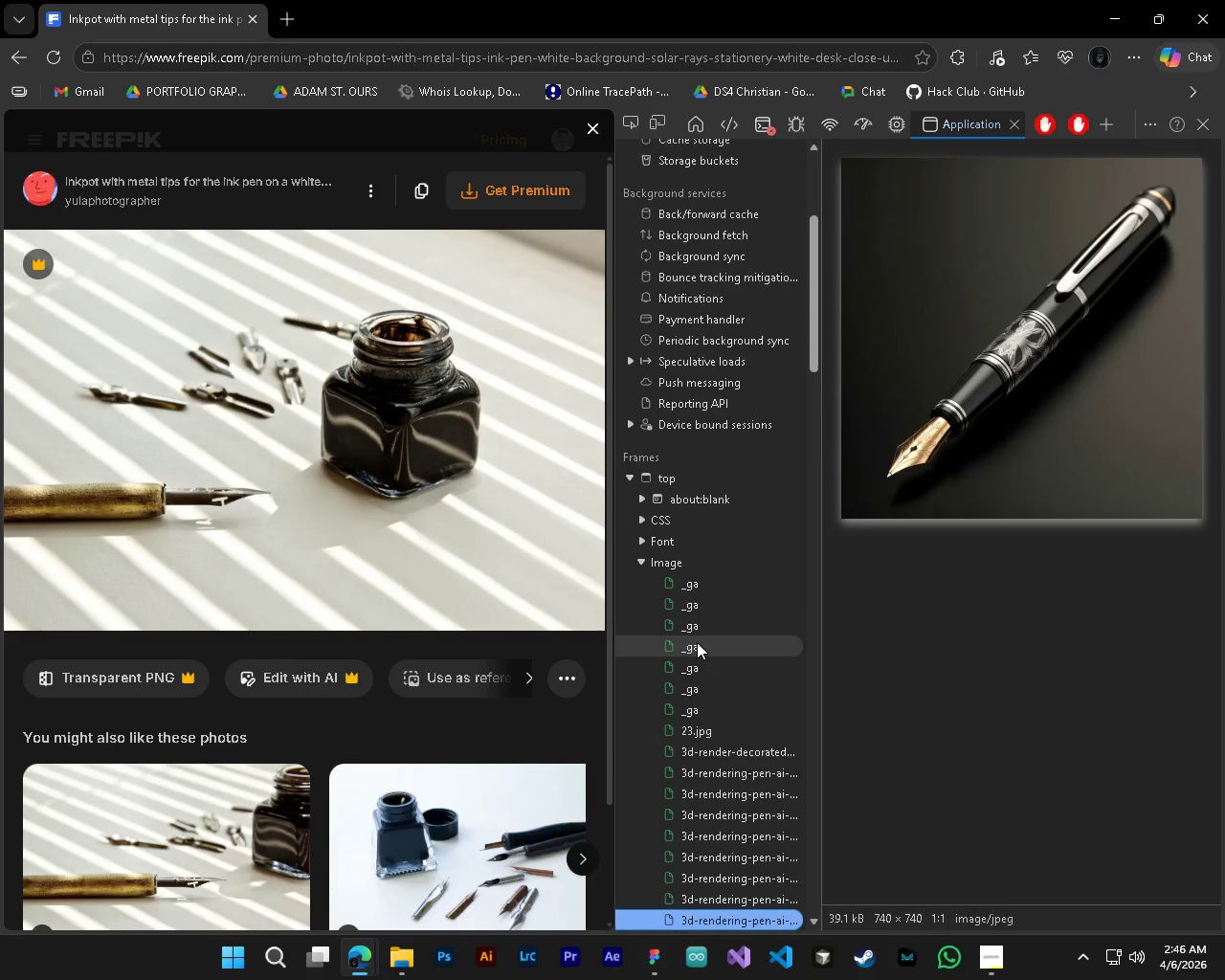 
key(ArrowDown)
 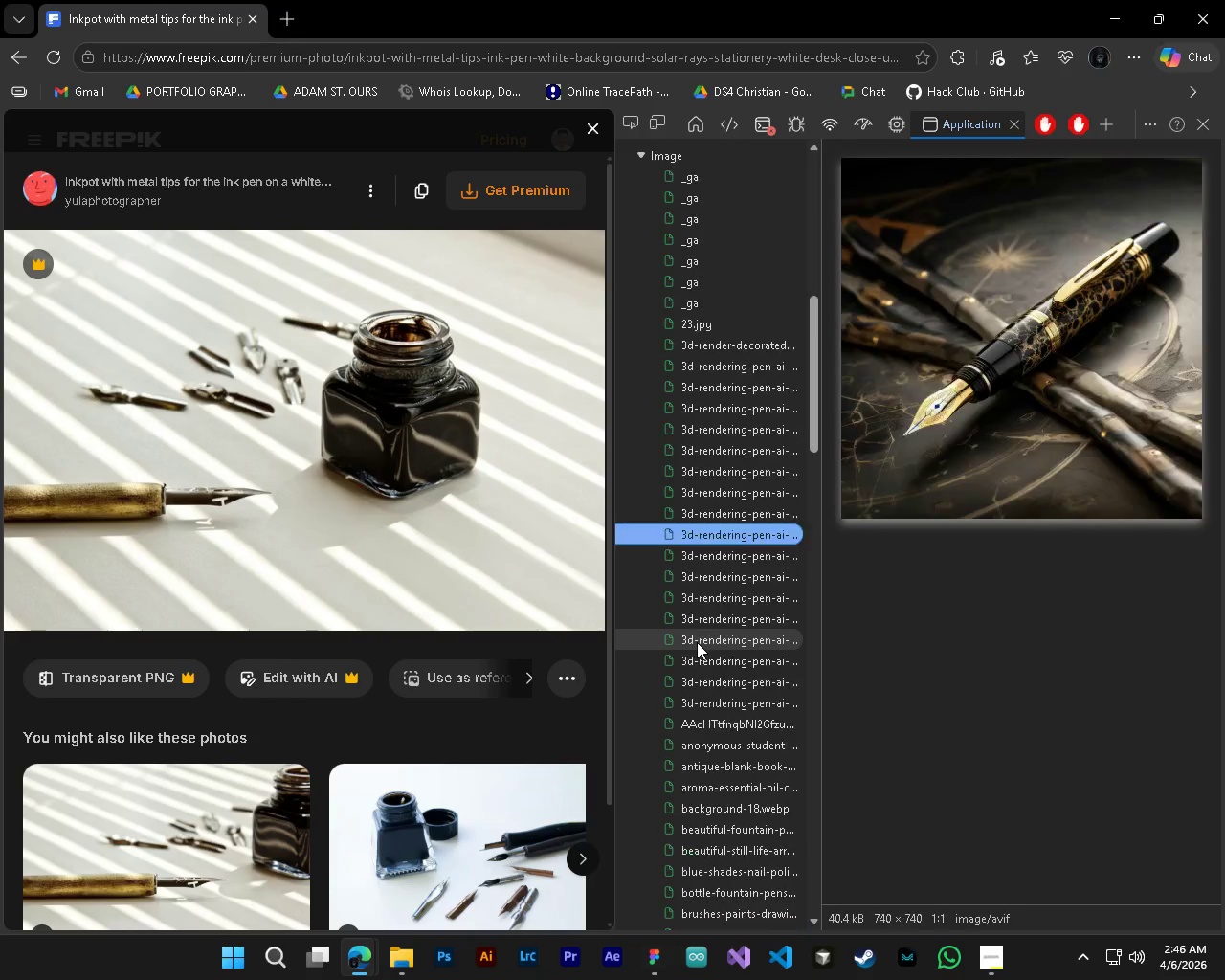 
key(ArrowDown)
 